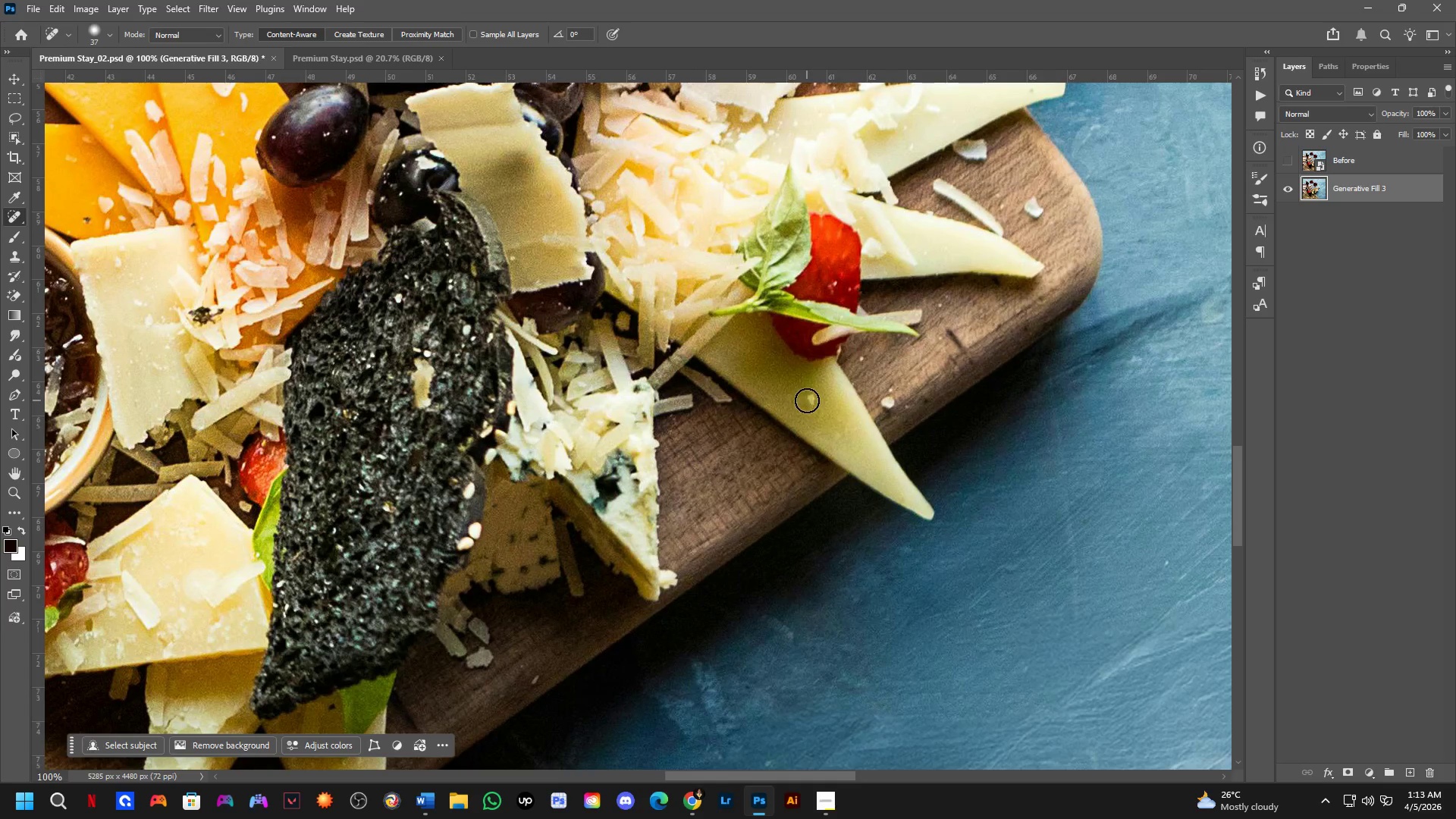 
left_click_drag(start_coordinate=[884, 394], to_coordinate=[893, 390])
 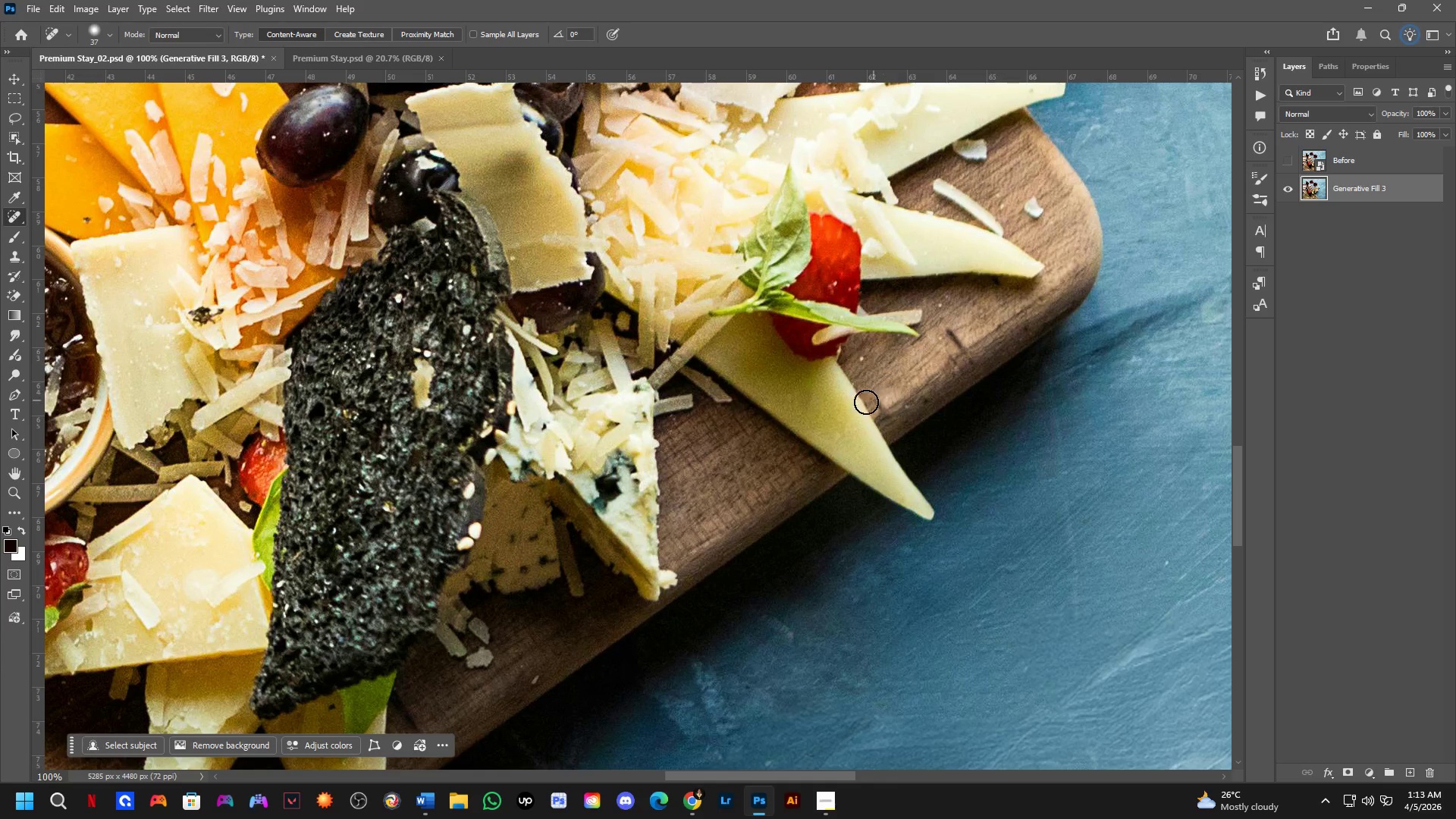 
hold_key(key=Space, duration=0.61)
 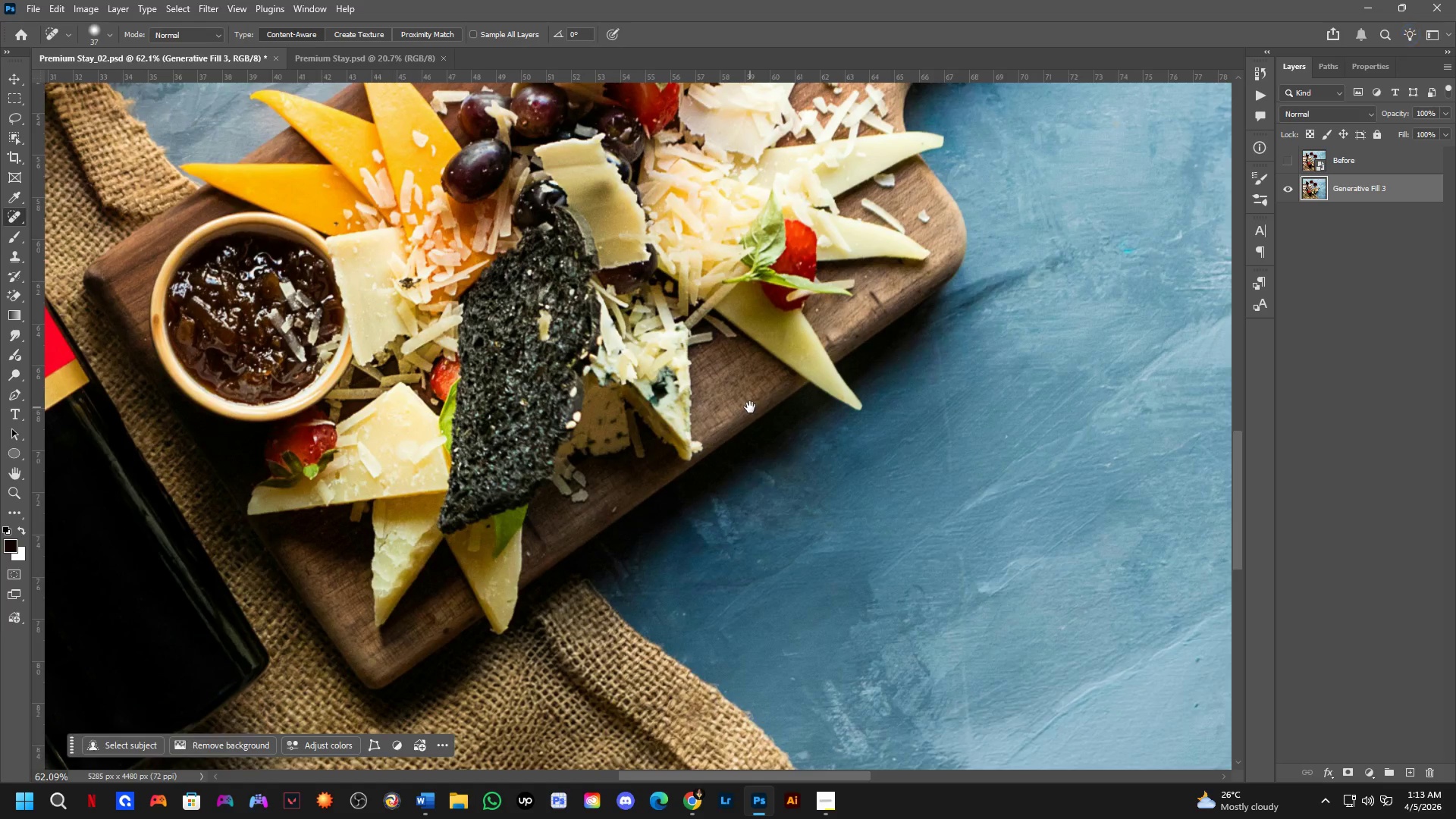 
left_click_drag(start_coordinate=[733, 402], to_coordinate=[739, 338])
 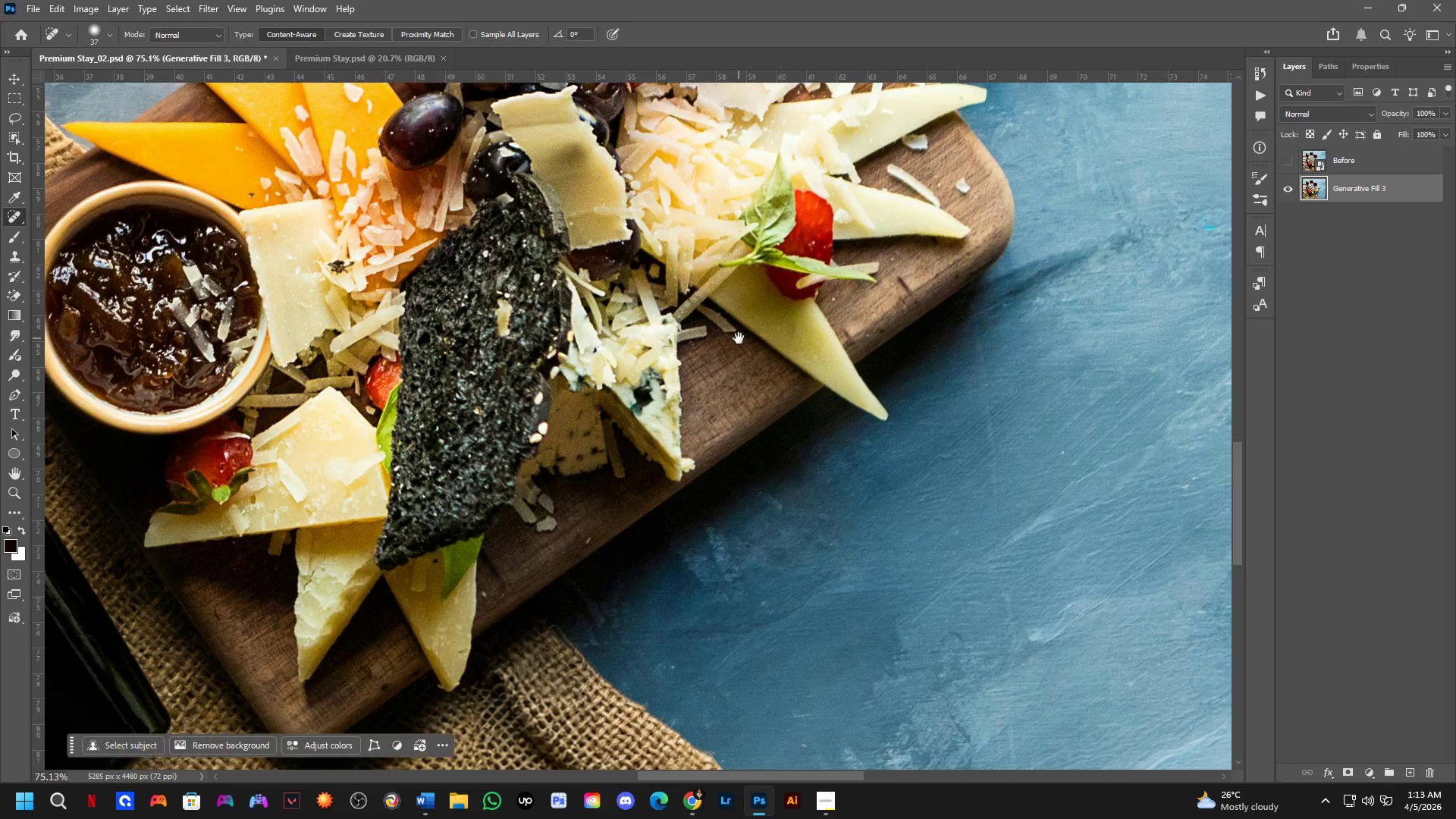 
scroll: coordinate [722, 375], scroll_direction: down, amount: 3.0
 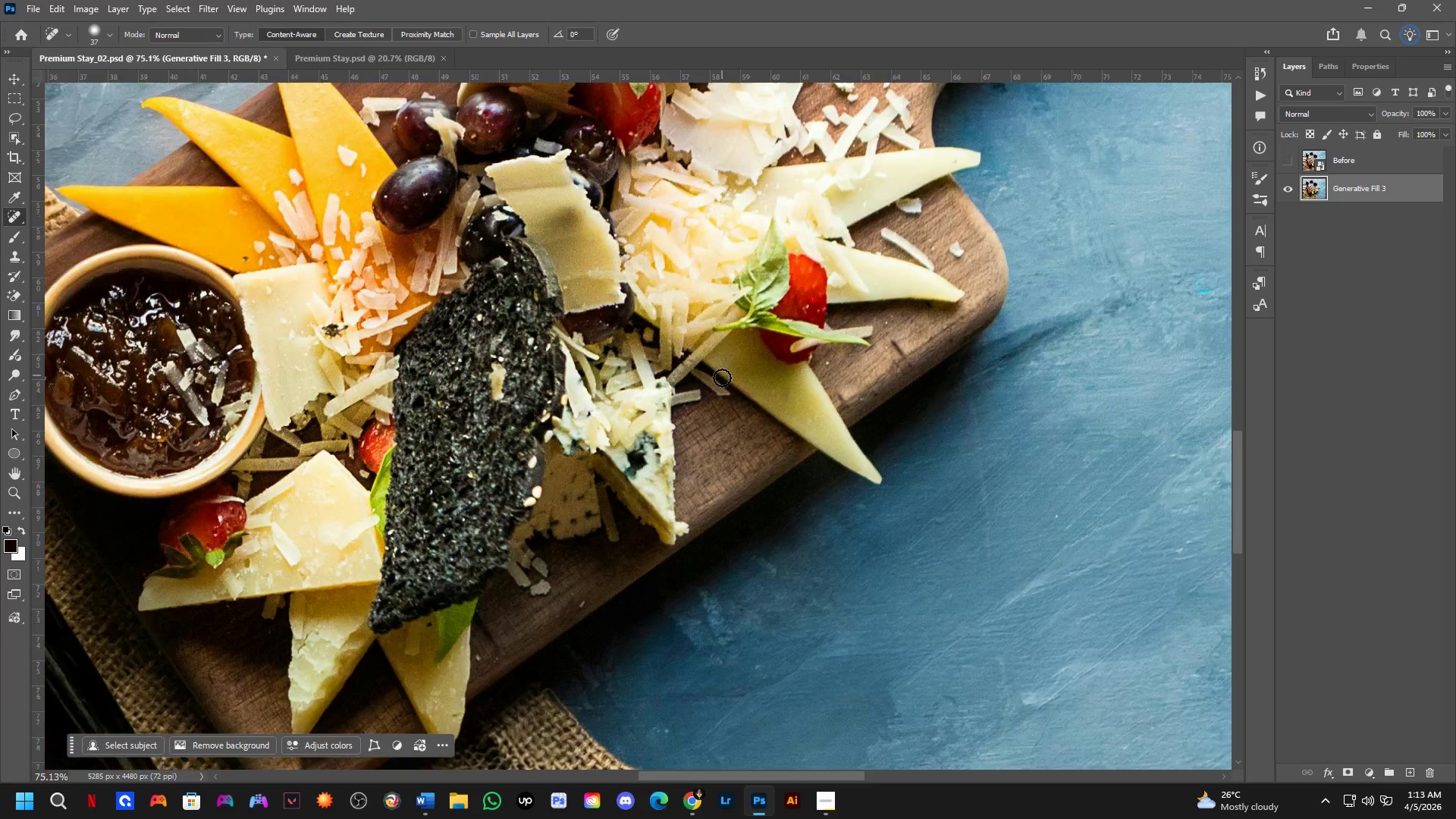 
hold_key(key=Space, duration=1.03)
 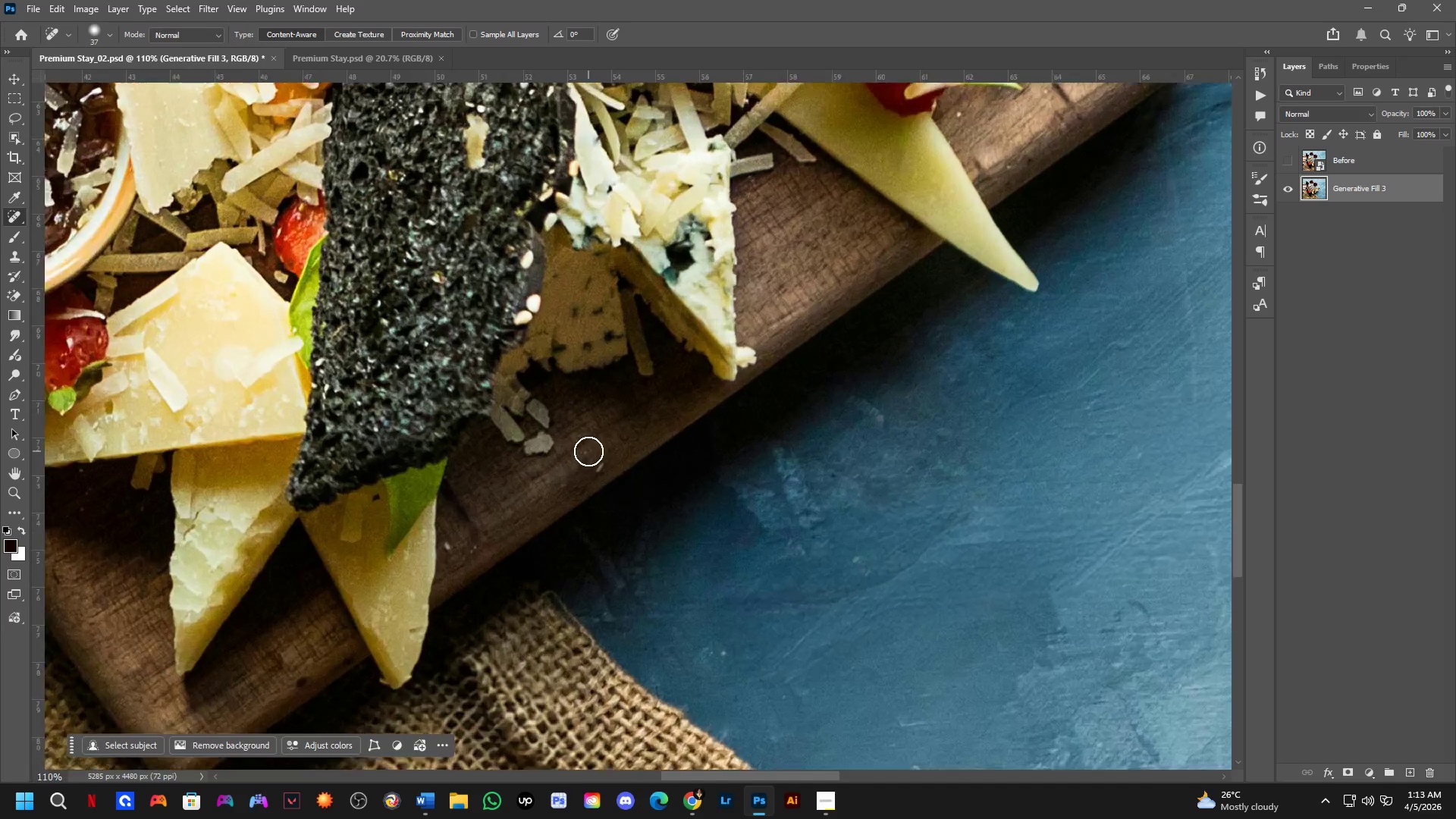 
left_click_drag(start_coordinate=[750, 407], to_coordinate=[753, 348])
 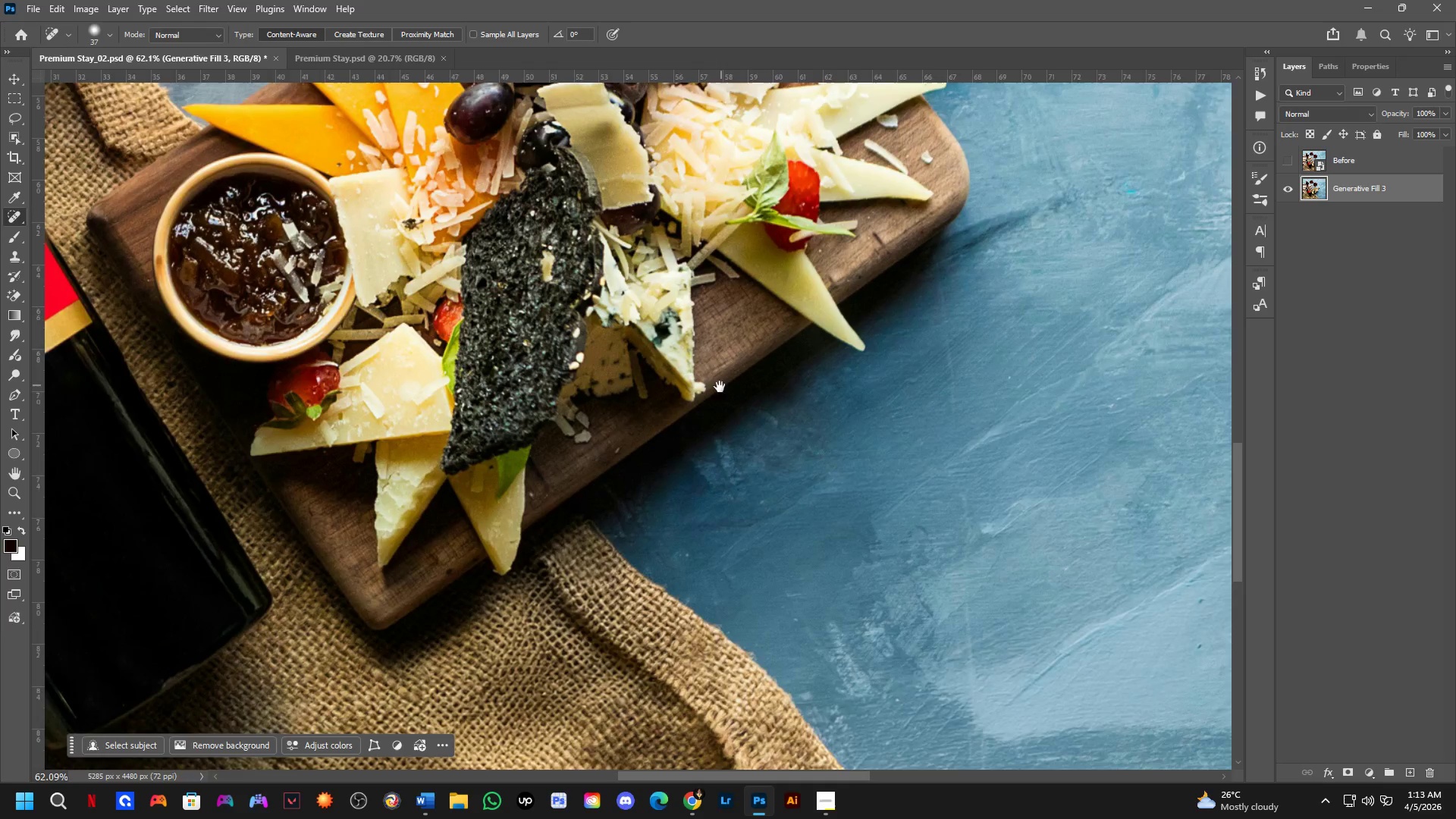 
scroll: coordinate [739, 362], scroll_direction: down, amount: 2.0
 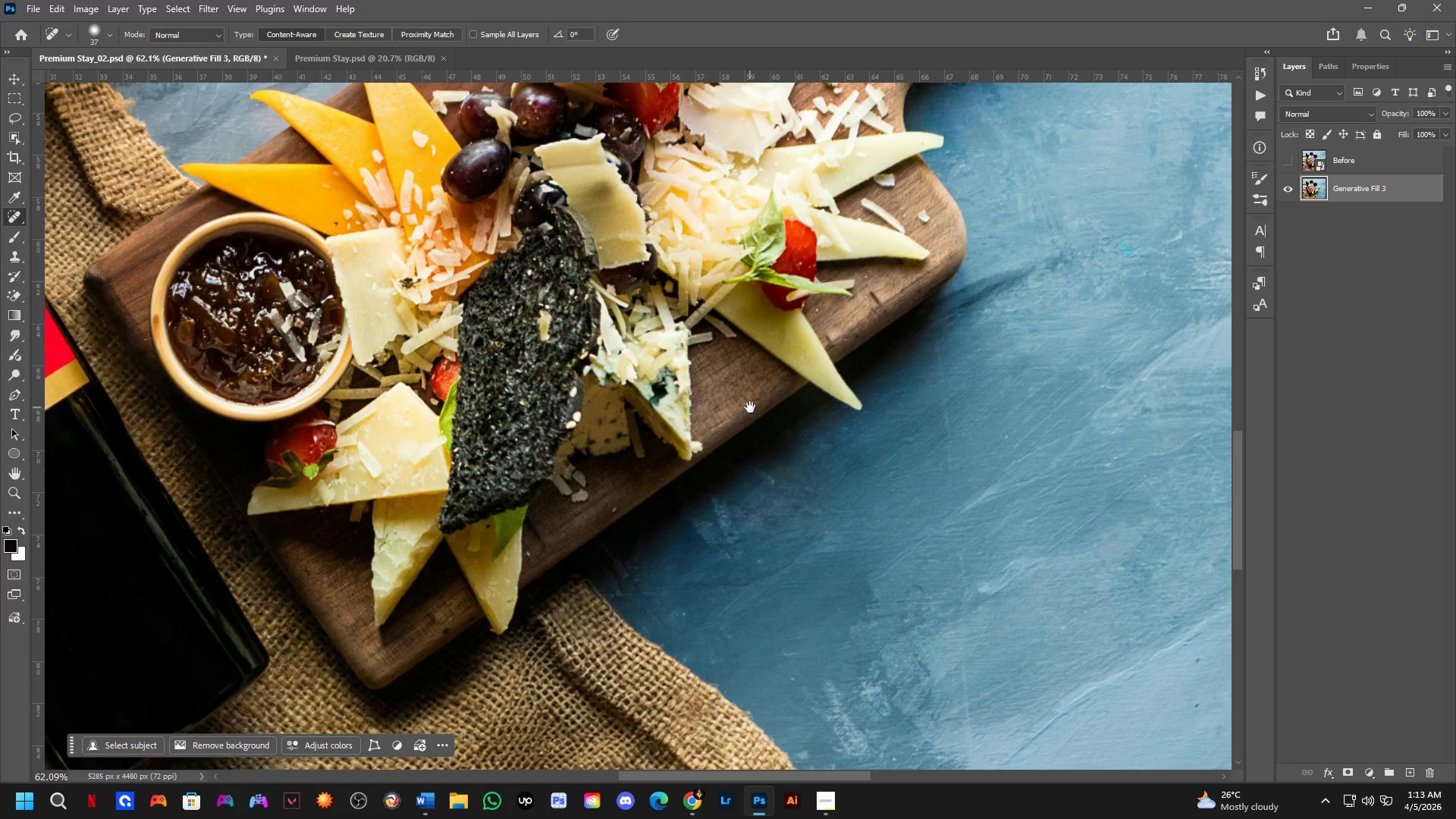 
left_click_drag(start_coordinate=[601, 468], to_coordinate=[589, 472])
 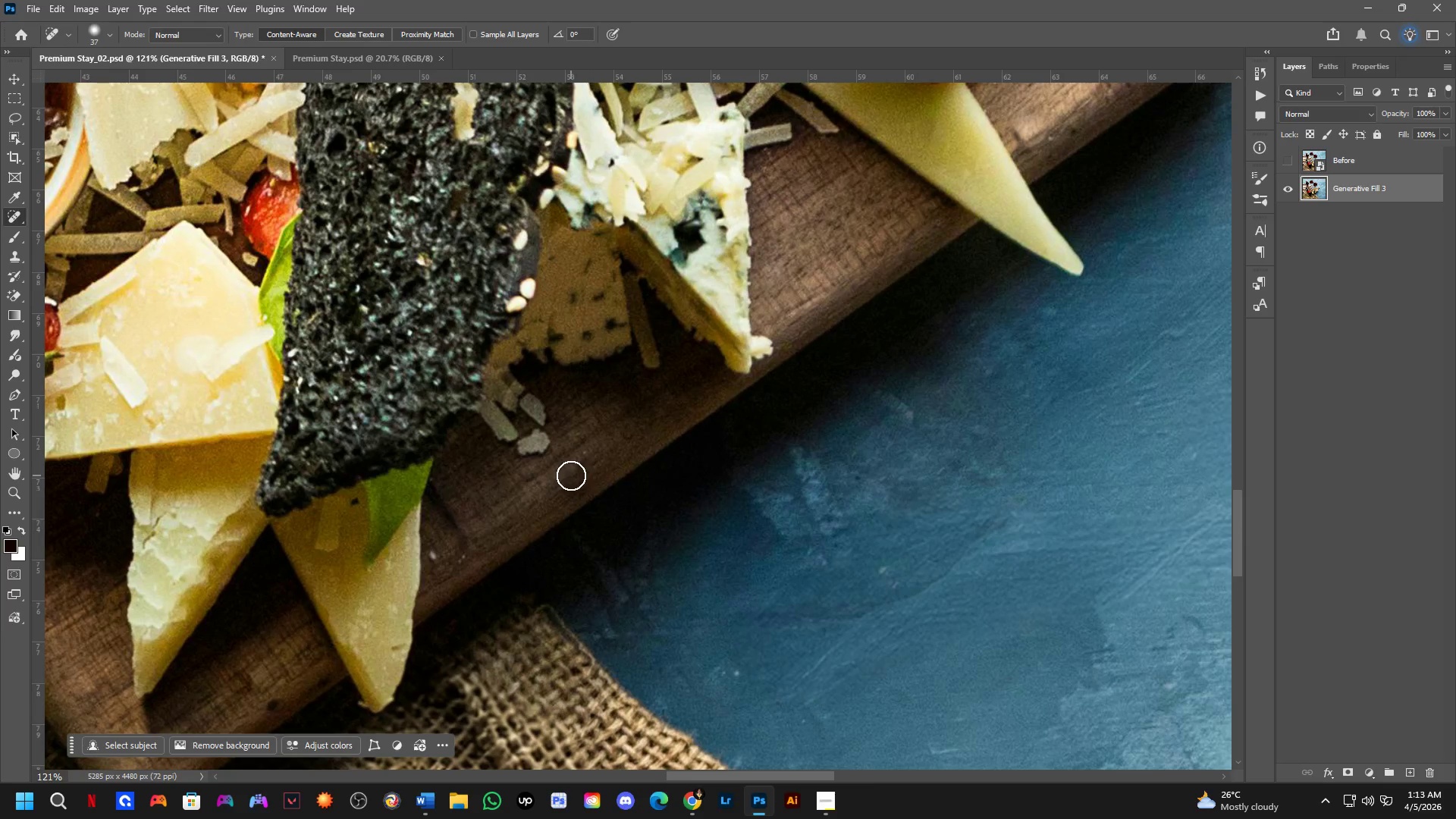 
scroll: coordinate [588, 451], scroll_direction: up, amount: 7.0
 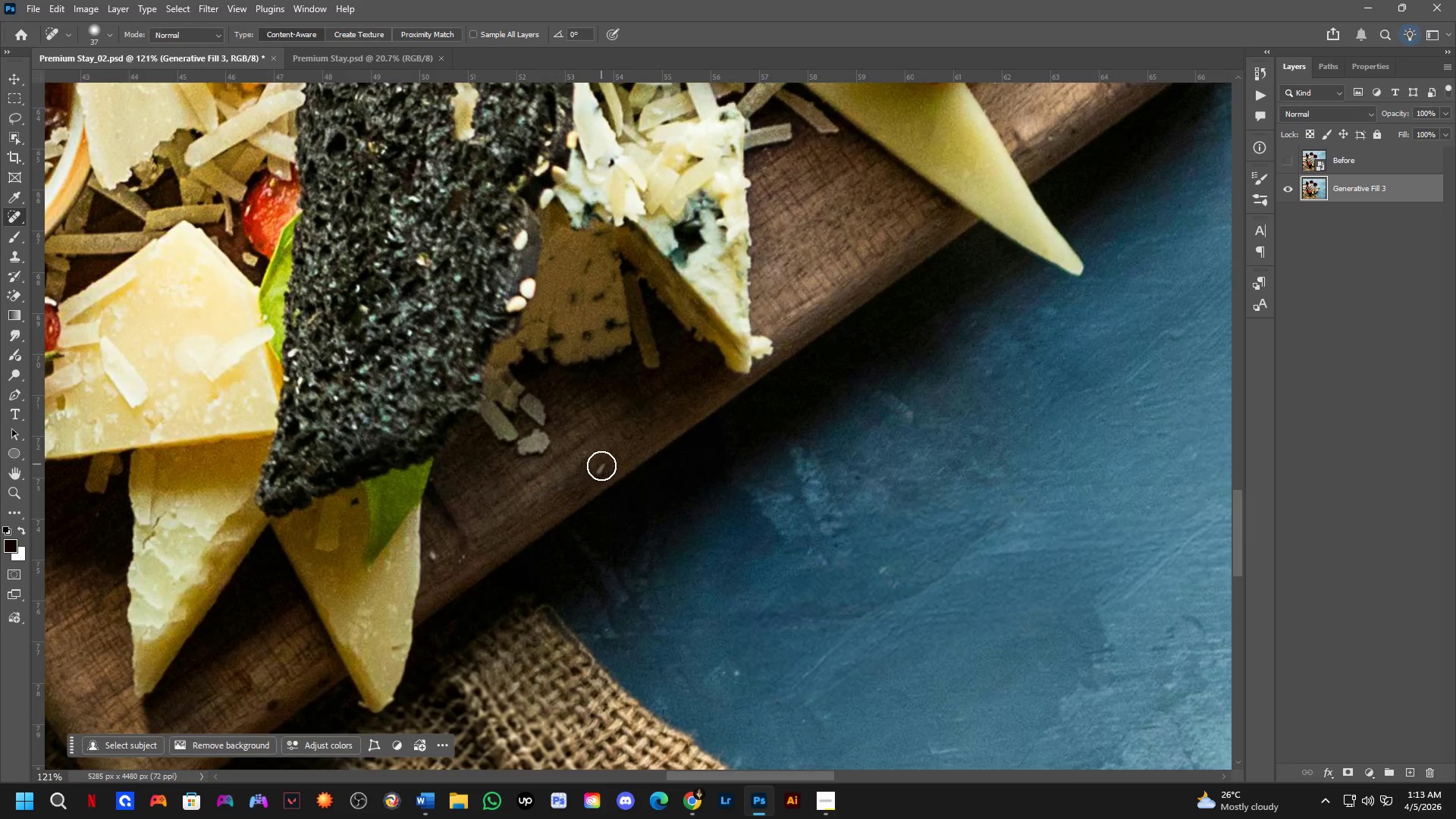 
hold_key(key=Space, duration=0.55)
 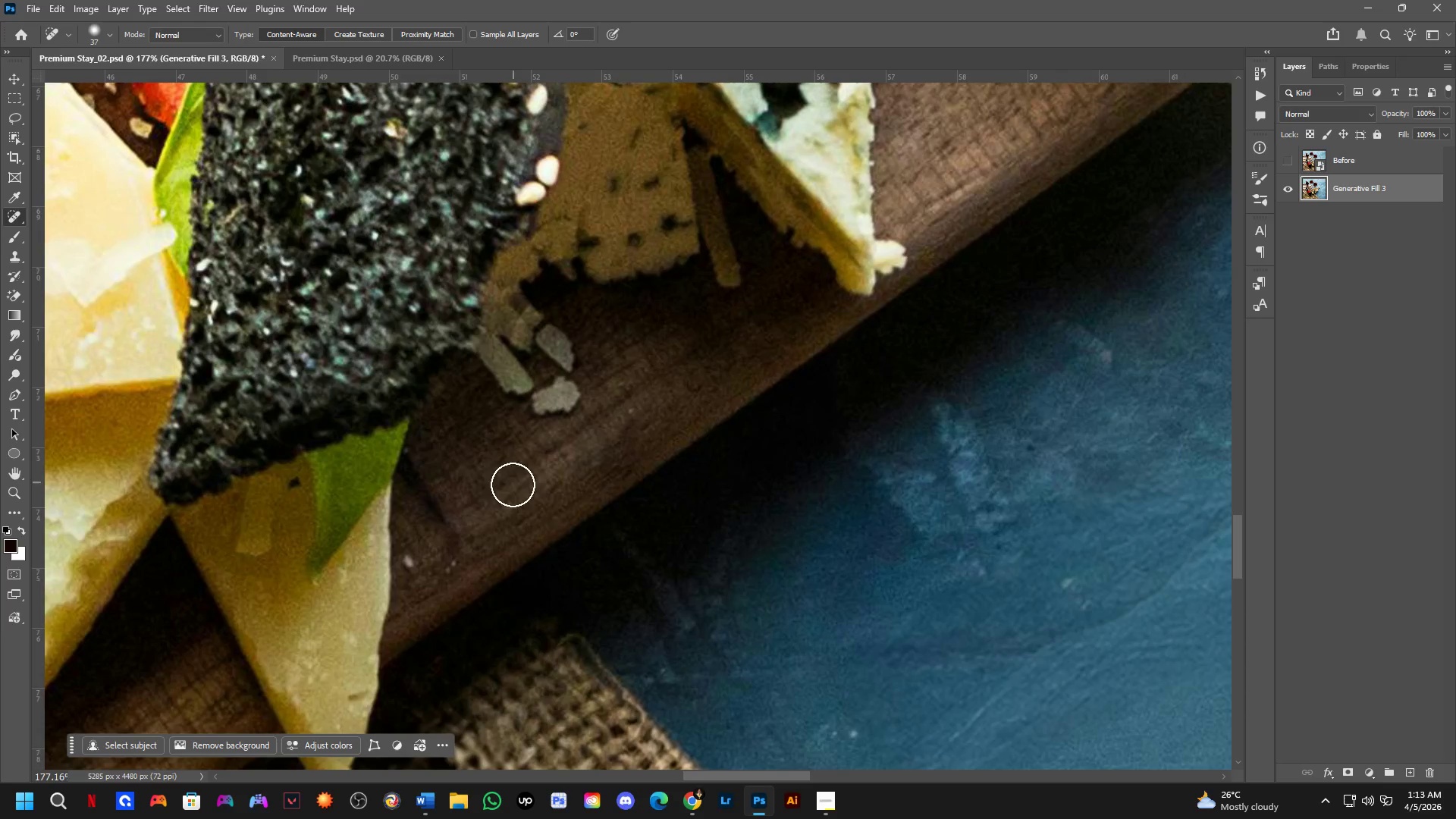 
left_click_drag(start_coordinate=[566, 469], to_coordinate=[576, 449])
 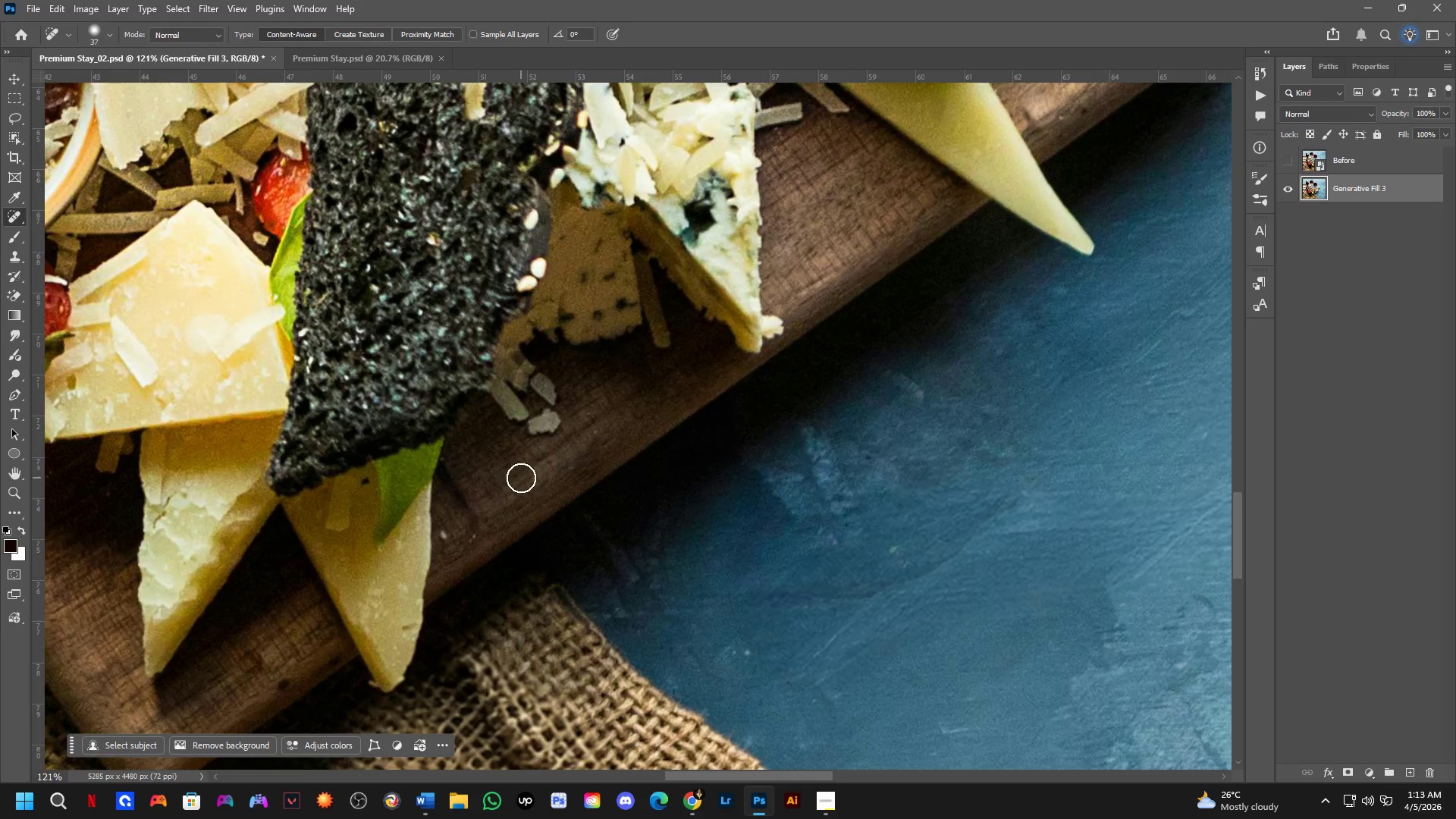 
scroll: coordinate [516, 479], scroll_direction: up, amount: 4.0
 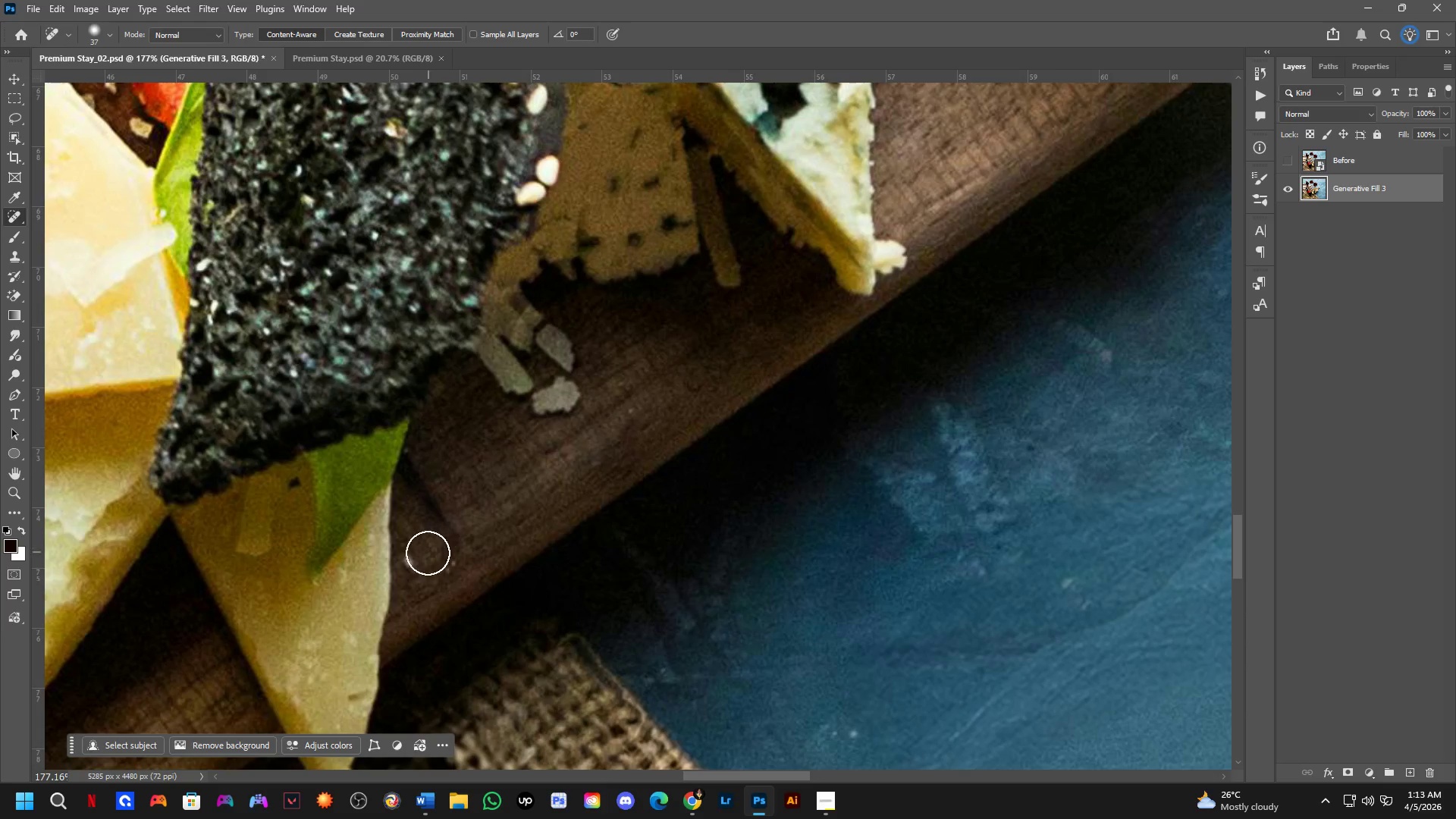 
left_click_drag(start_coordinate=[419, 555], to_coordinate=[416, 571])
 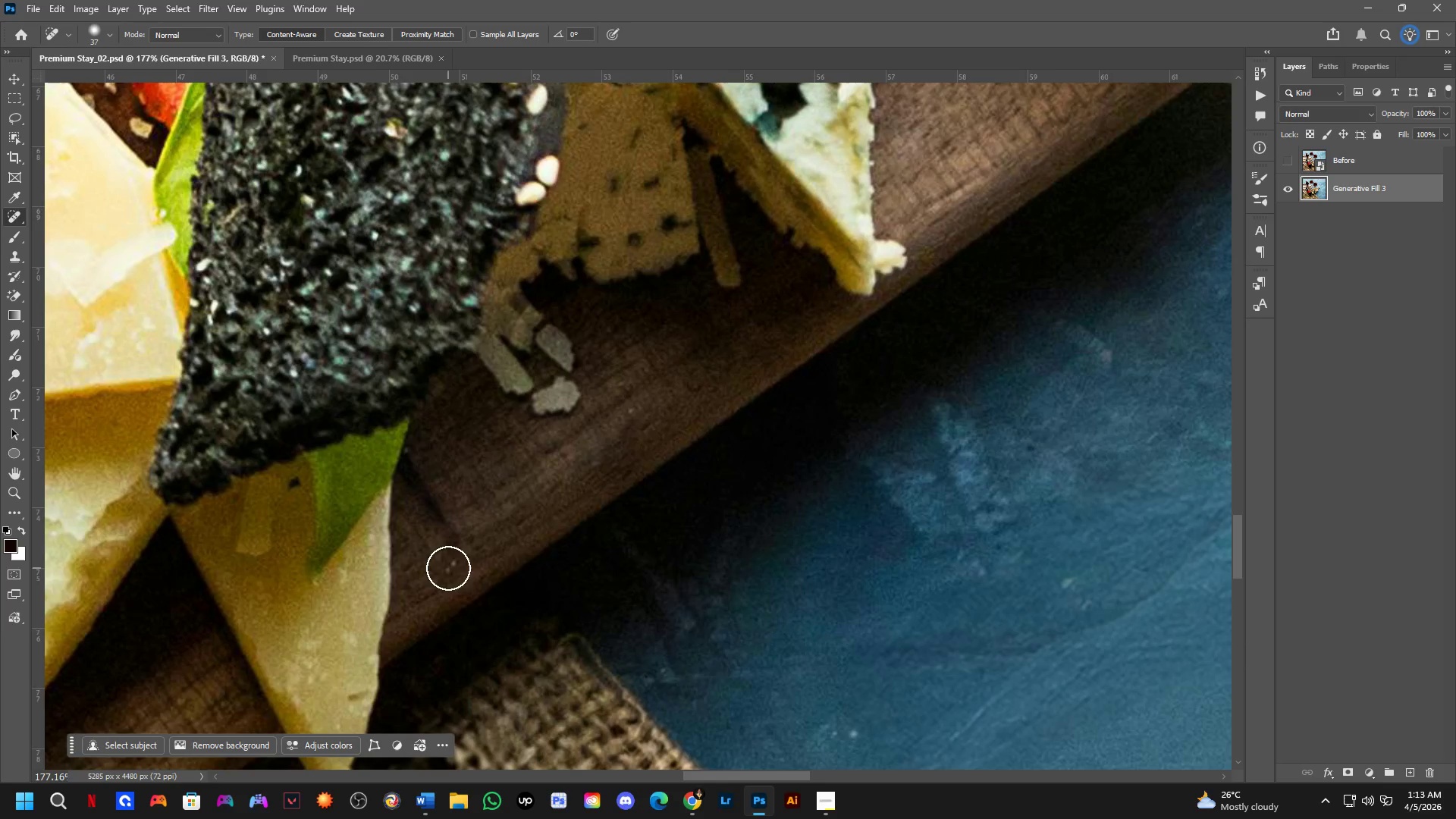 
hold_key(key=AltLeft, duration=0.34)
 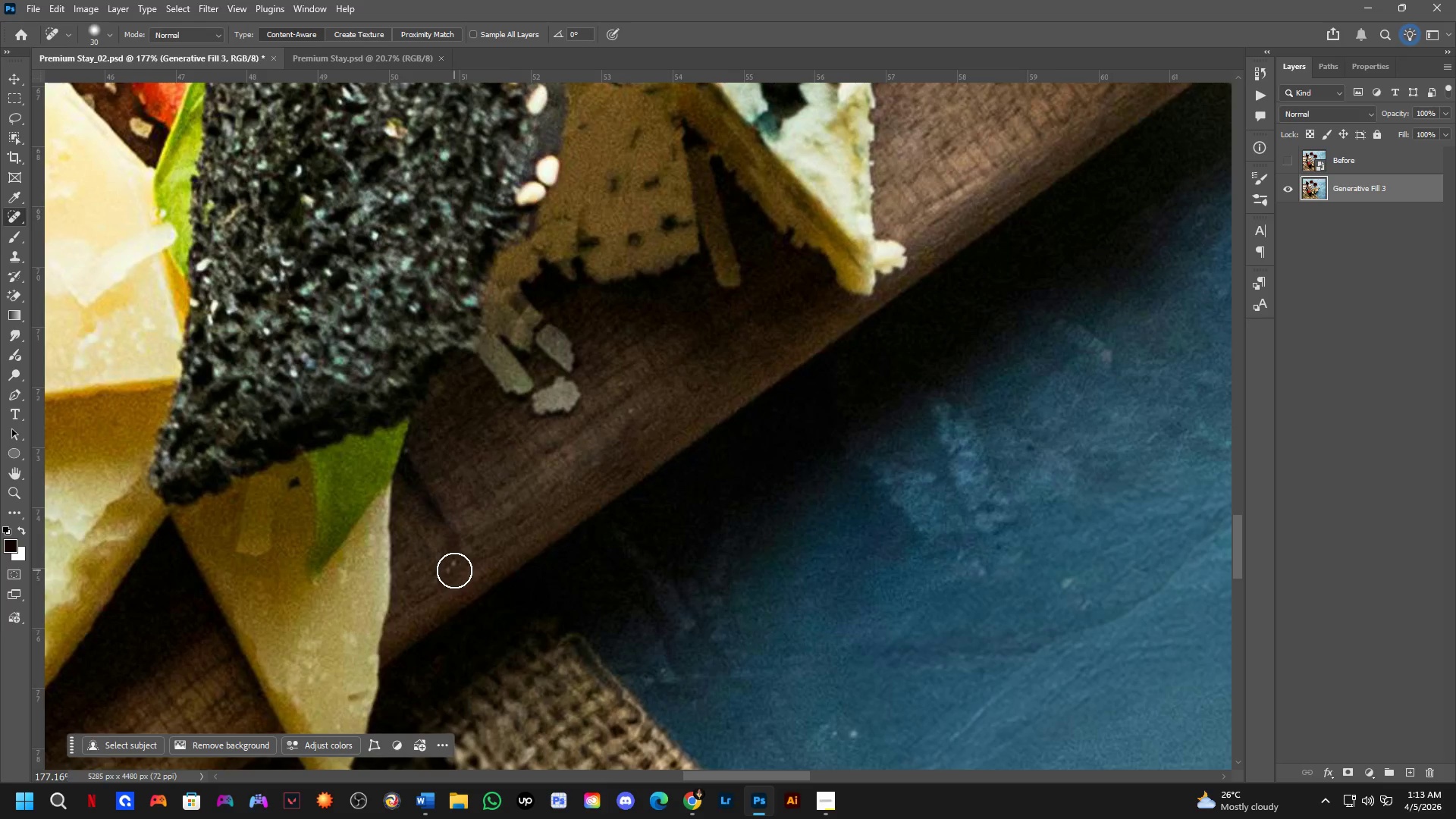 
left_click_drag(start_coordinate=[457, 569], to_coordinate=[440, 570])
 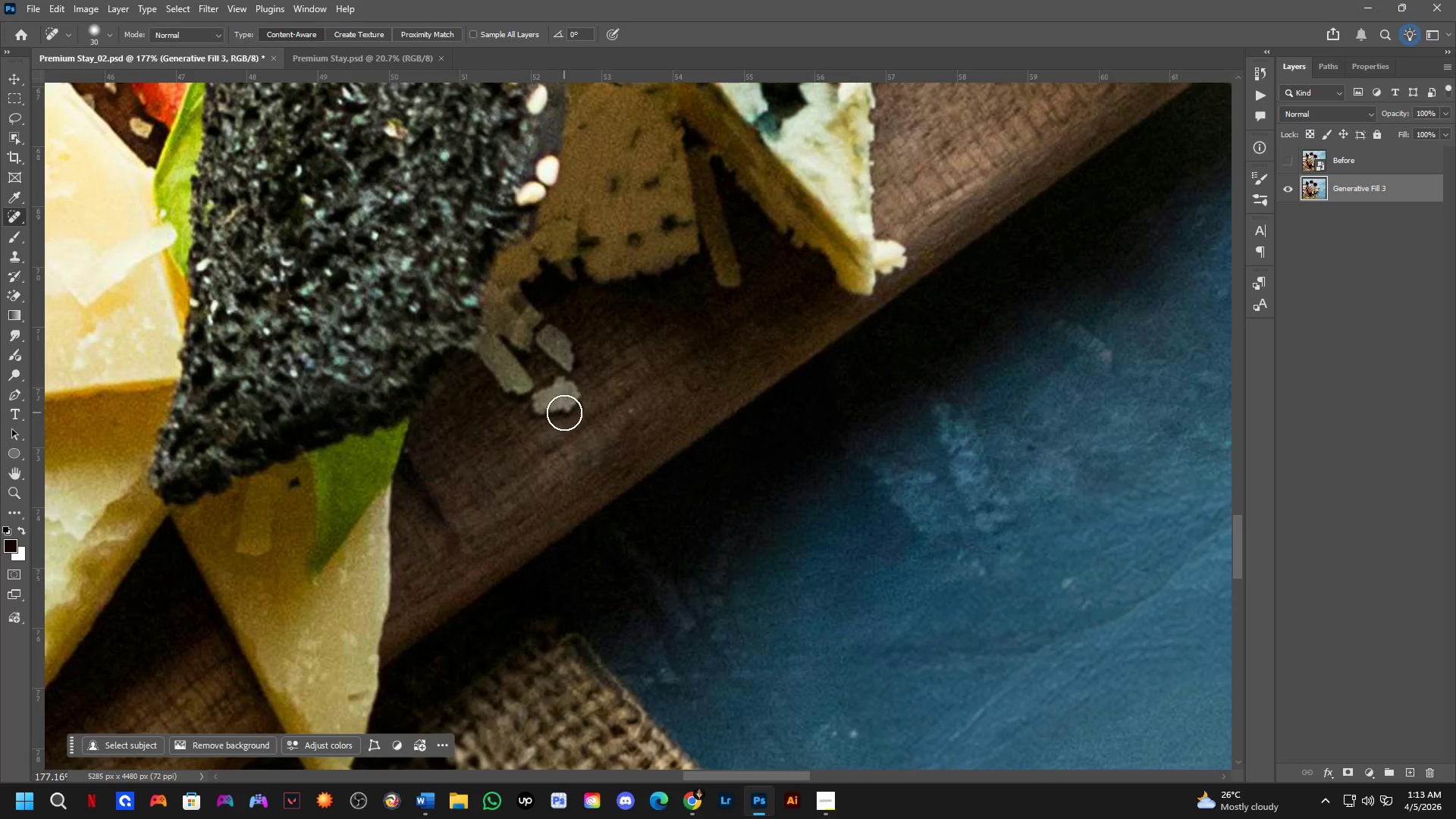 
hold_key(key=Space, duration=0.55)
 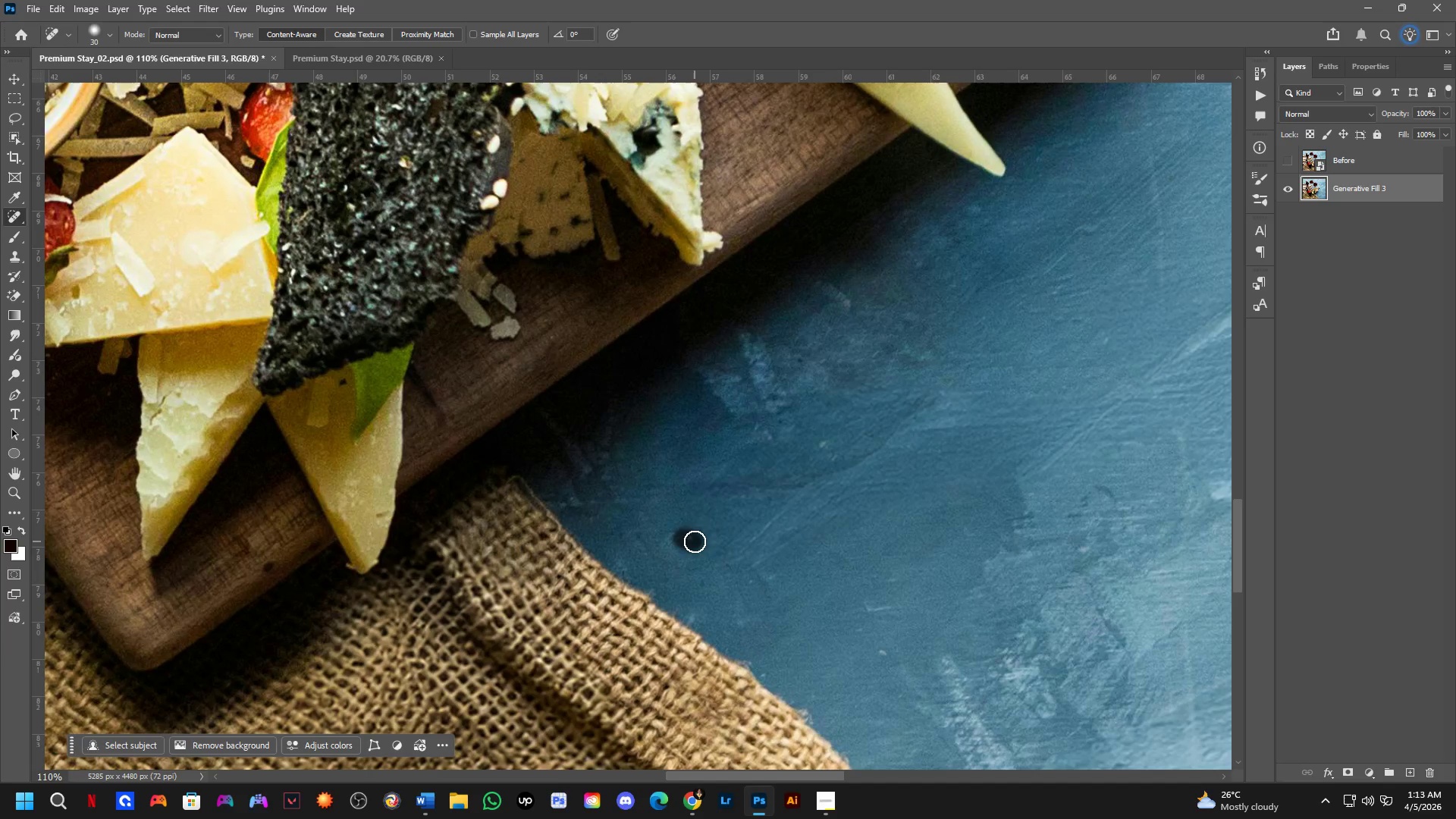 
left_click_drag(start_coordinate=[674, 508], to_coordinate=[620, 434])
 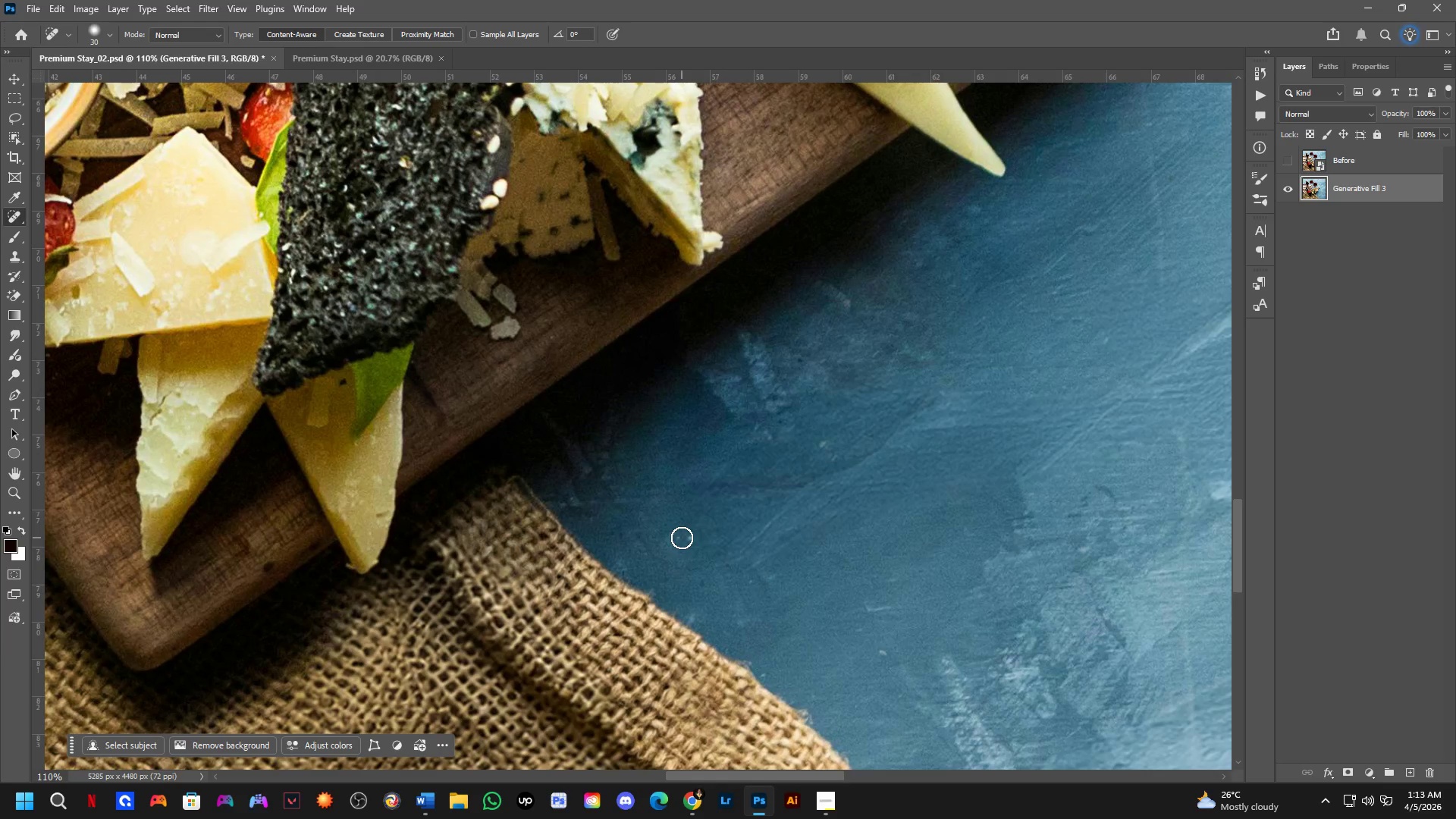 
scroll: coordinate [565, 413], scroll_direction: down, amount: 5.0
 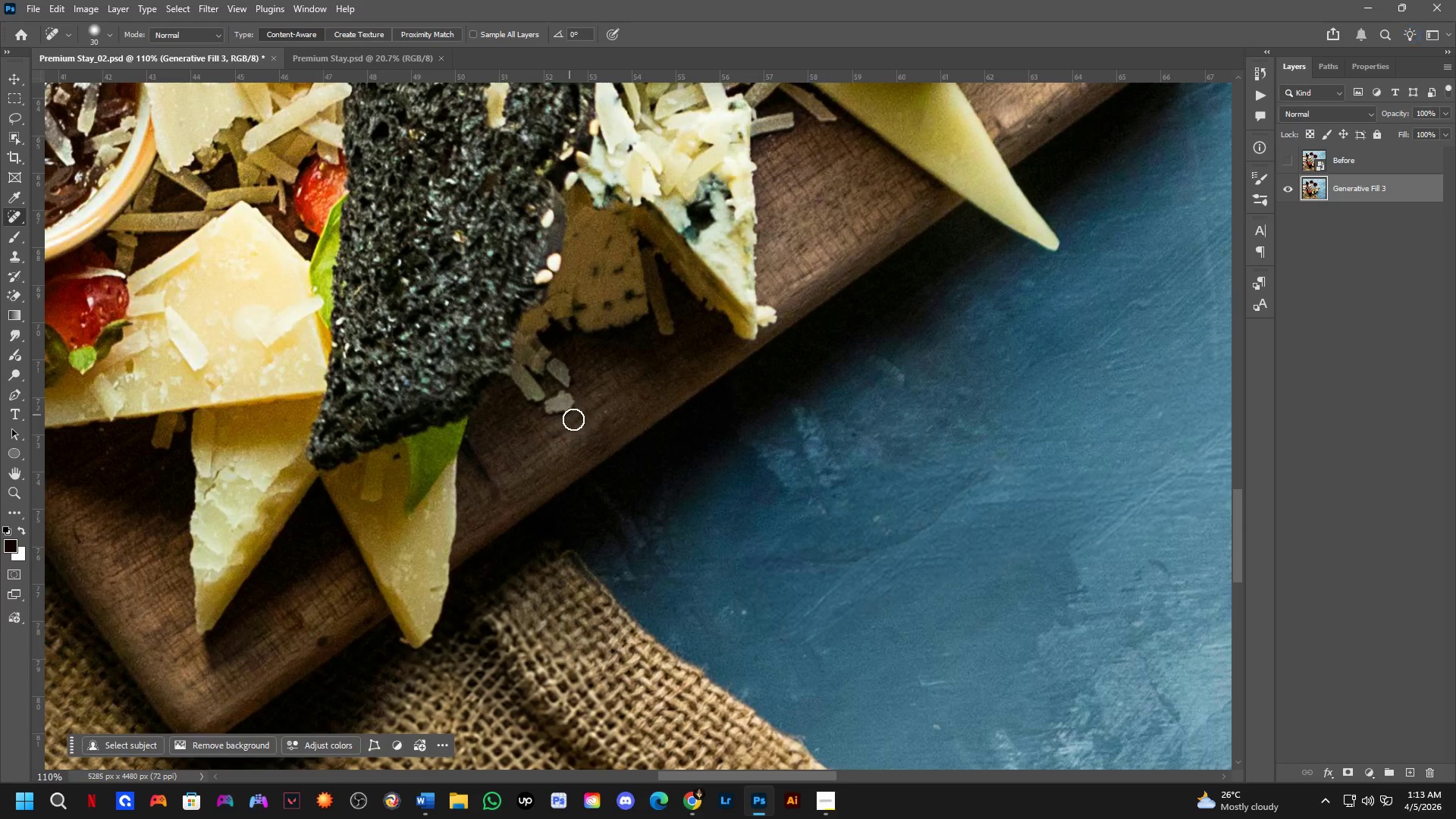 
left_click_drag(start_coordinate=[682, 538], to_coordinate=[695, 541])
 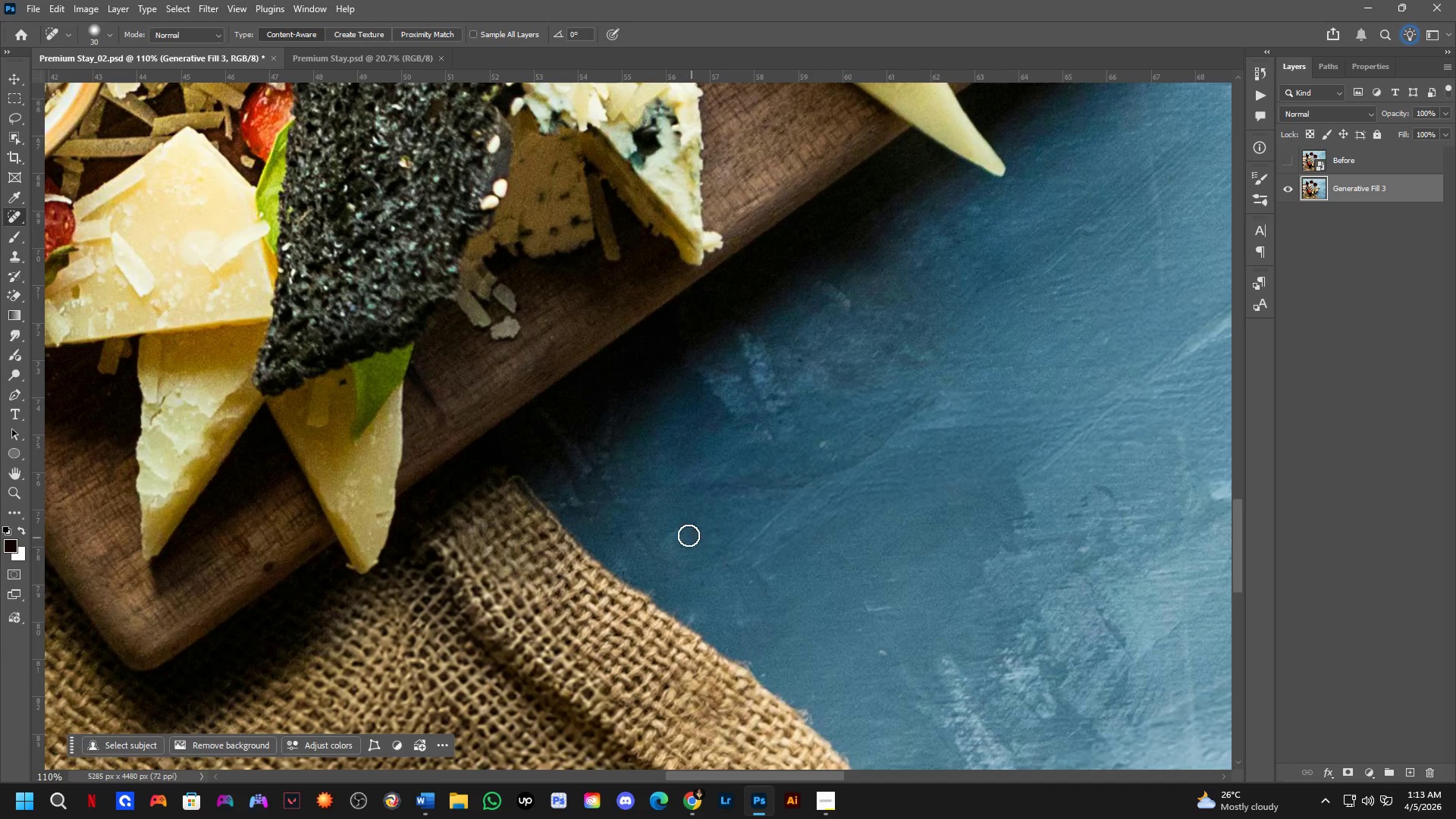 
left_click_drag(start_coordinate=[679, 532], to_coordinate=[670, 542])
 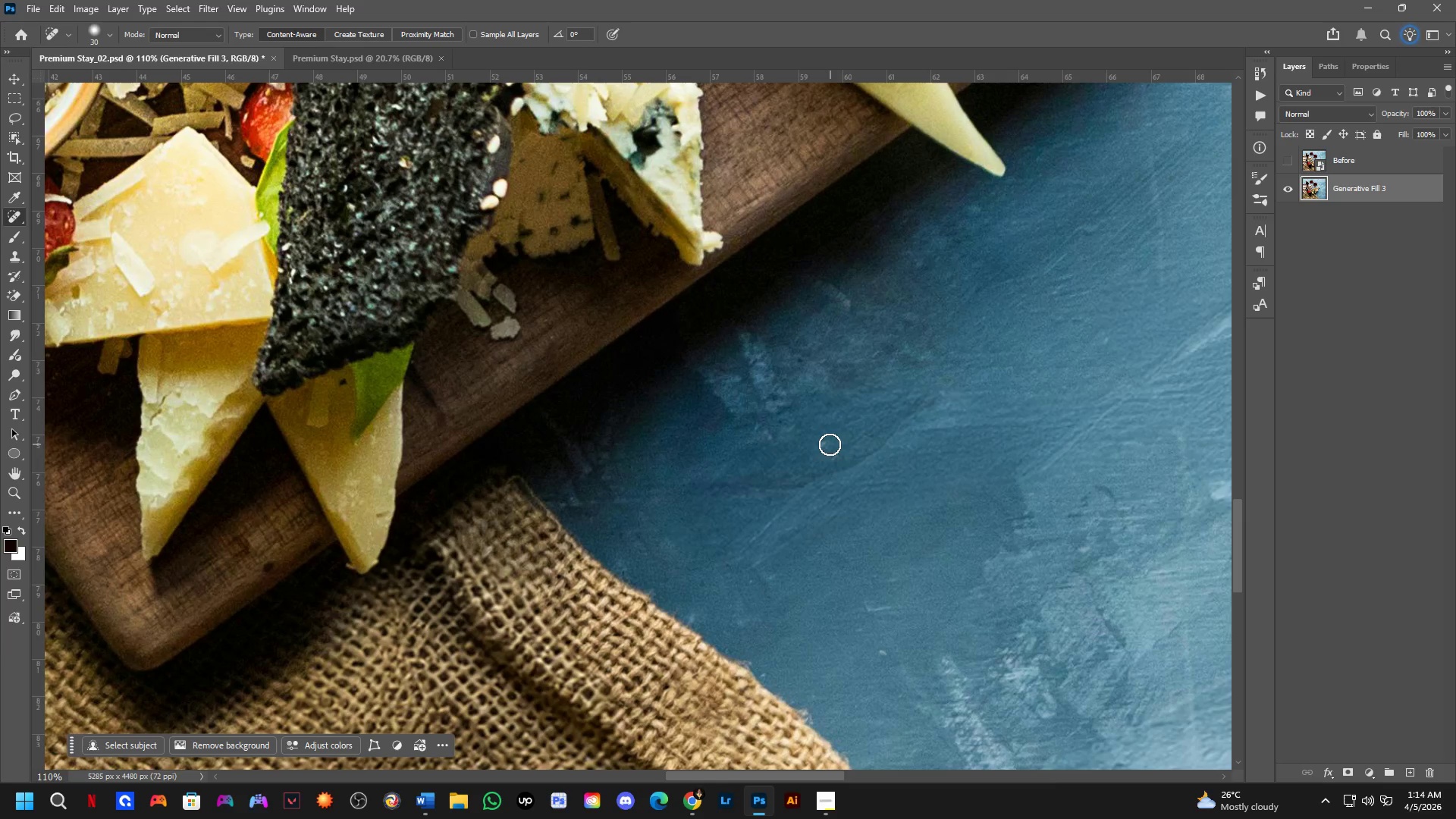 
left_click_drag(start_coordinate=[827, 442], to_coordinate=[809, 453])
 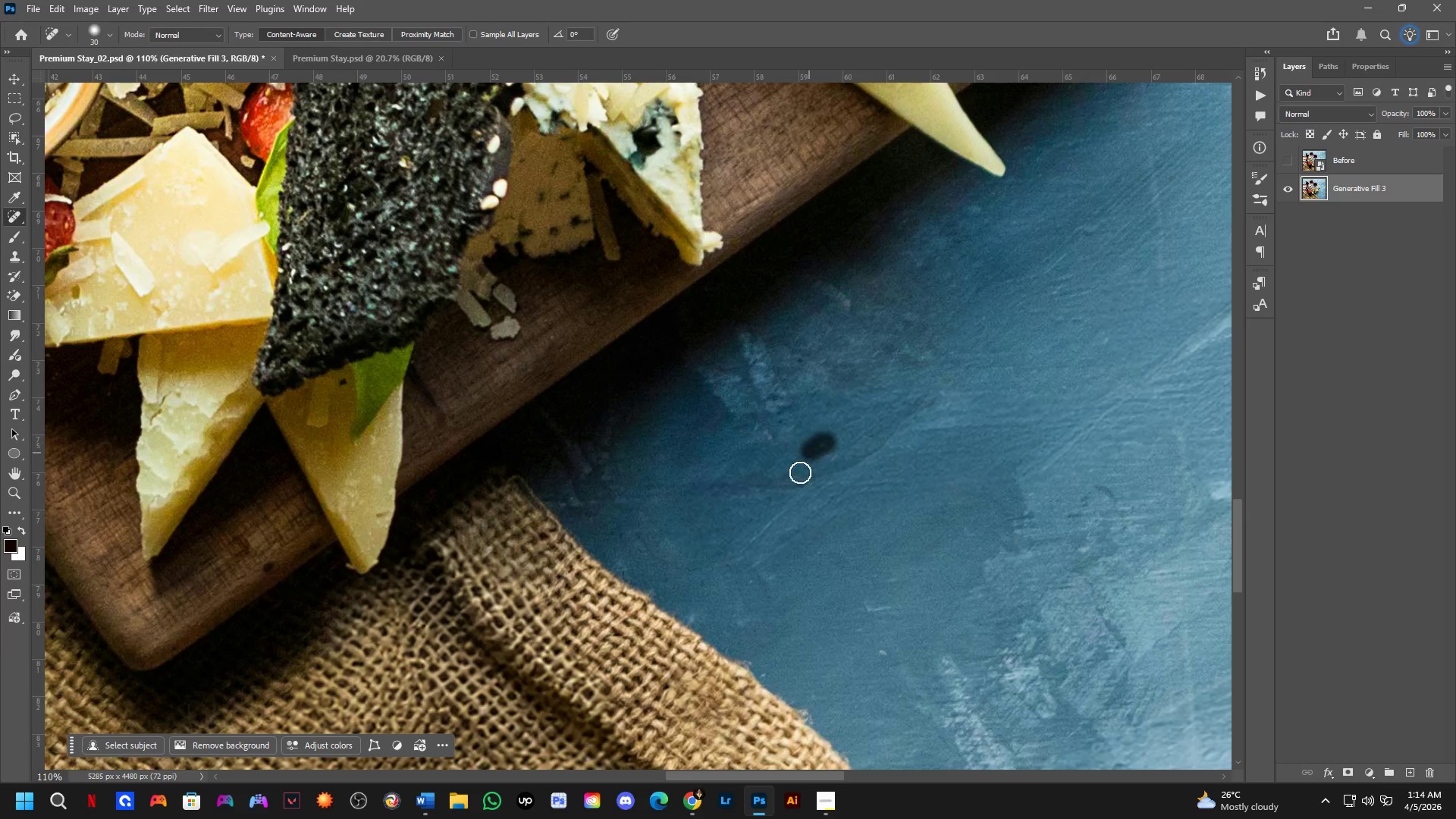 
hold_key(key=Space, duration=0.59)
 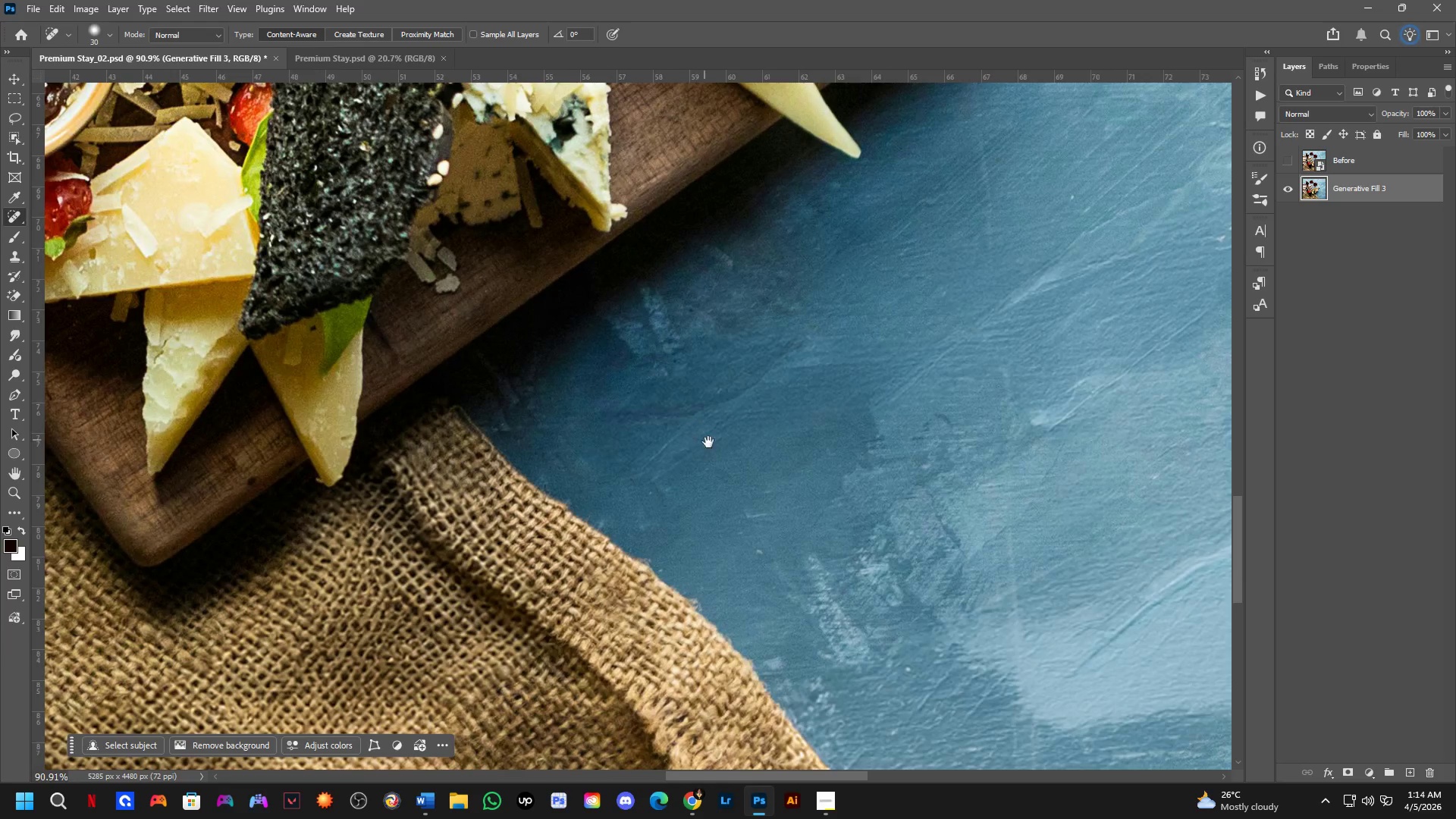 
left_click_drag(start_coordinate=[790, 503], to_coordinate=[682, 428])
 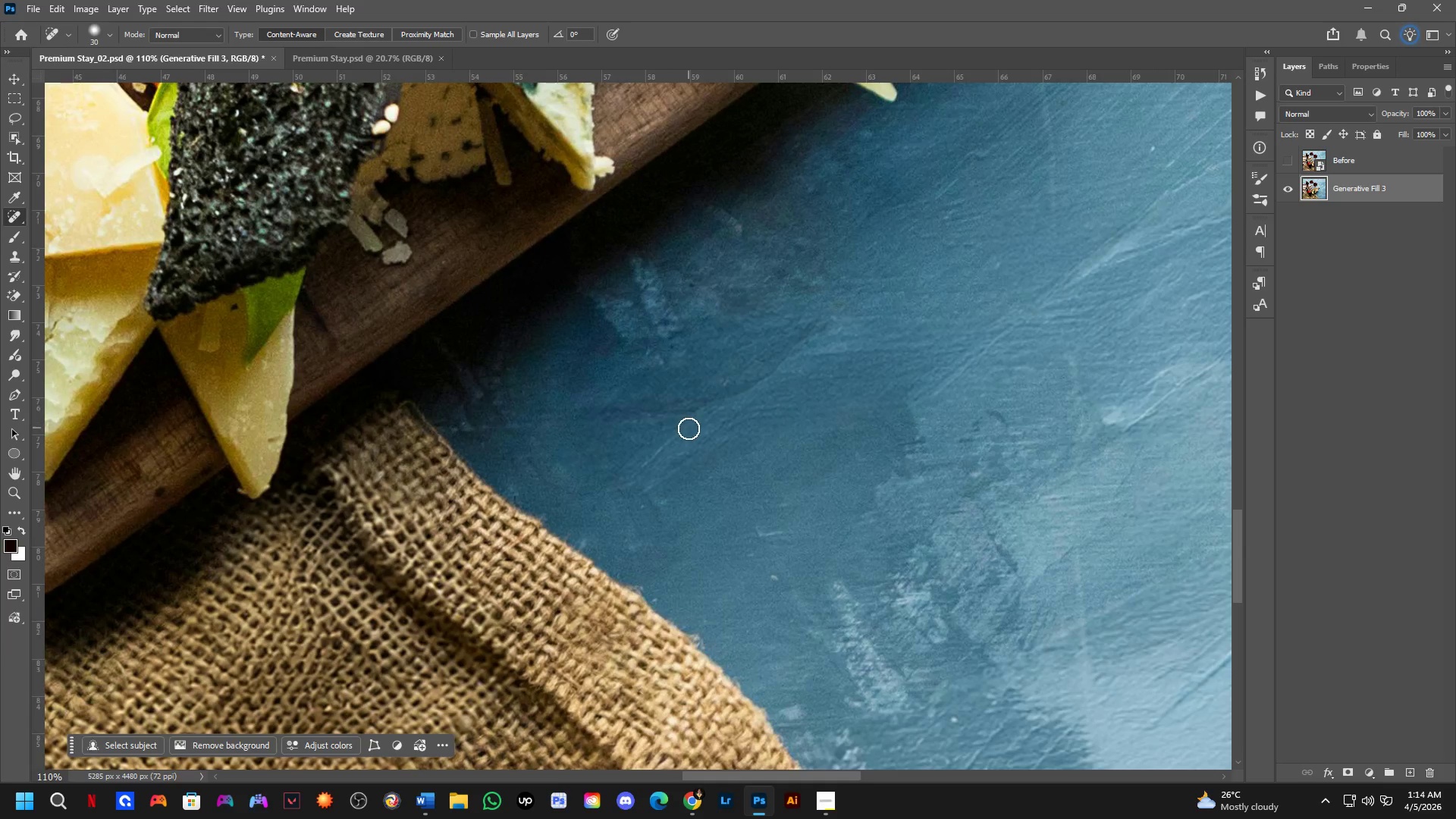 
hold_key(key=Space, duration=0.66)
 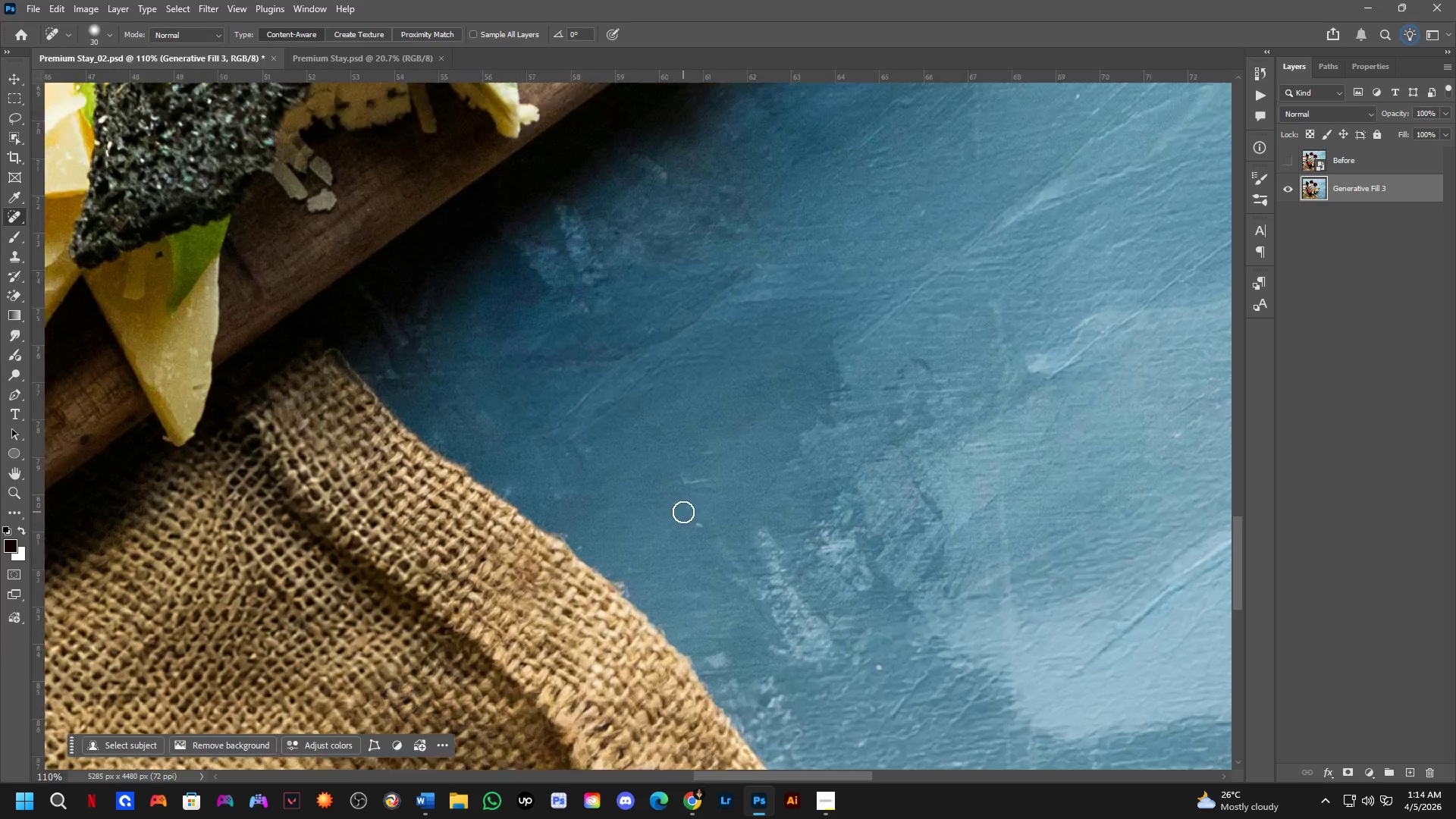 
left_click_drag(start_coordinate=[723, 447], to_coordinate=[660, 417])
 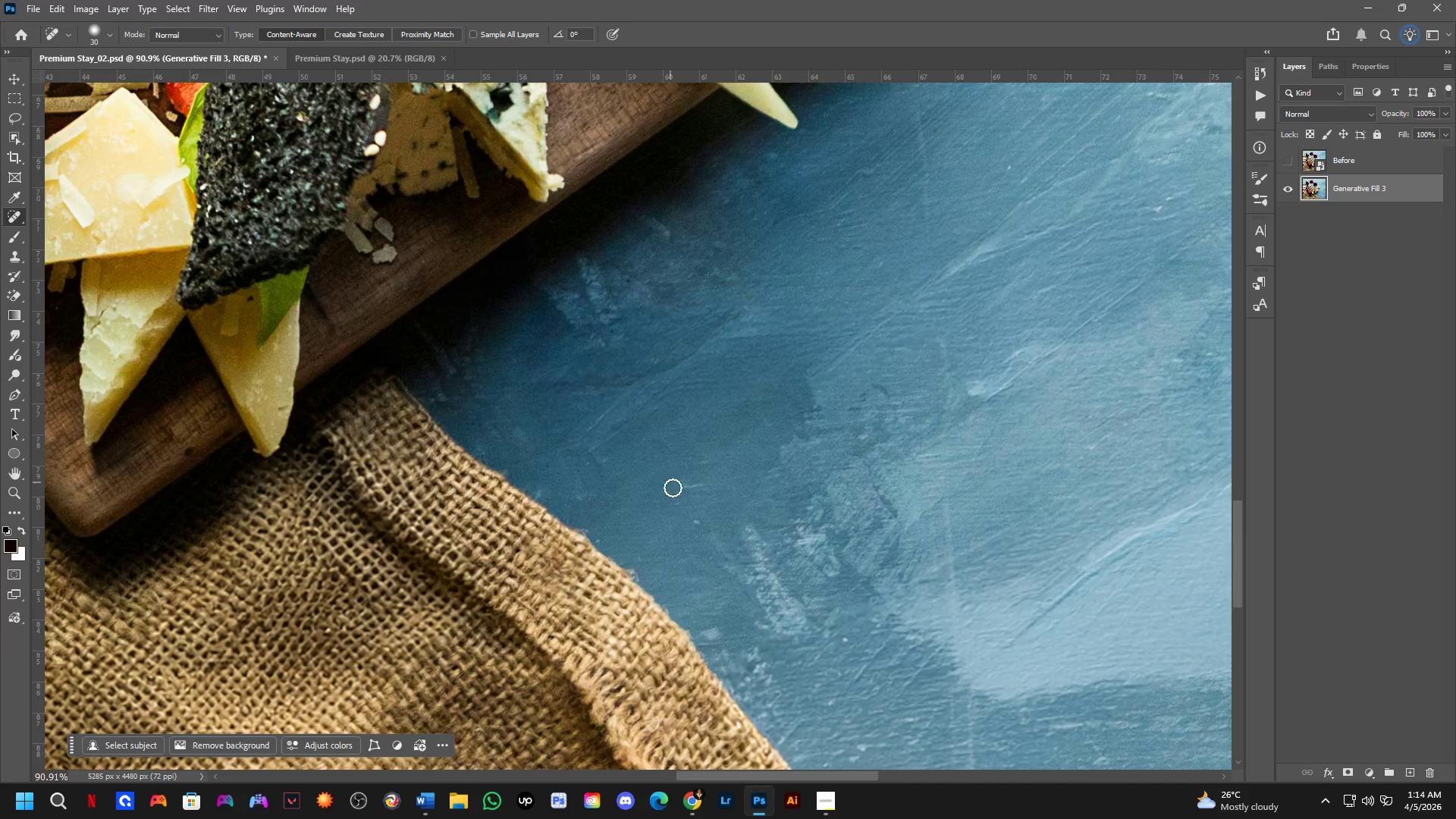 
scroll: coordinate [689, 428], scroll_direction: down, amount: 2.0
 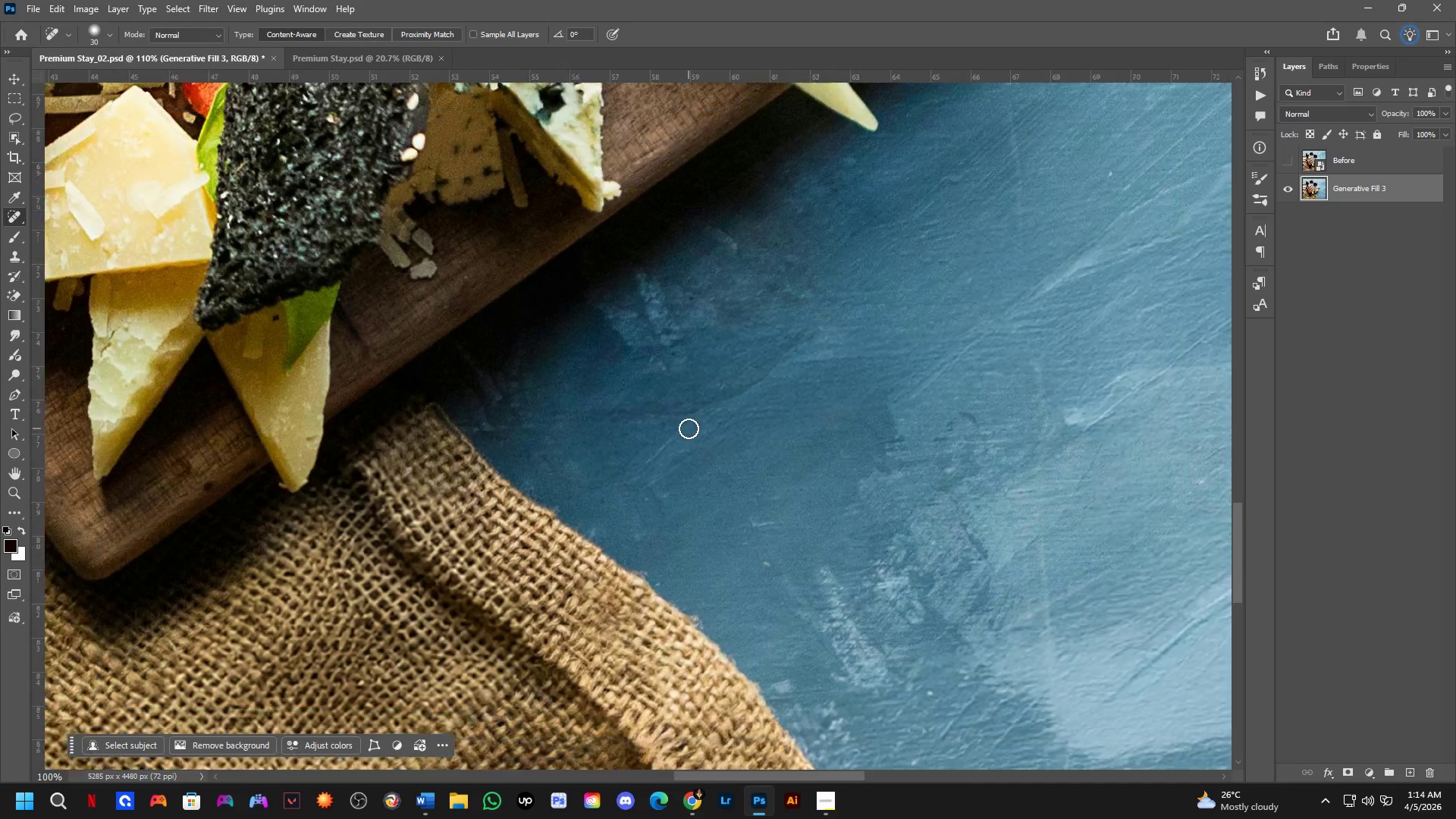 
left_click_drag(start_coordinate=[691, 523], to_coordinate=[708, 528])
 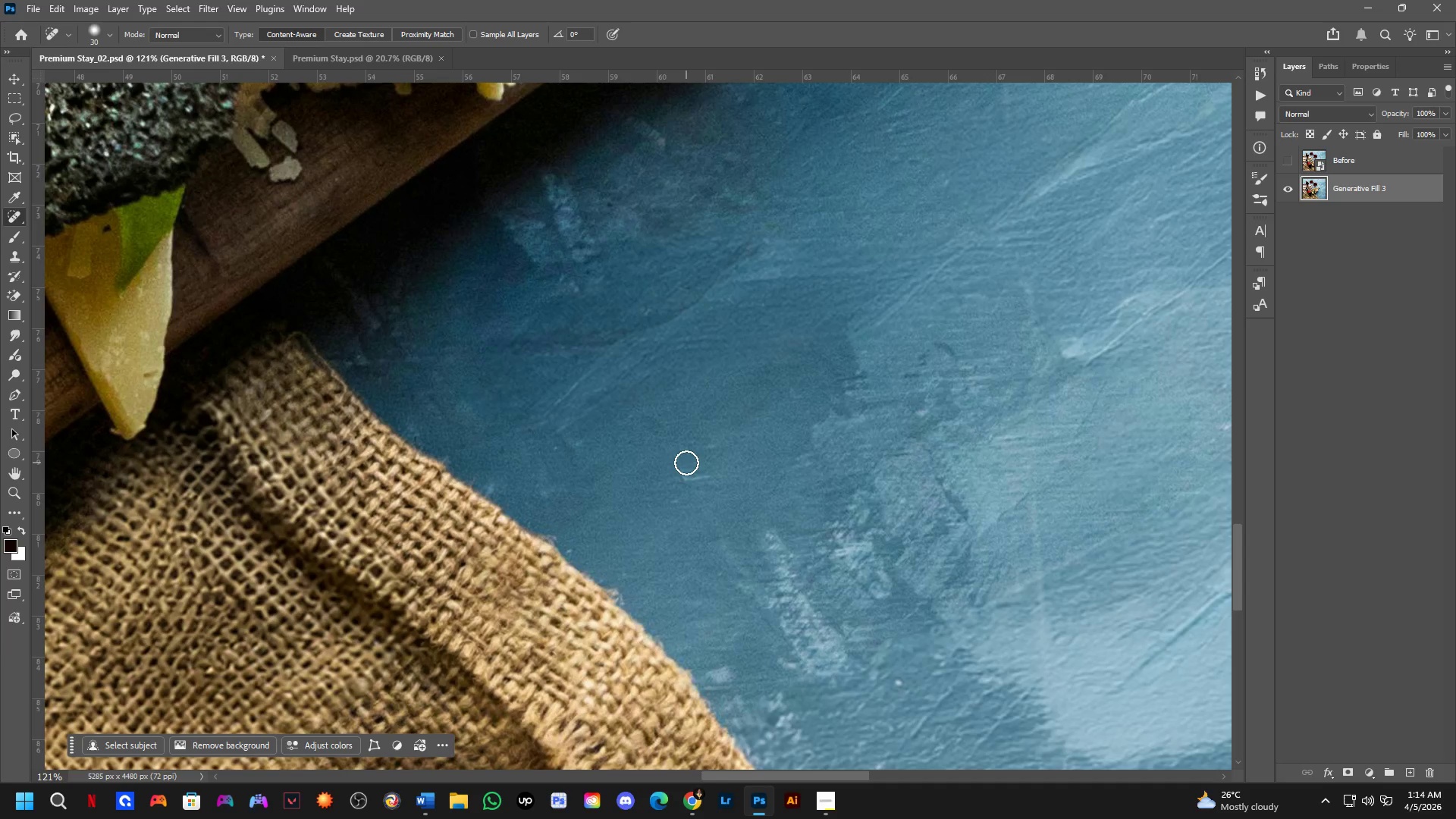 
scroll: coordinate [683, 513], scroll_direction: up, amount: 3.0
 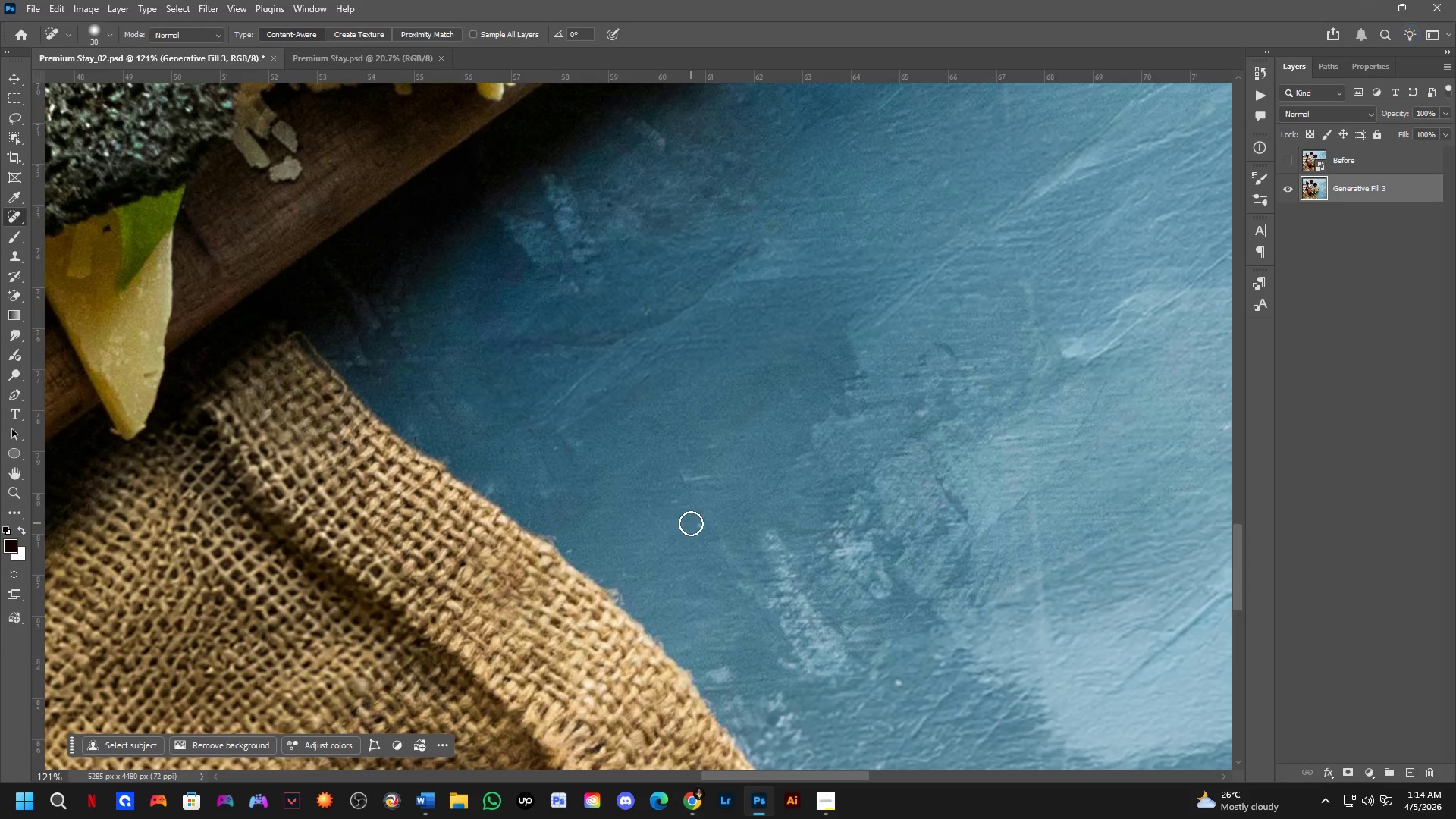 
left_click_drag(start_coordinate=[686, 464], to_coordinate=[720, 465])
 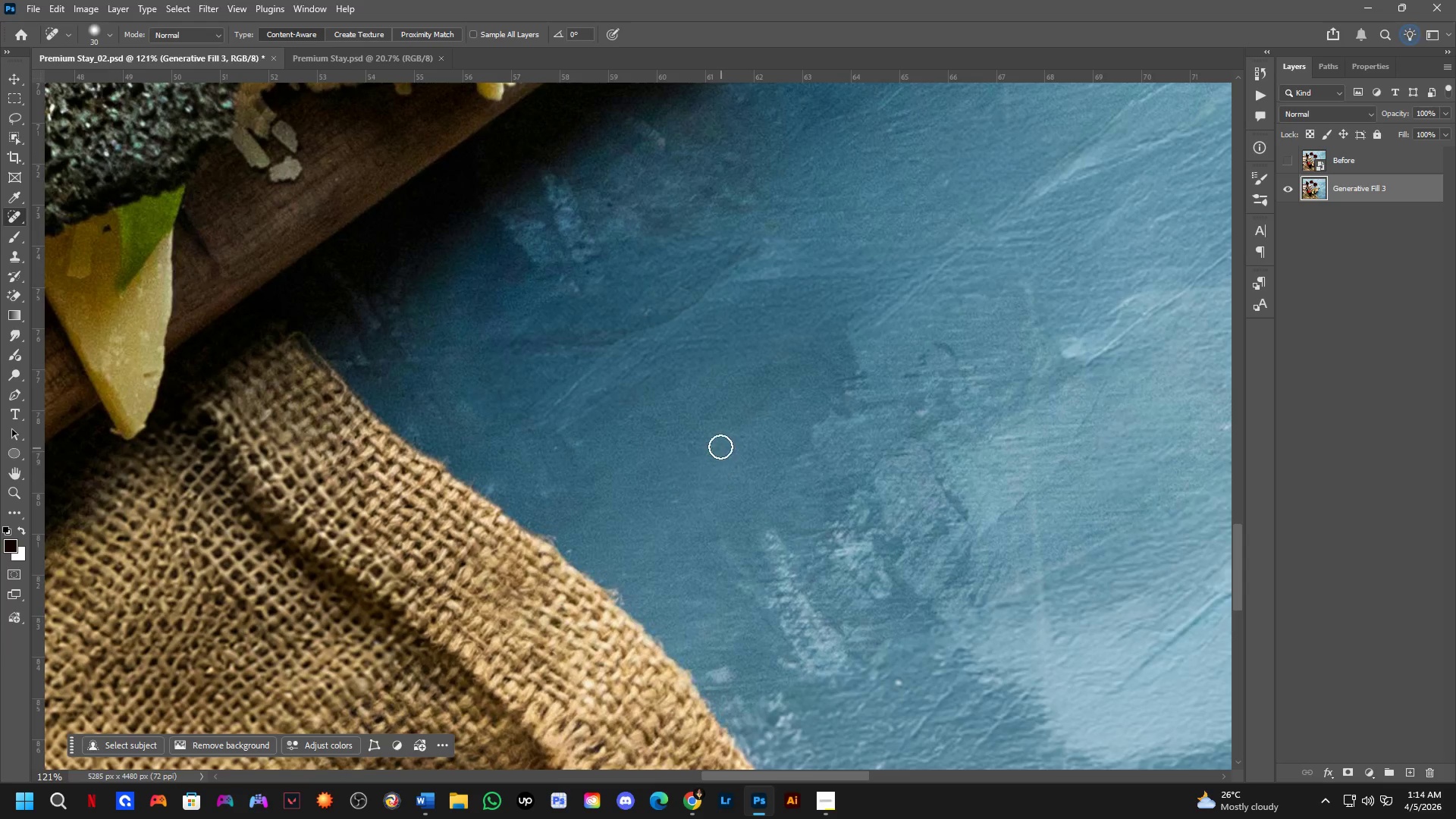 
left_click_drag(start_coordinate=[708, 442], to_coordinate=[691, 442])
 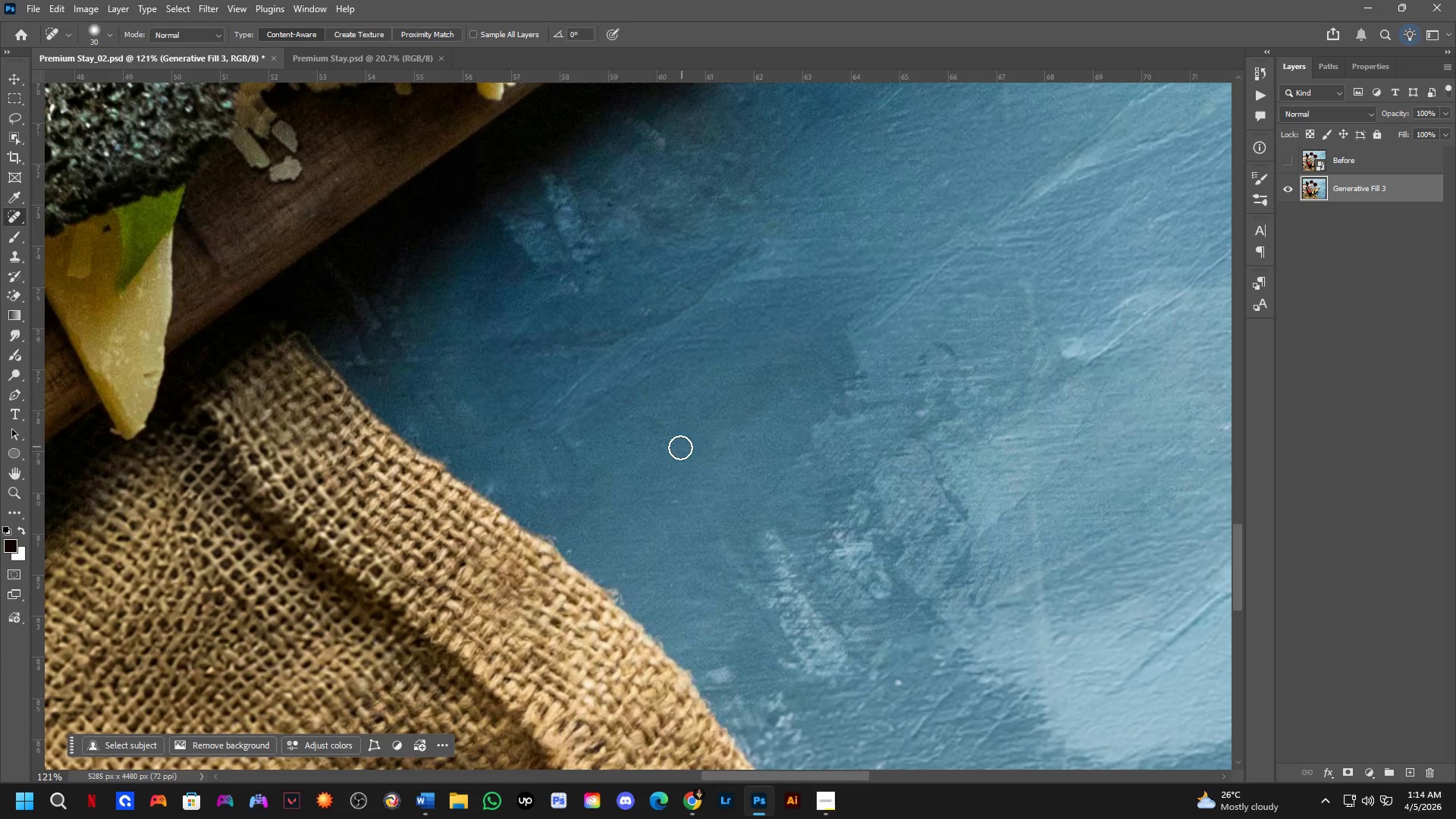 
key(Shift+ShiftLeft)
 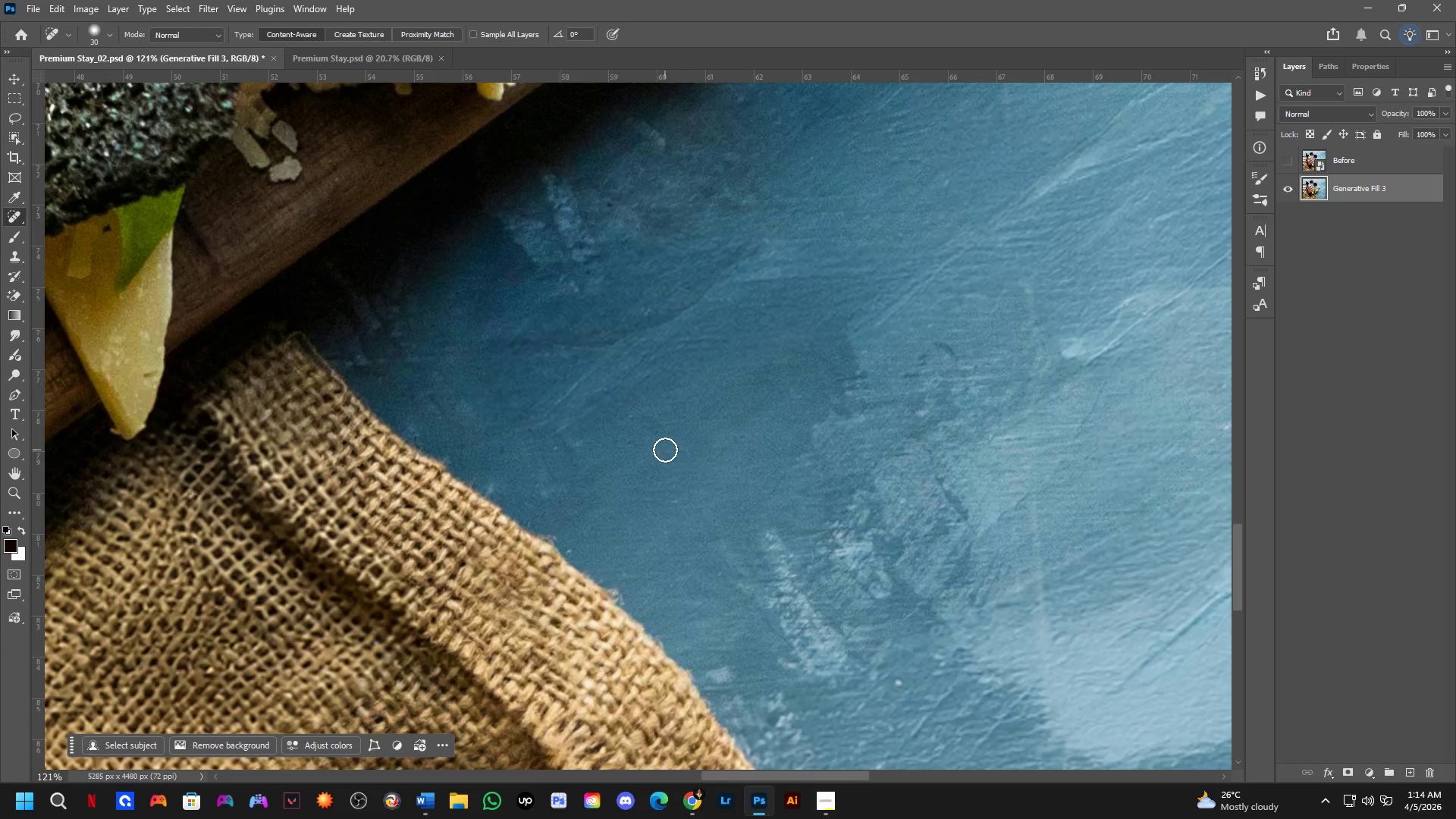 
hold_key(key=Space, duration=0.56)
 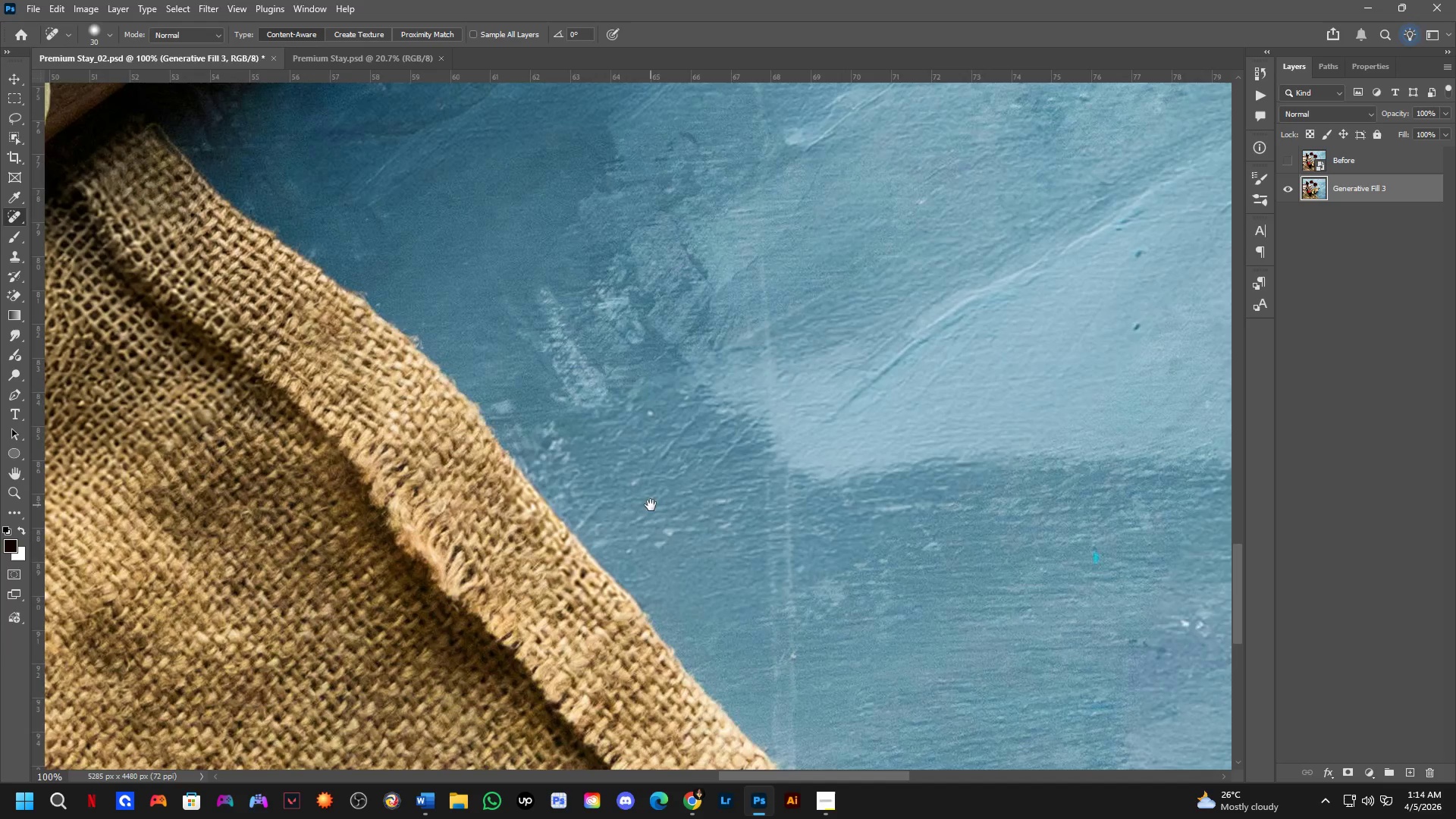 
left_click_drag(start_coordinate=[668, 482], to_coordinate=[691, 148])
 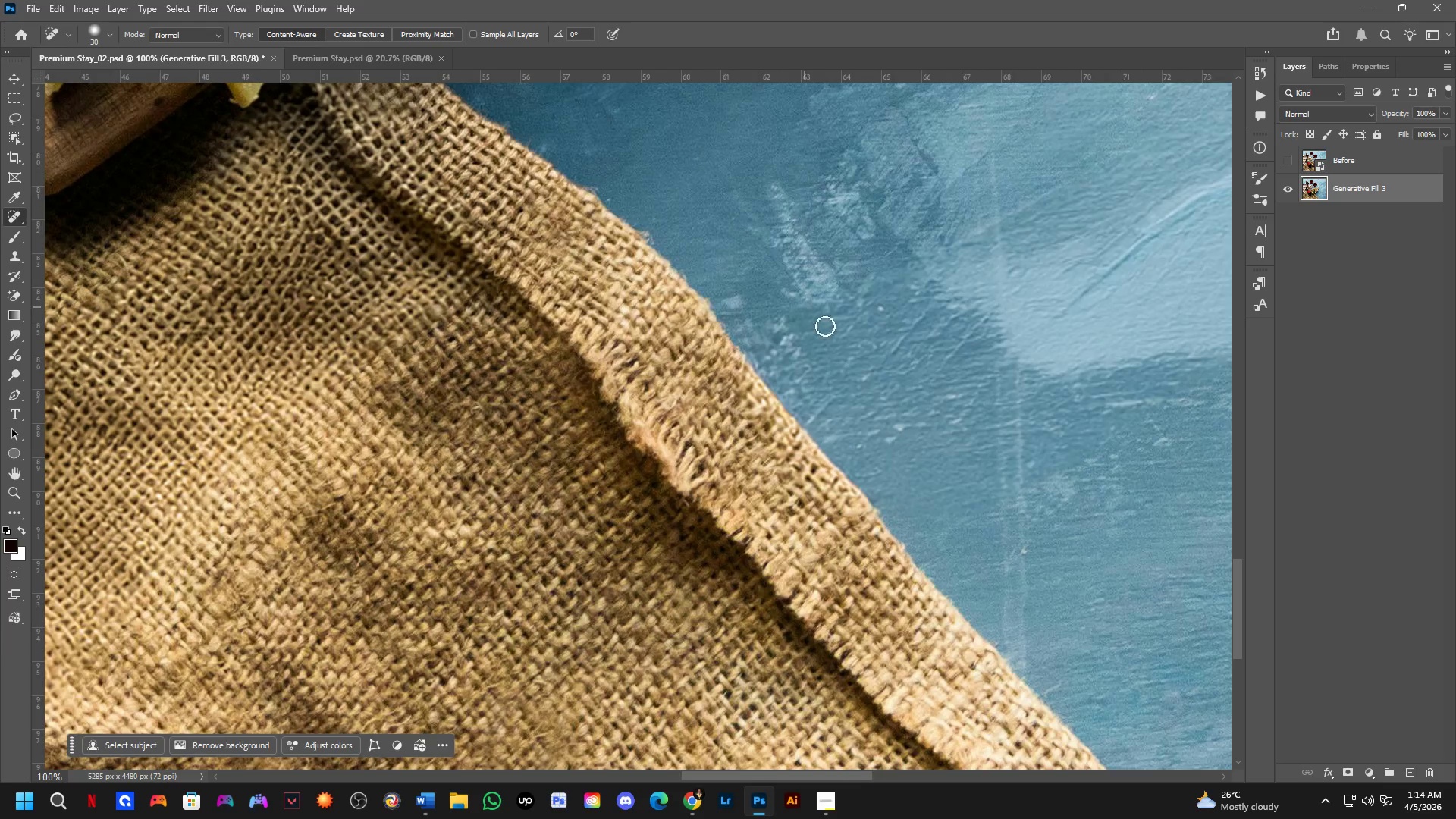 
scroll: coordinate [664, 450], scroll_direction: down, amount: 1.0
 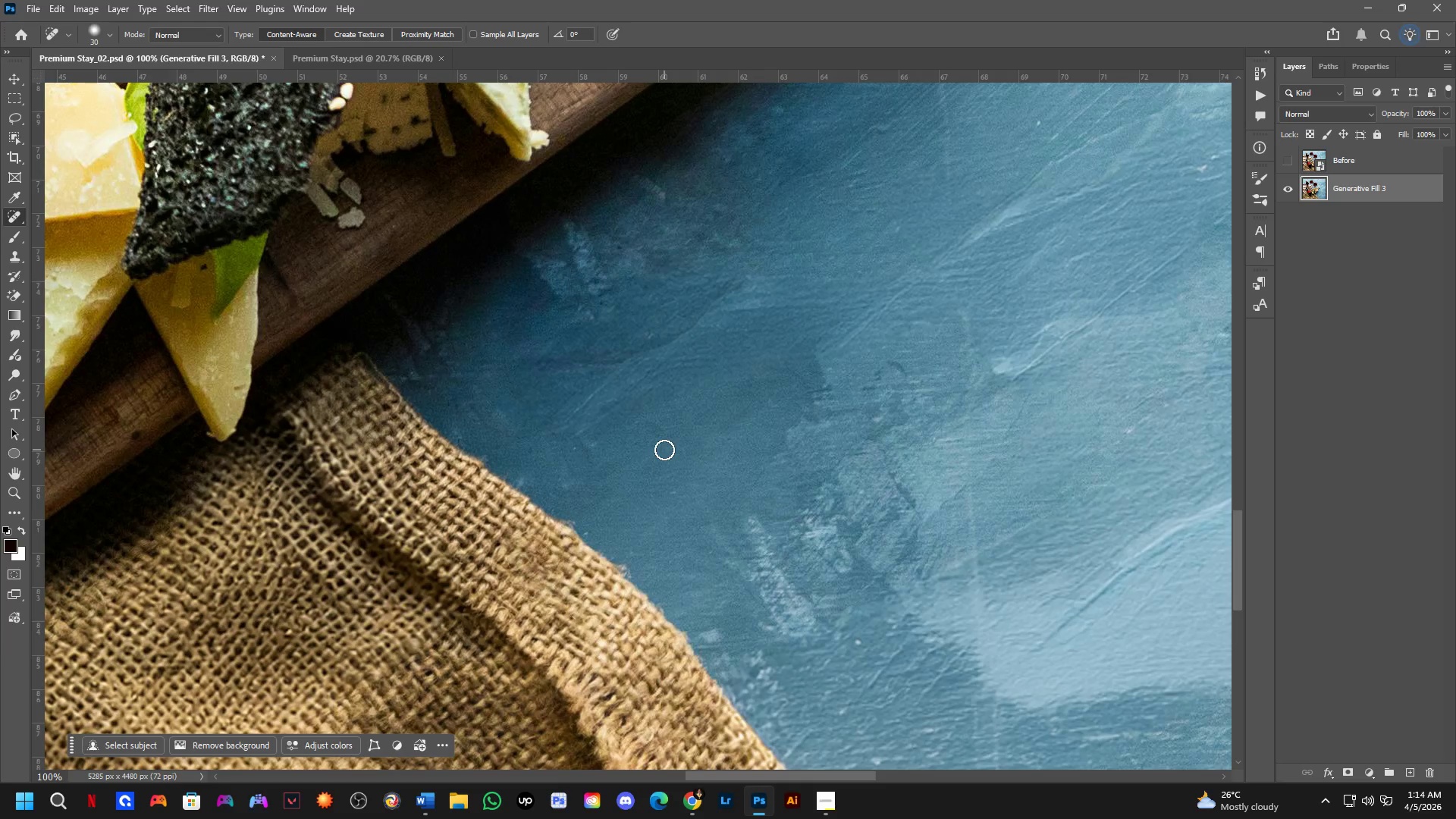 
hold_key(key=Space, duration=0.48)
 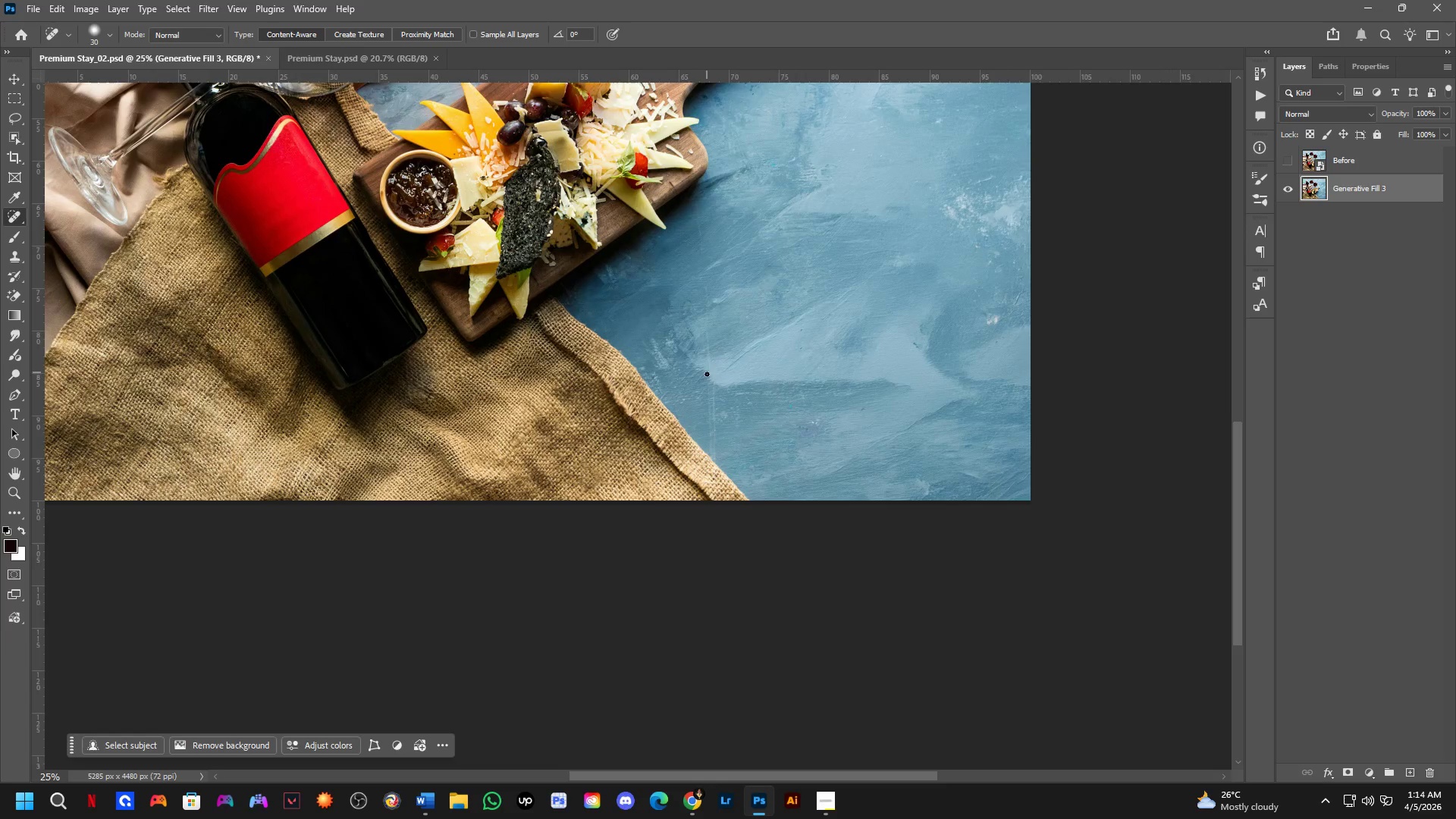 
left_click_drag(start_coordinate=[881, 400], to_coordinate=[651, 505])
 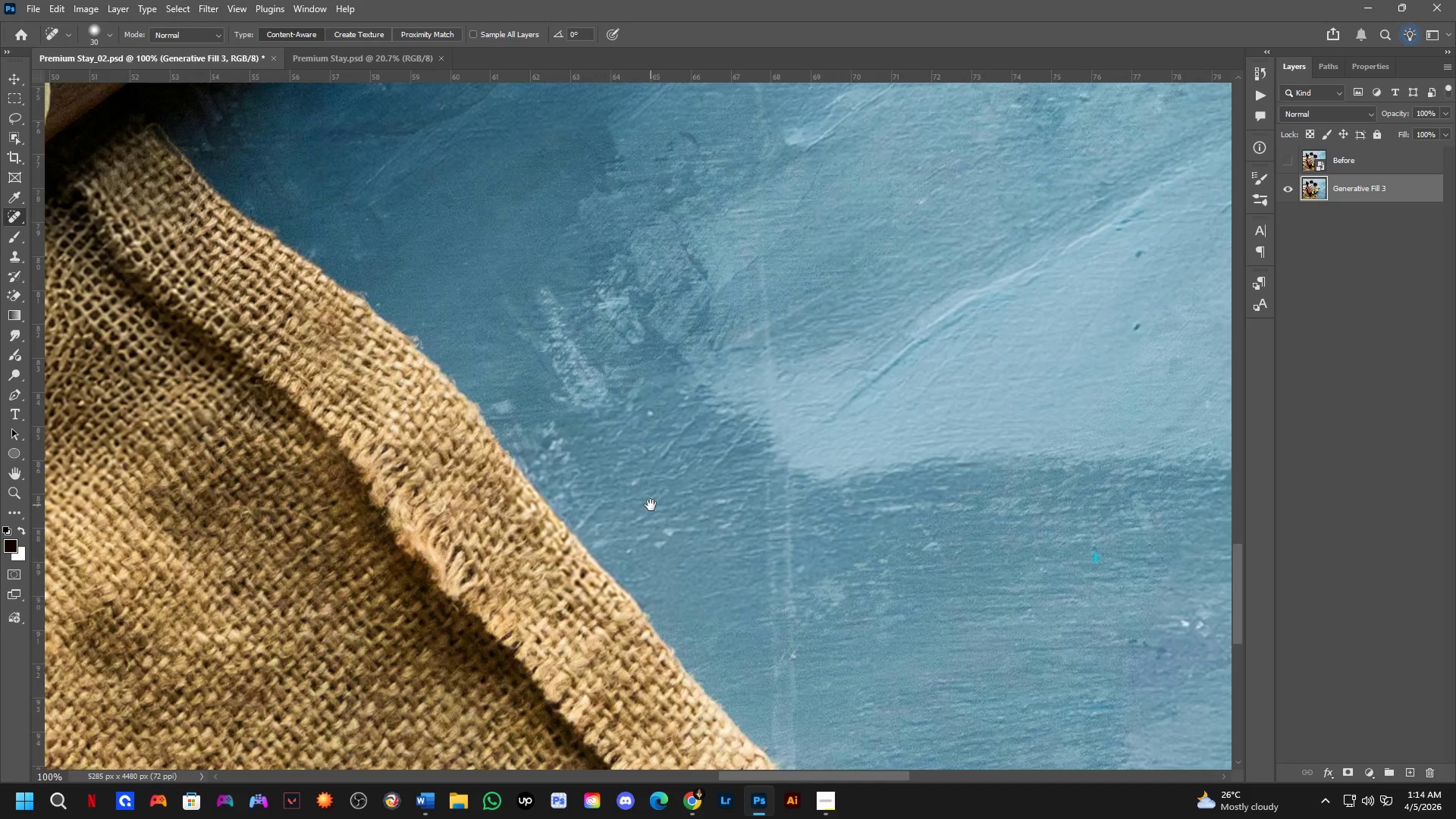 
key(Shift+ShiftLeft)
 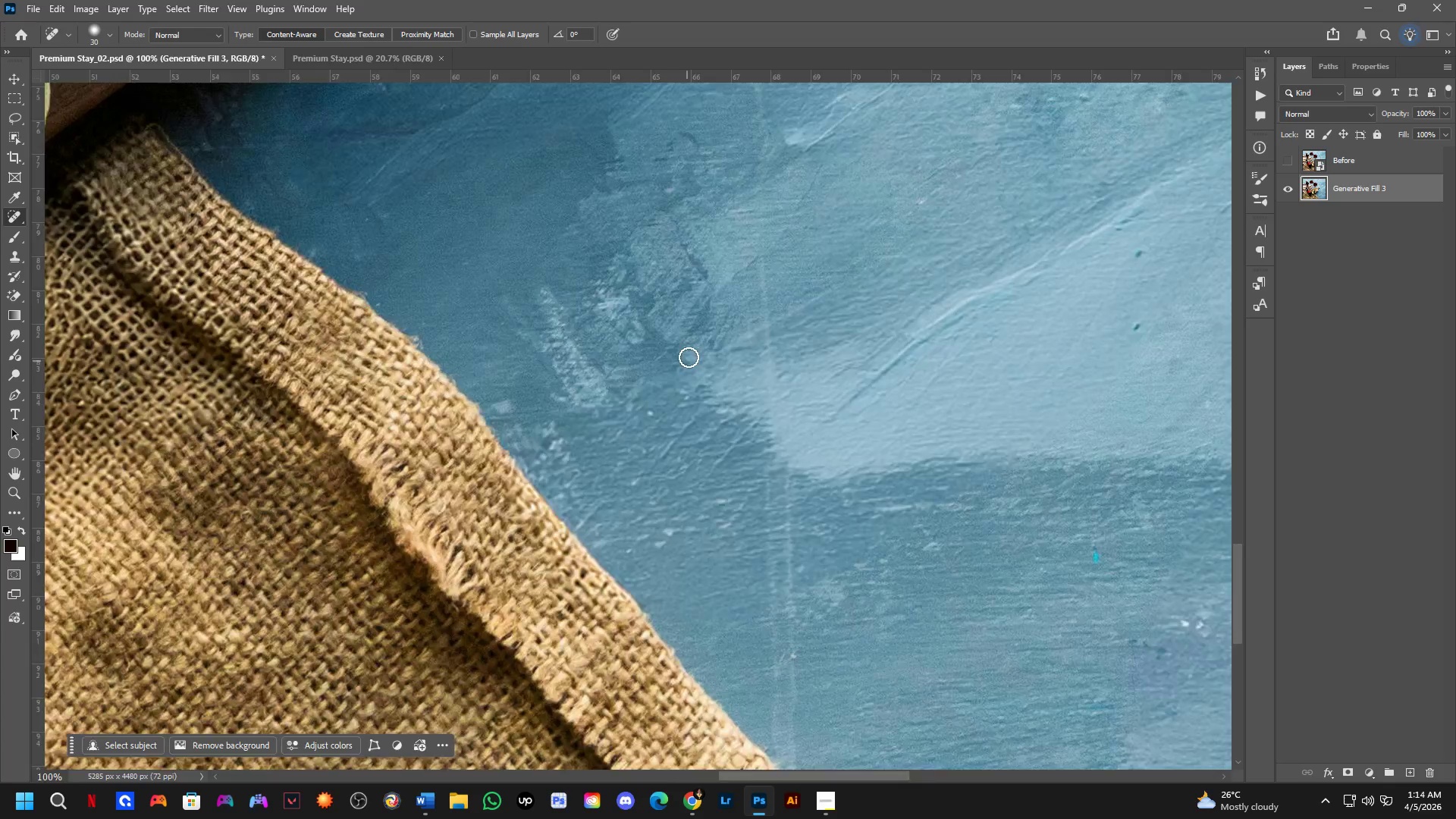 
hold_key(key=Space, duration=0.61)
 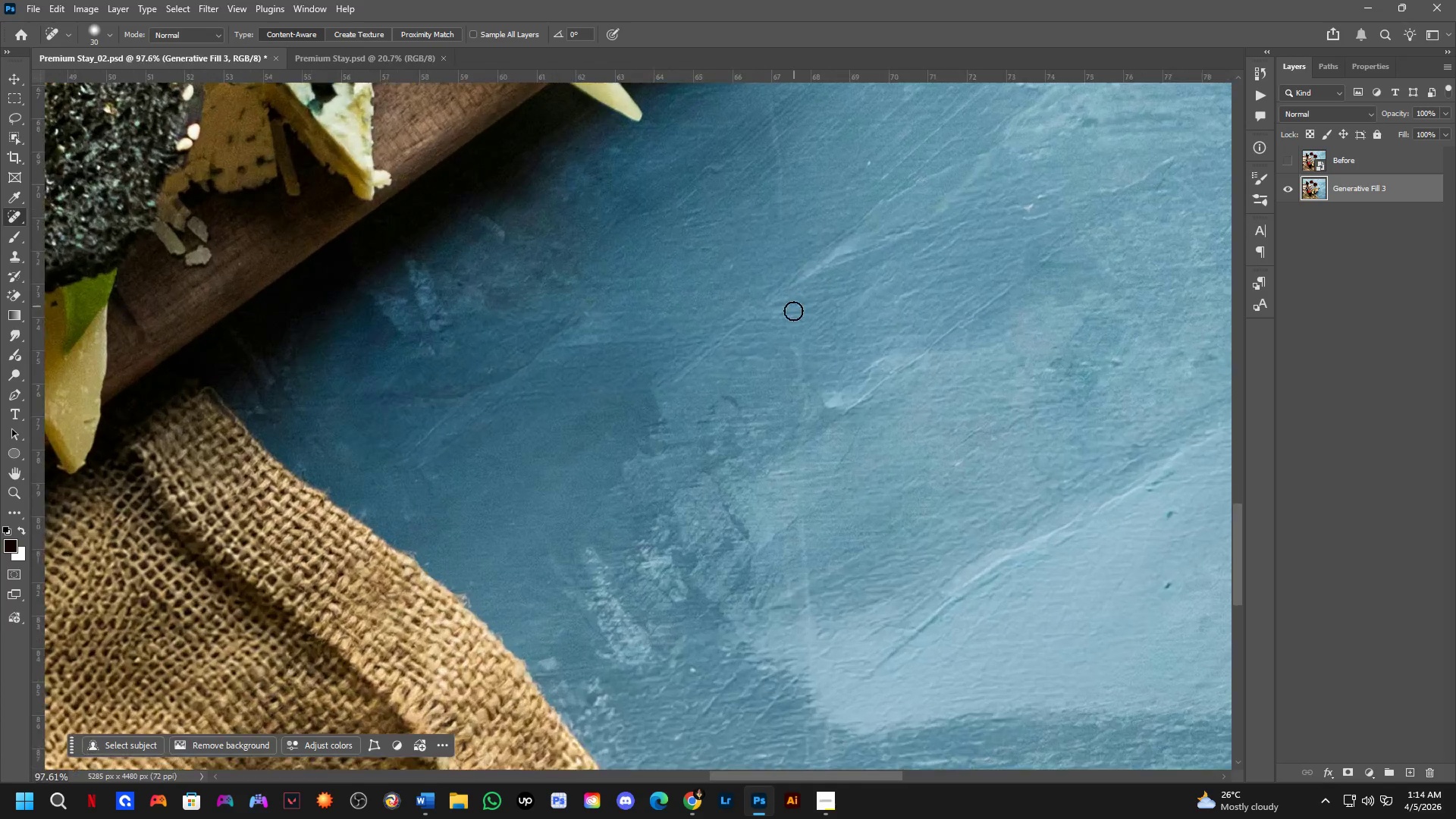 
left_click_drag(start_coordinate=[705, 377], to_coordinate=[830, 380])
 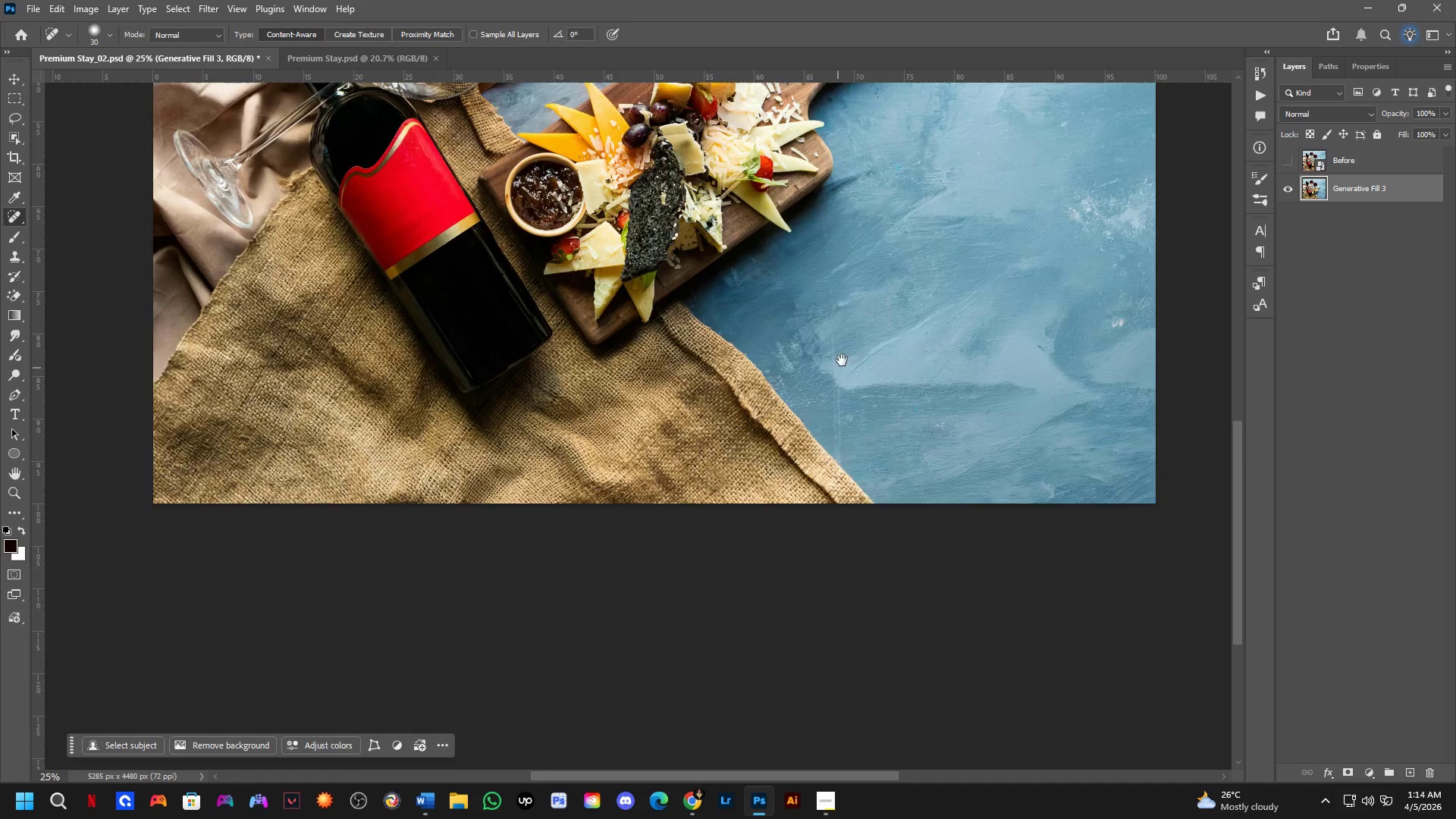 
scroll: coordinate [689, 356], scroll_direction: down, amount: 3.0
 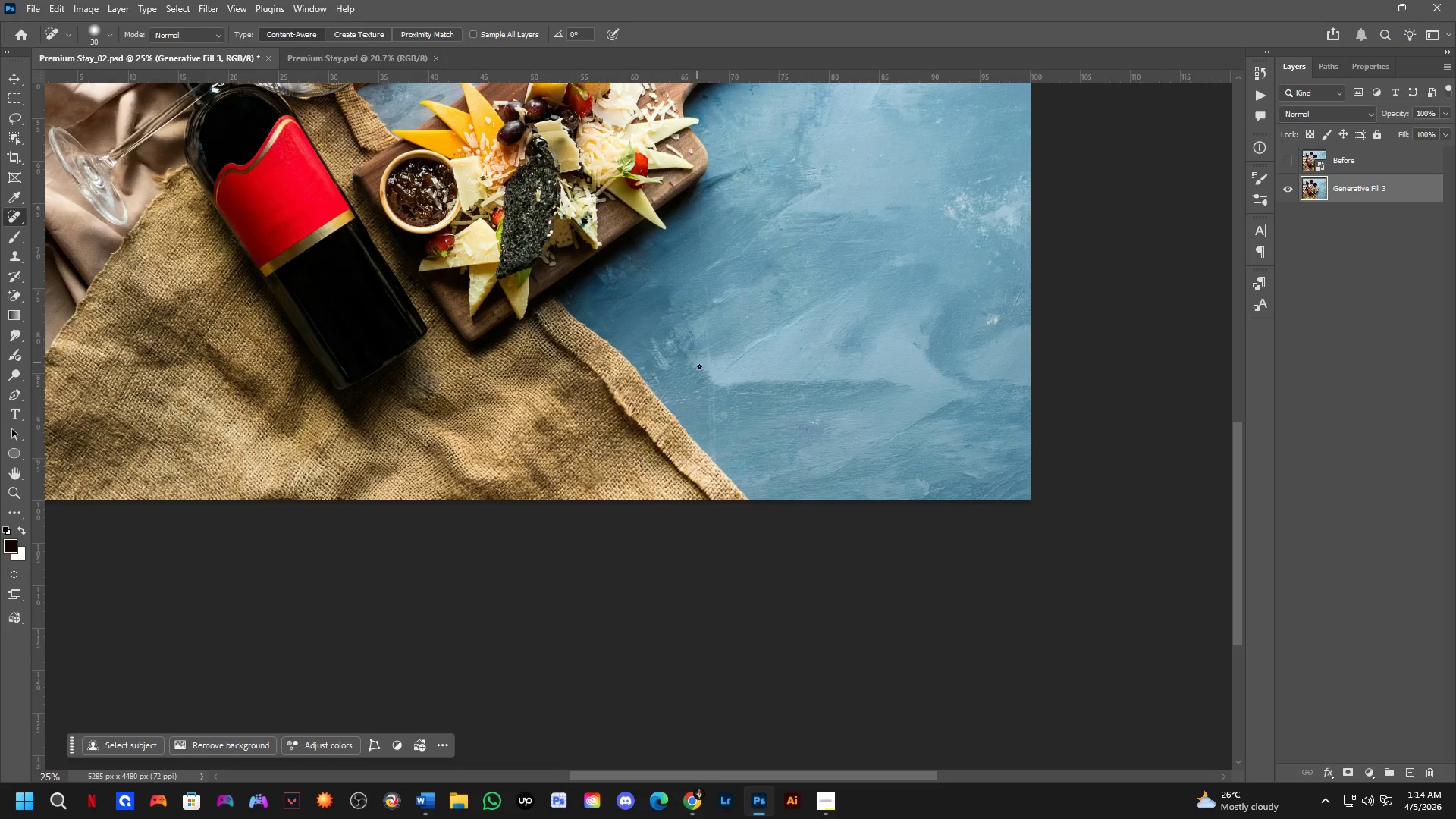 
key(Shift+ShiftLeft)
 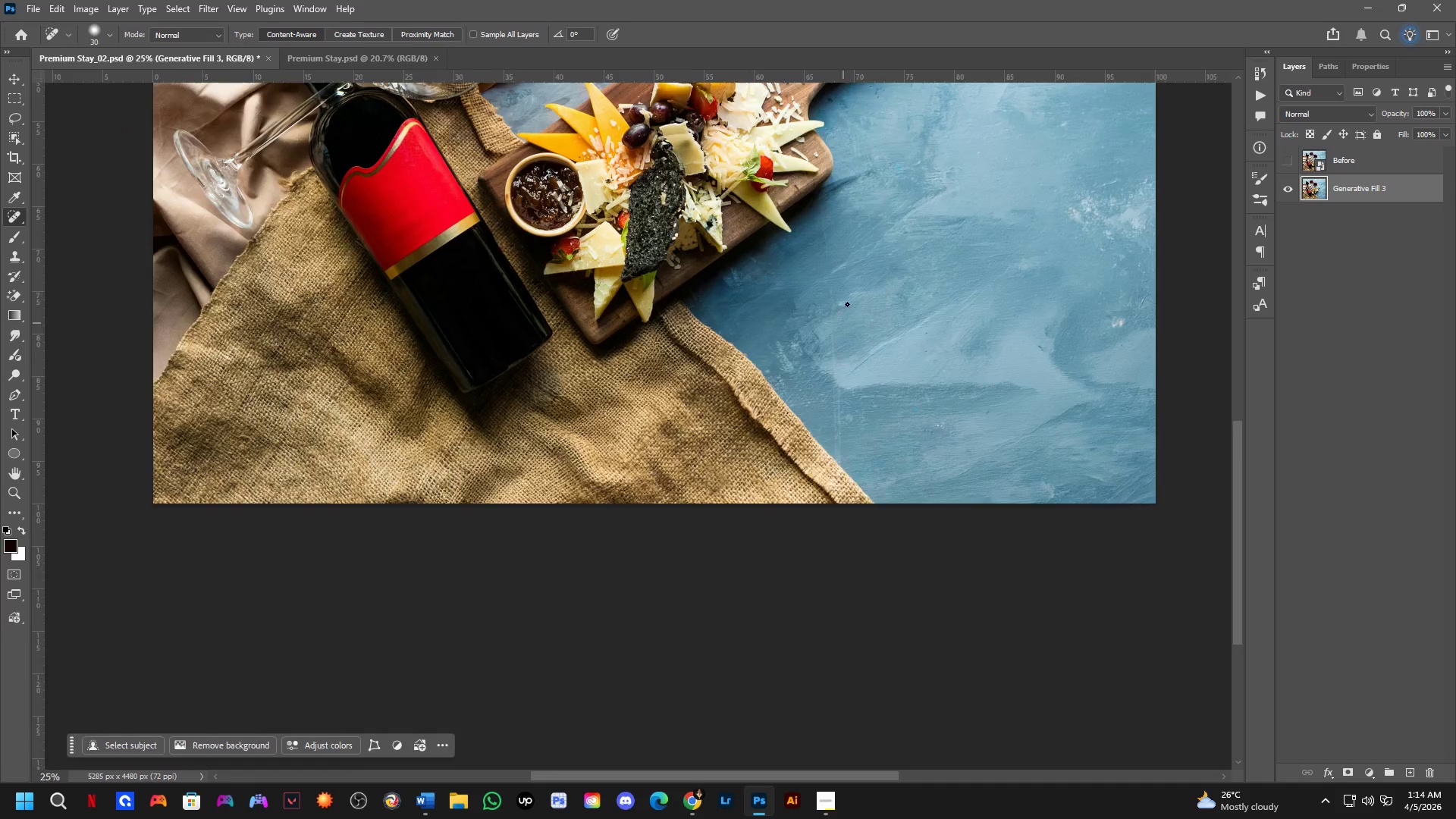 
hold_key(key=Space, duration=0.52)
 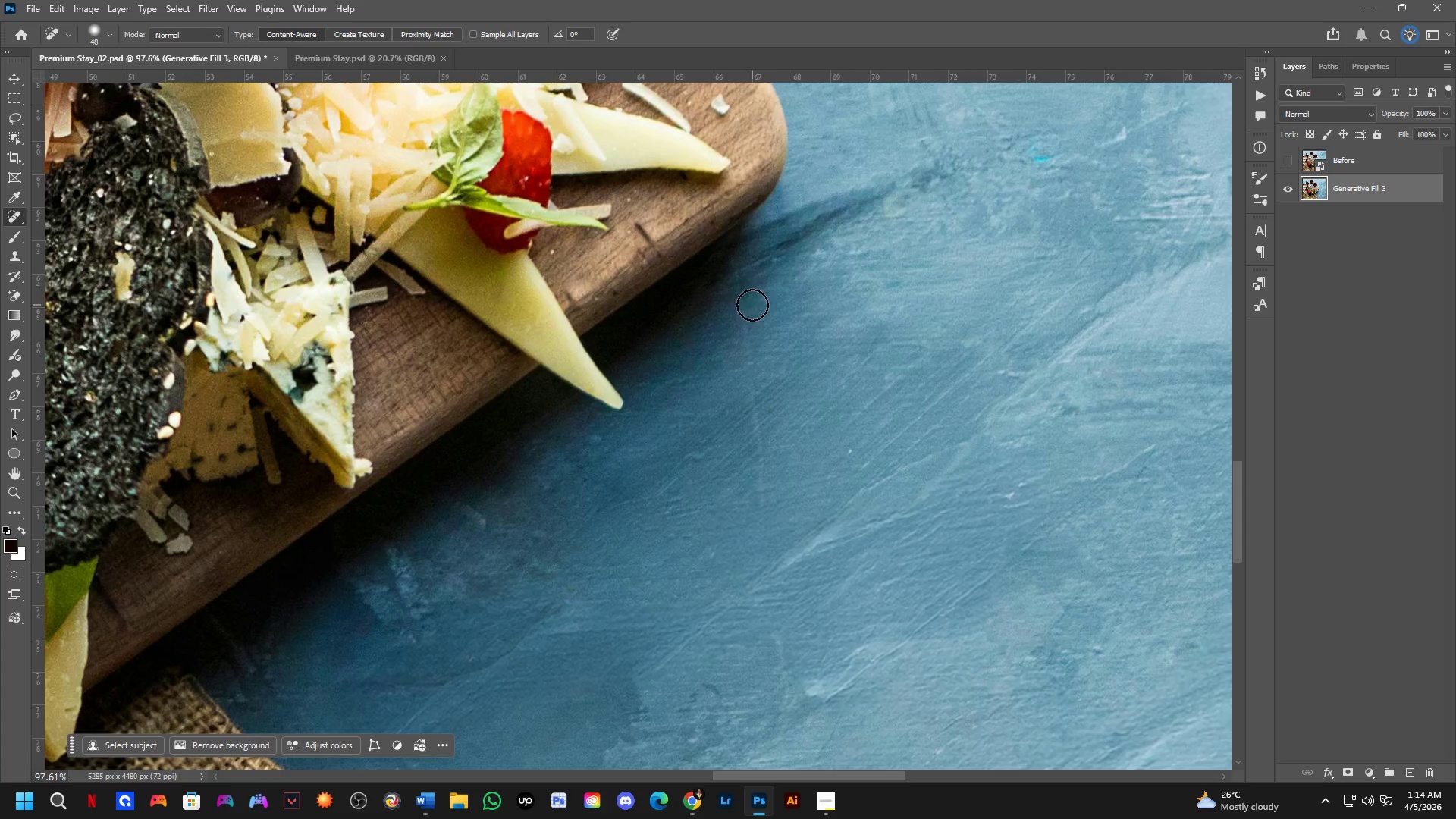 
left_click_drag(start_coordinate=[780, 210], to_coordinate=[761, 498])
 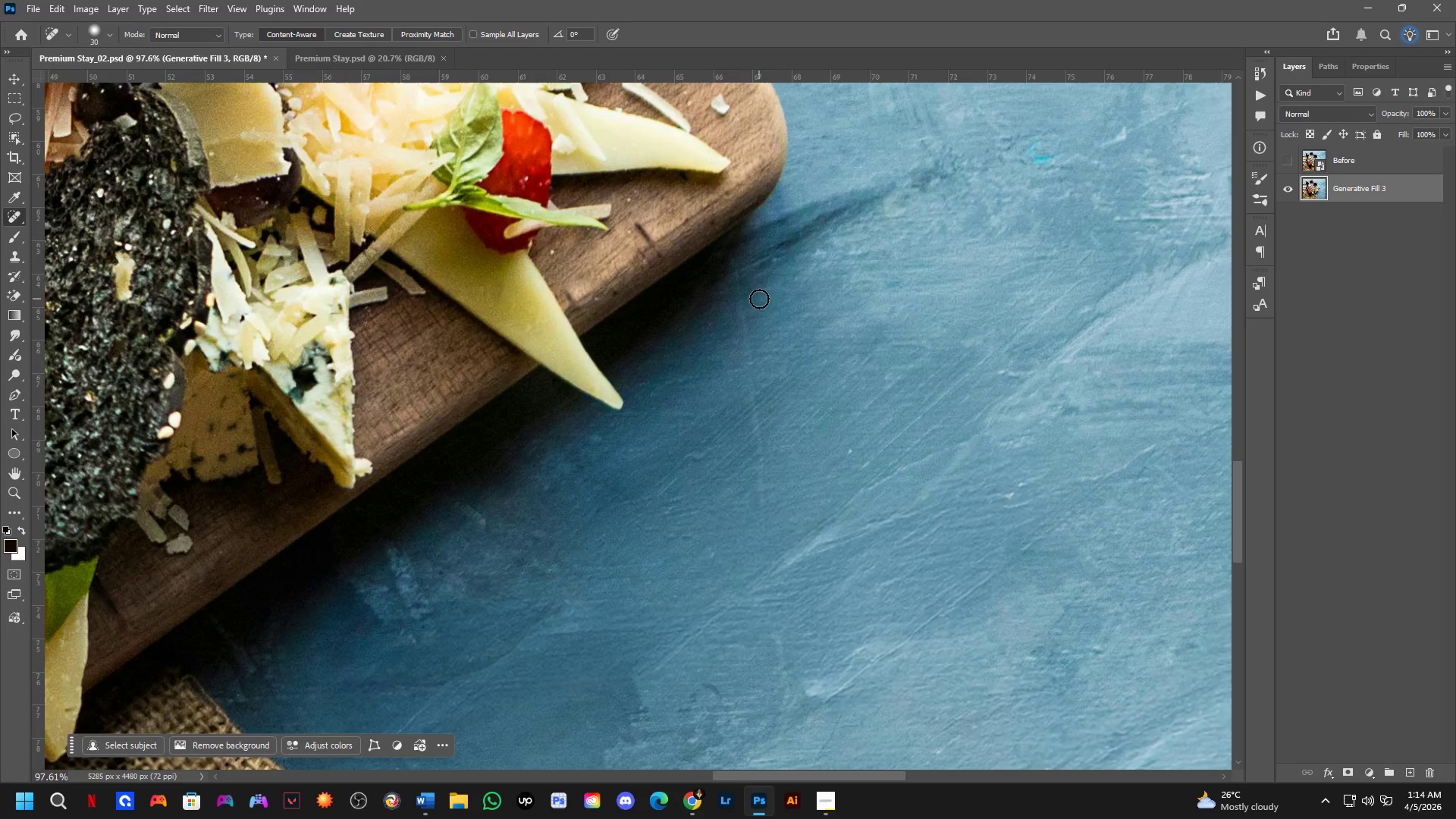 
scroll: coordinate [796, 299], scroll_direction: up, amount: 7.0
 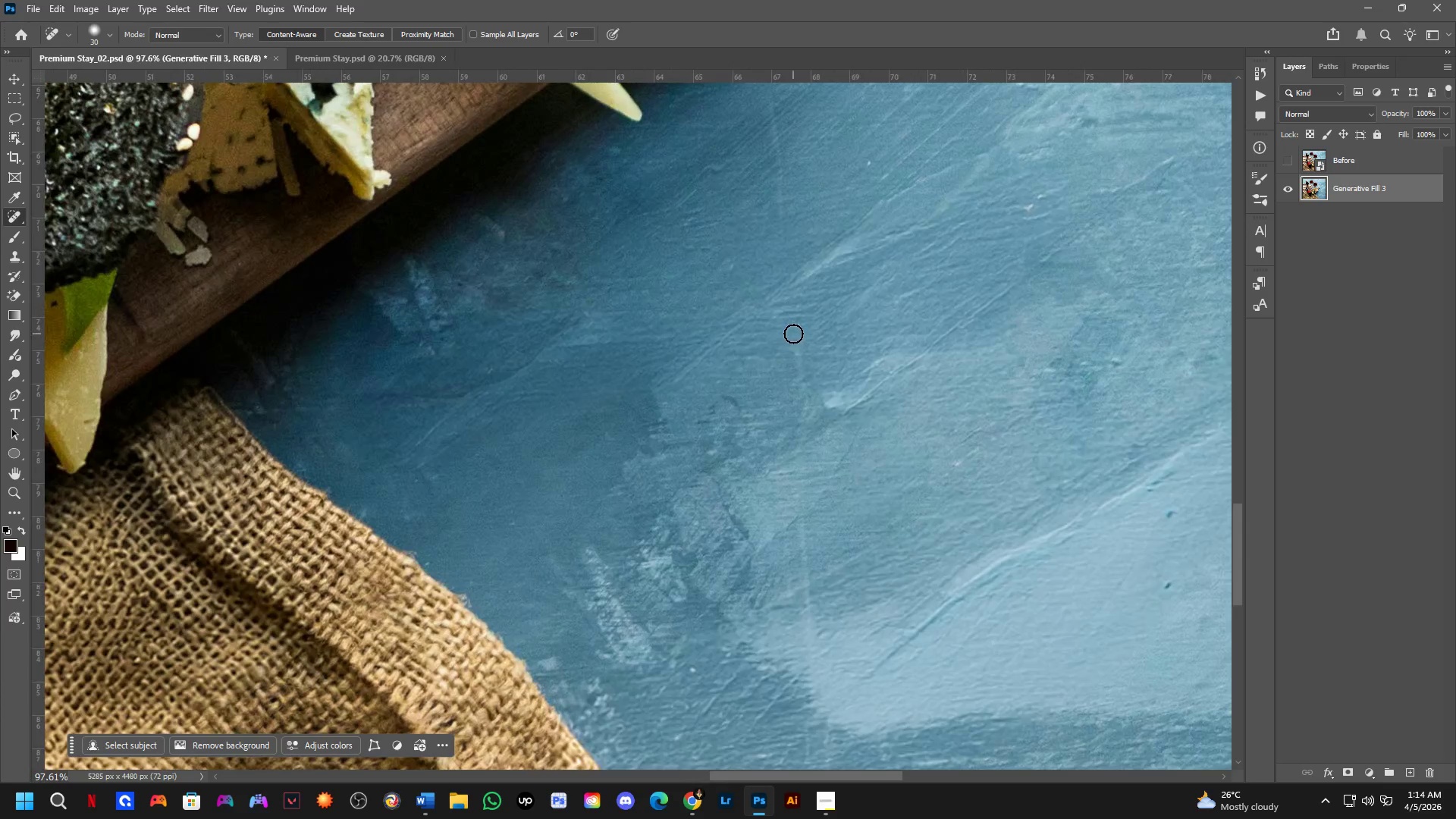 
key(Alt+AltLeft)
 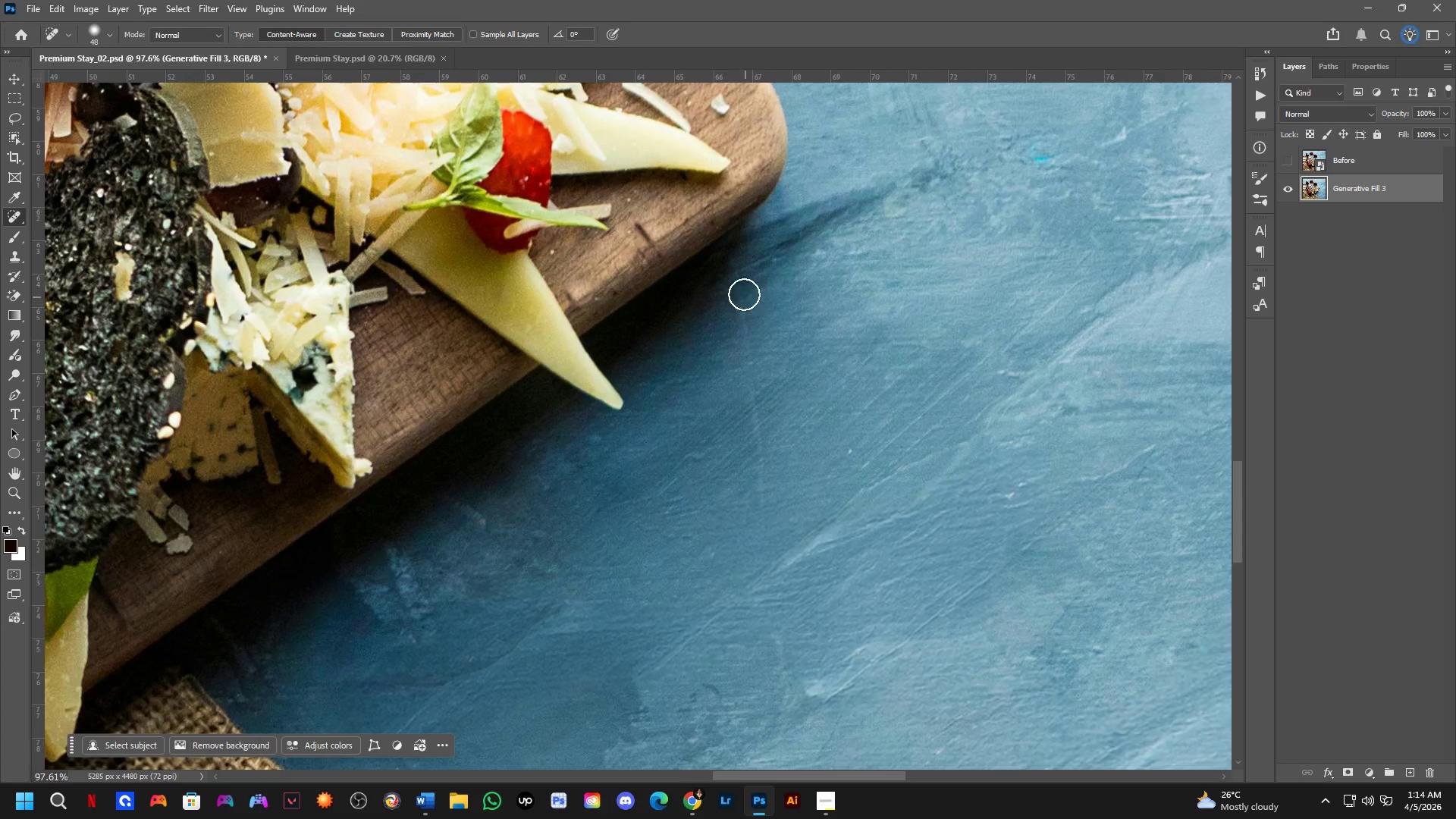 
left_click_drag(start_coordinate=[736, 287], to_coordinate=[764, 548])
 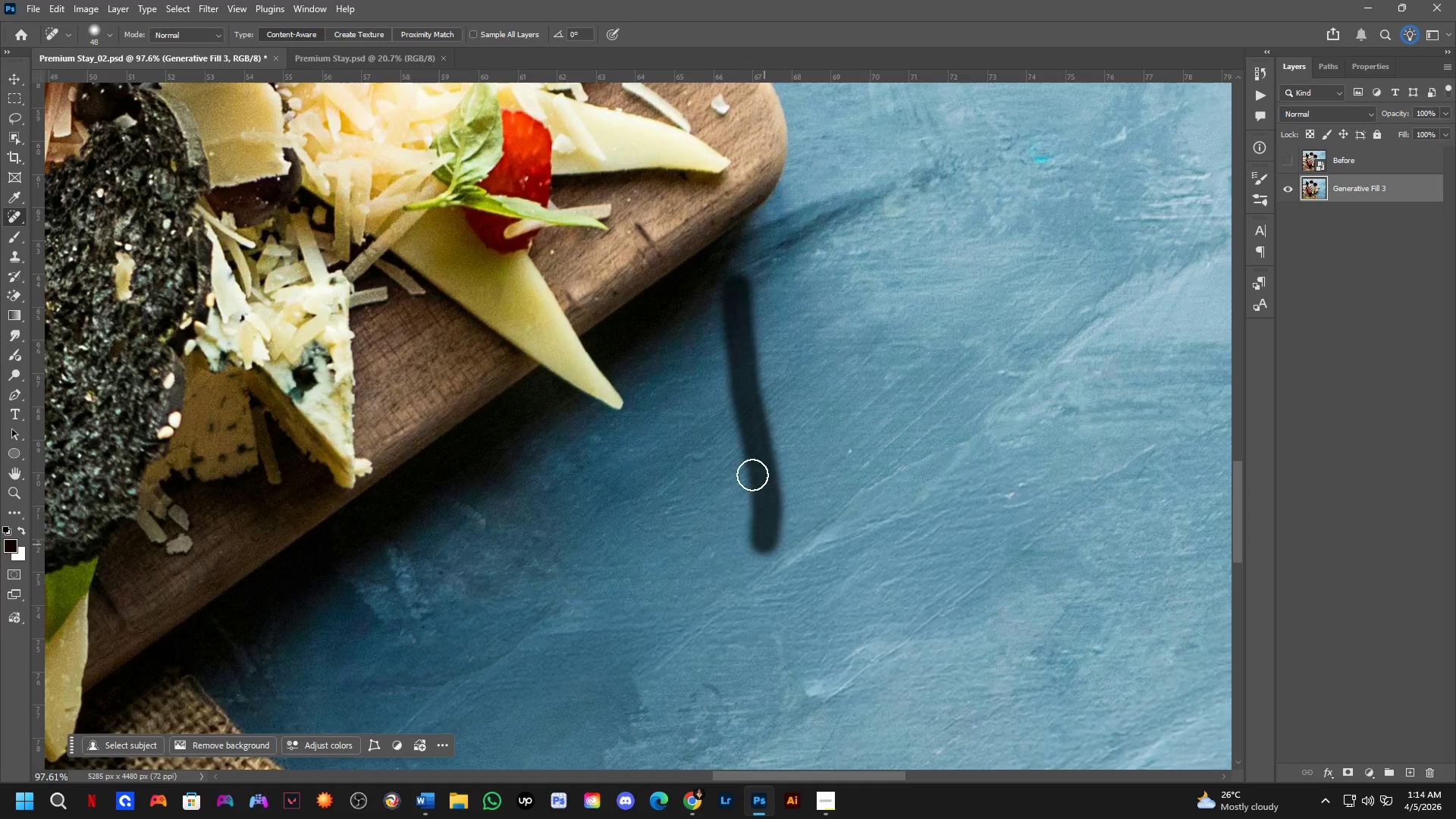 
hold_key(key=Space, duration=0.56)
 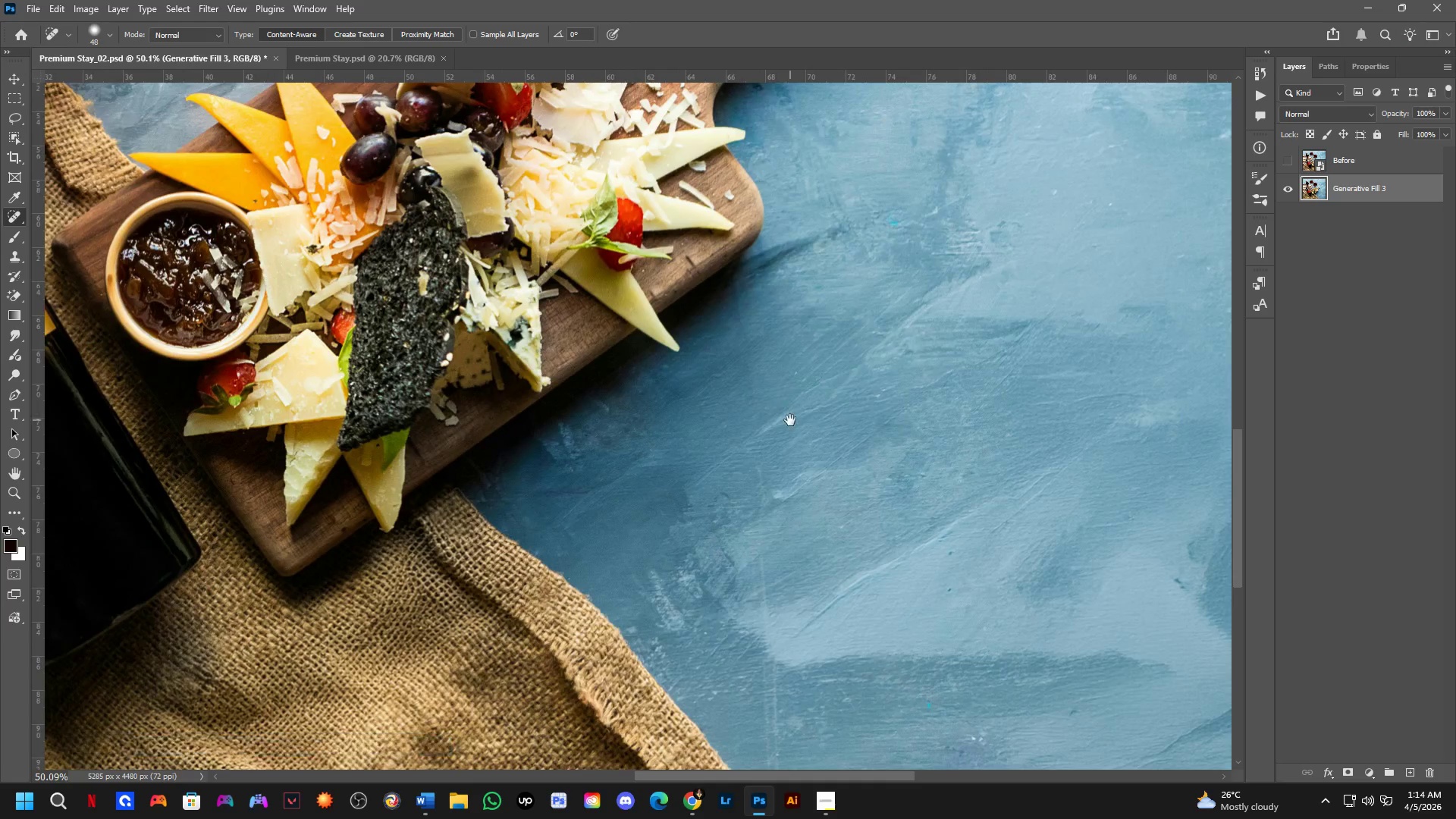 
left_click_drag(start_coordinate=[773, 491], to_coordinate=[761, 397])
 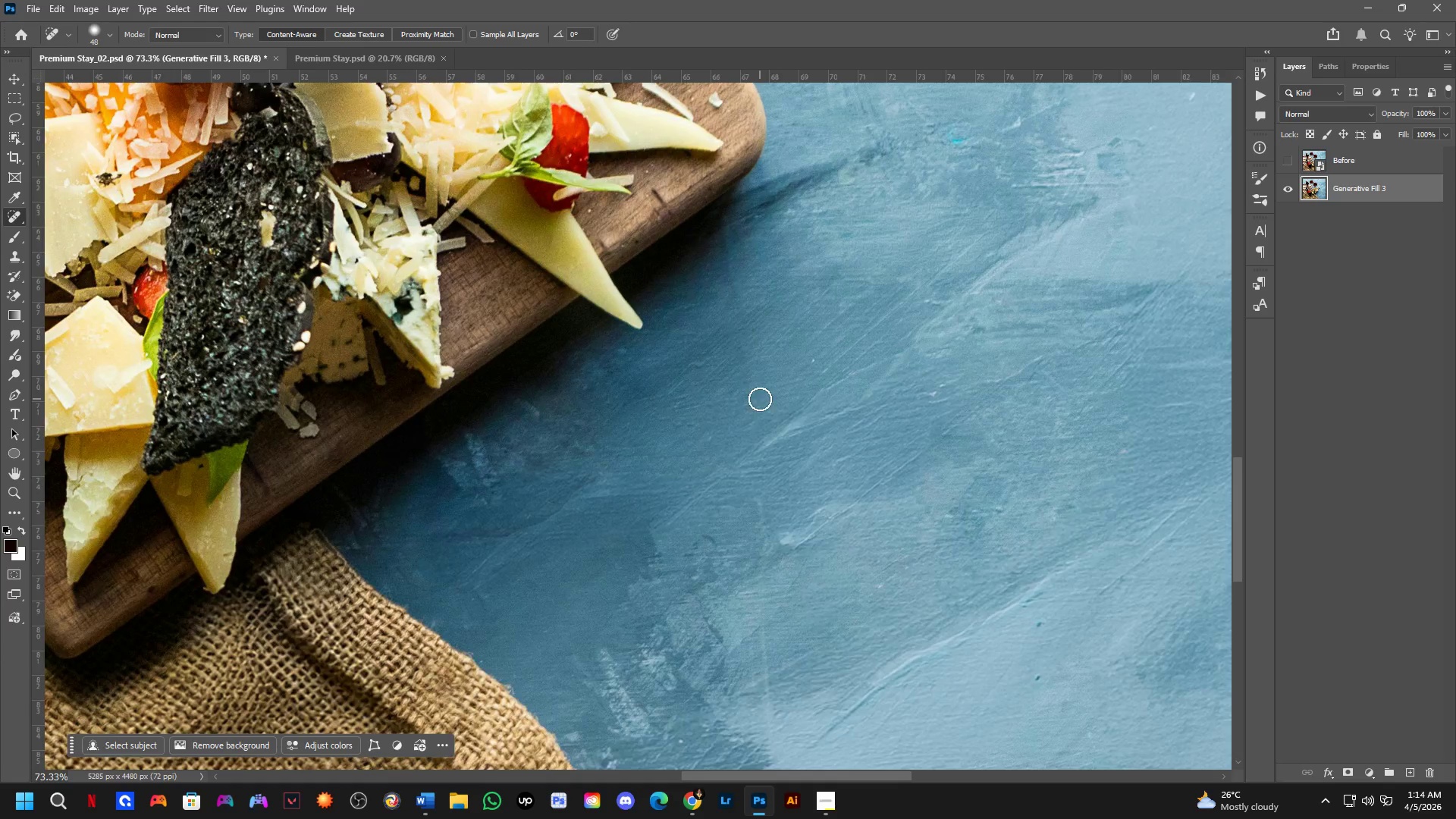 
scroll: coordinate [751, 465], scroll_direction: down, amount: 3.0
 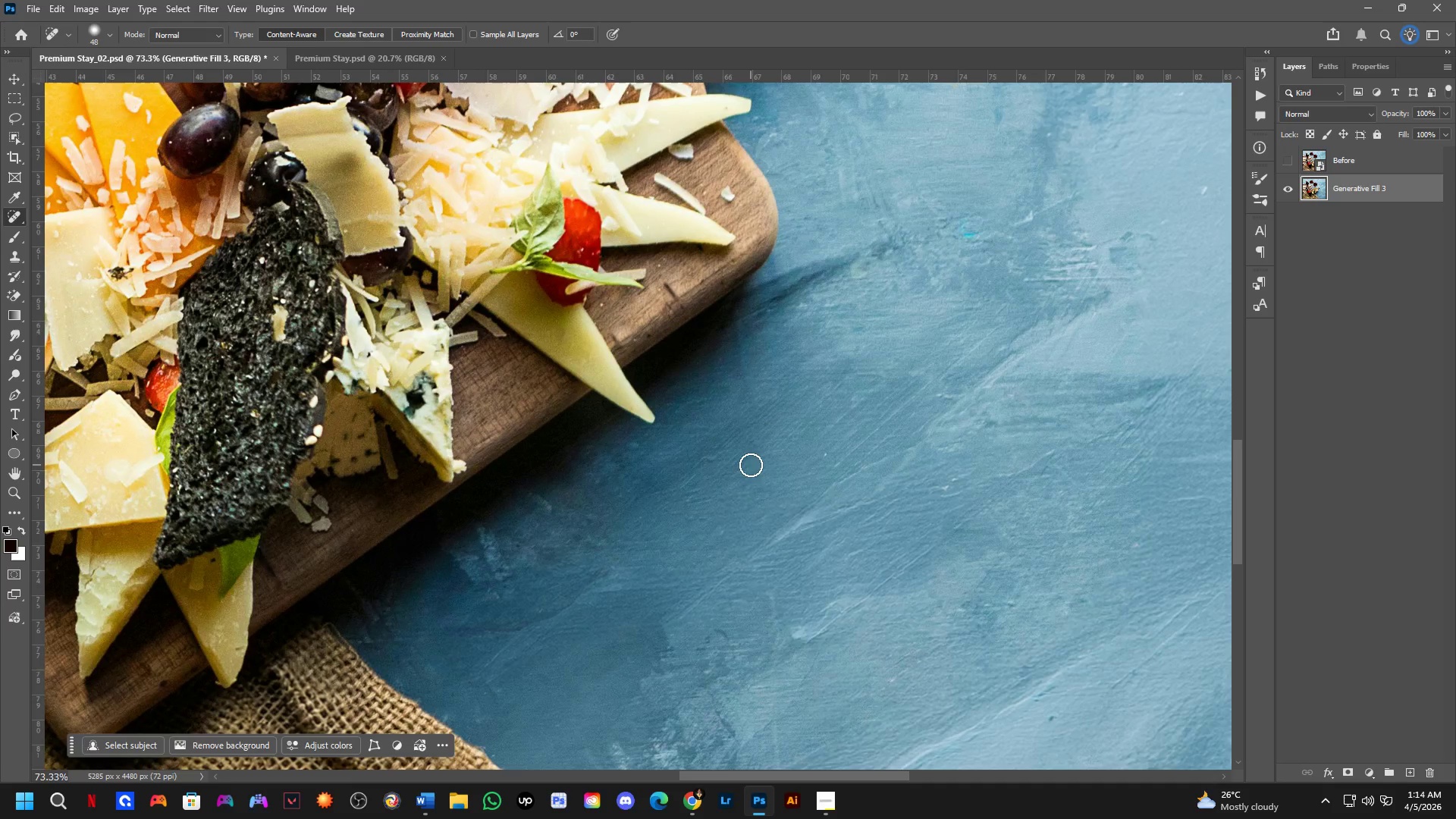 
hold_key(key=Space, duration=0.56)
 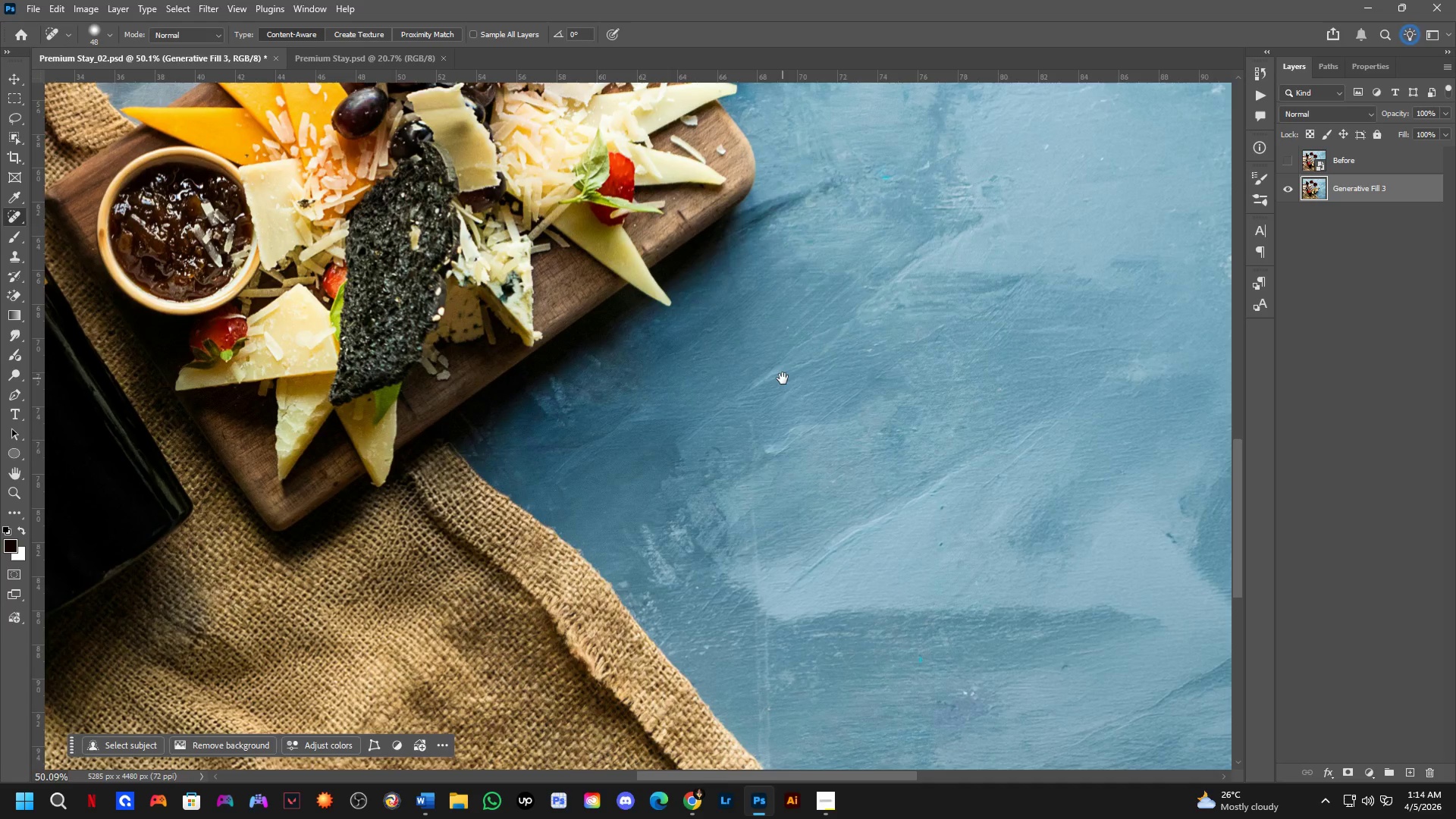 
left_click_drag(start_coordinate=[790, 420], to_coordinate=[782, 375])
 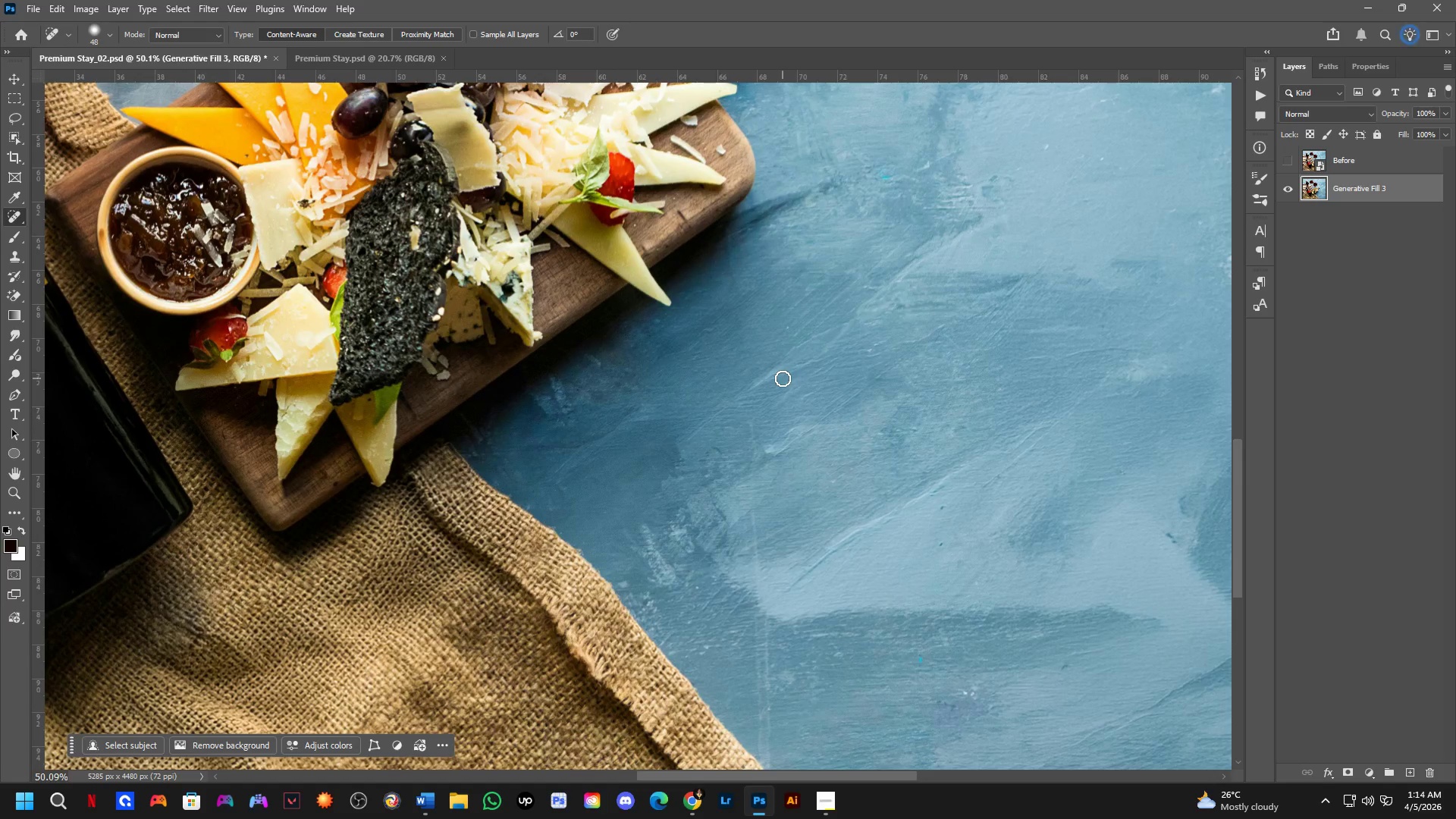 
scroll: coordinate [759, 399], scroll_direction: down, amount: 4.0
 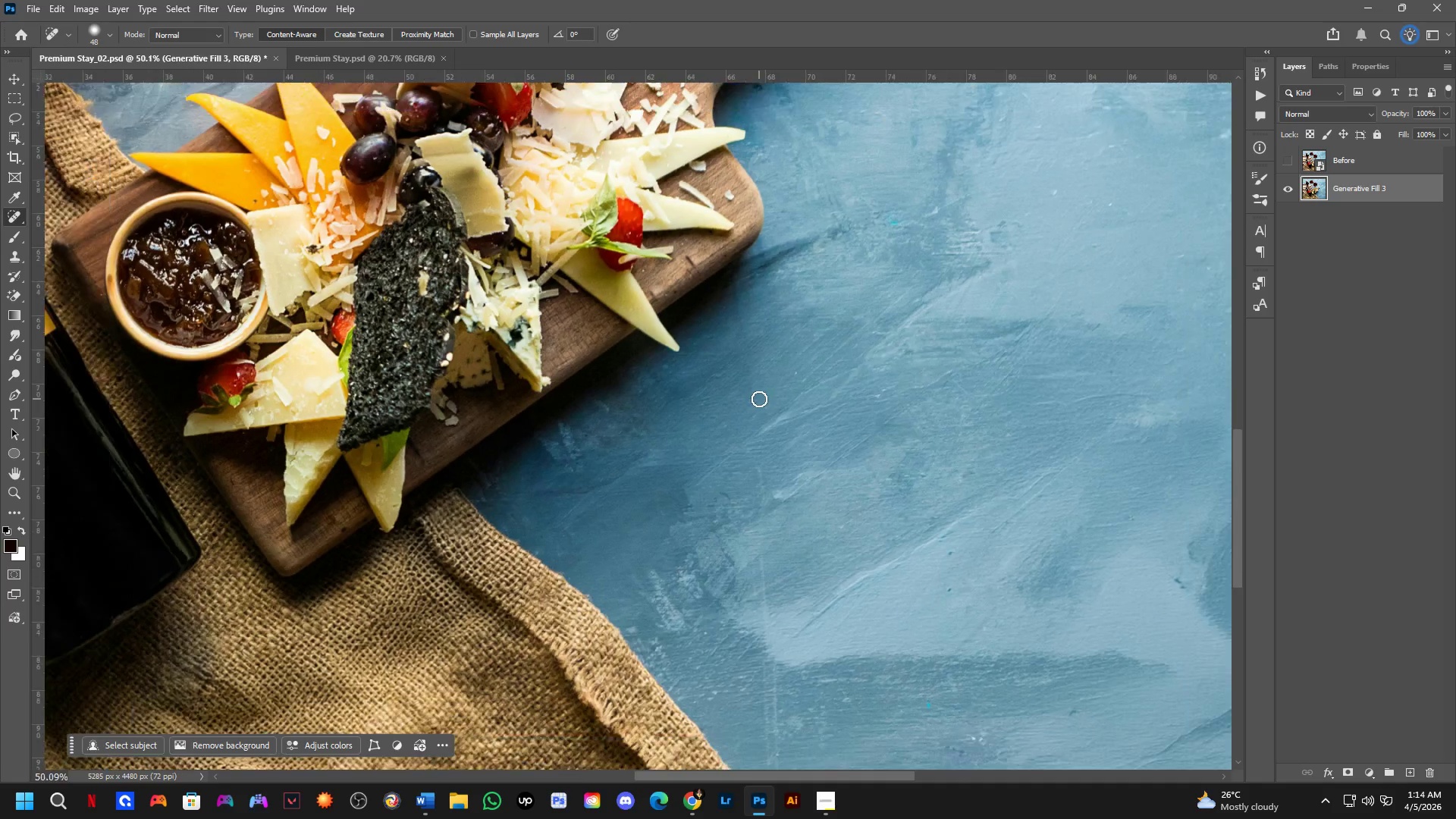 
hold_key(key=Space, duration=0.77)
 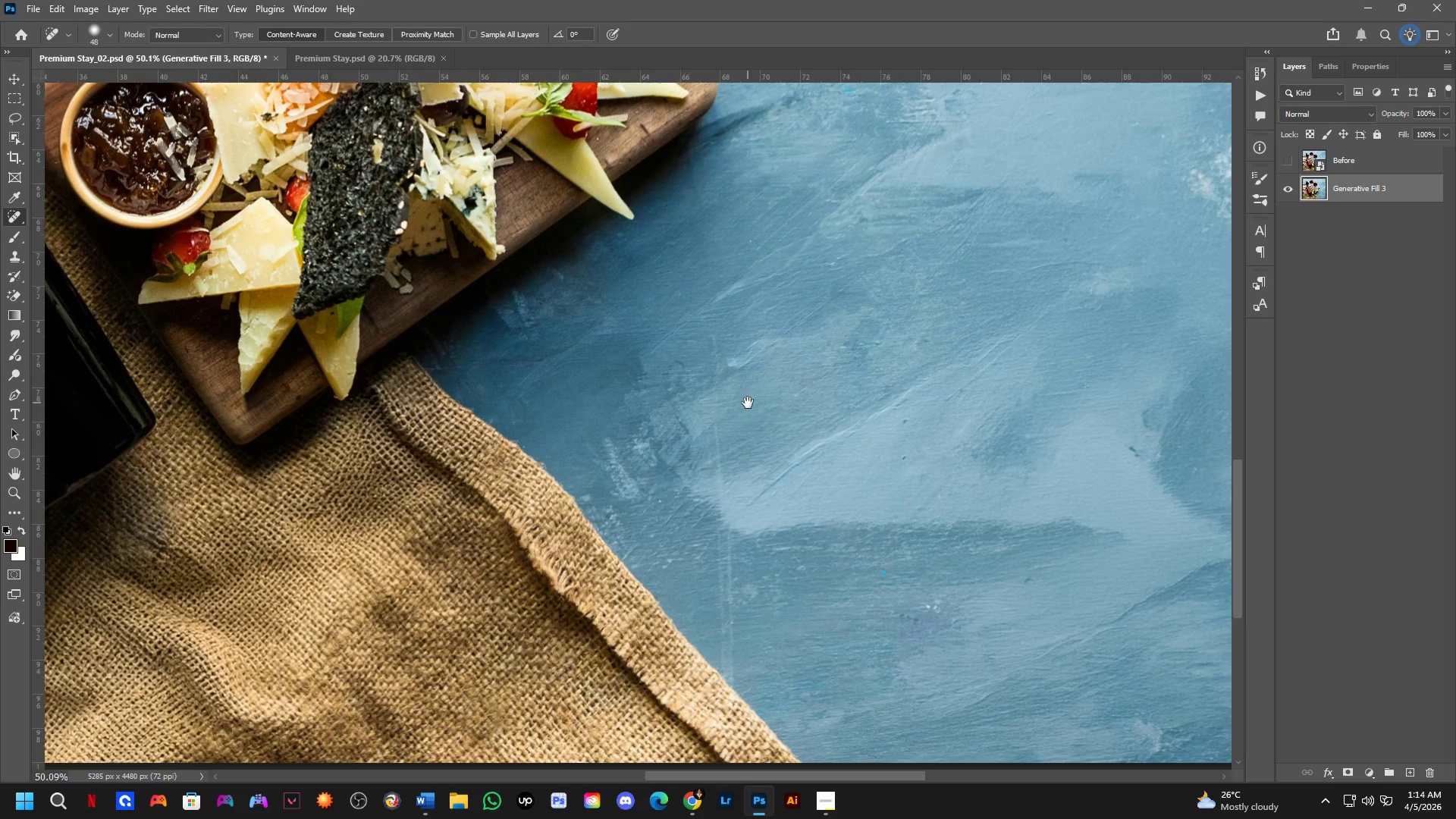 
left_click_drag(start_coordinate=[783, 378], to_coordinate=[764, 316])
 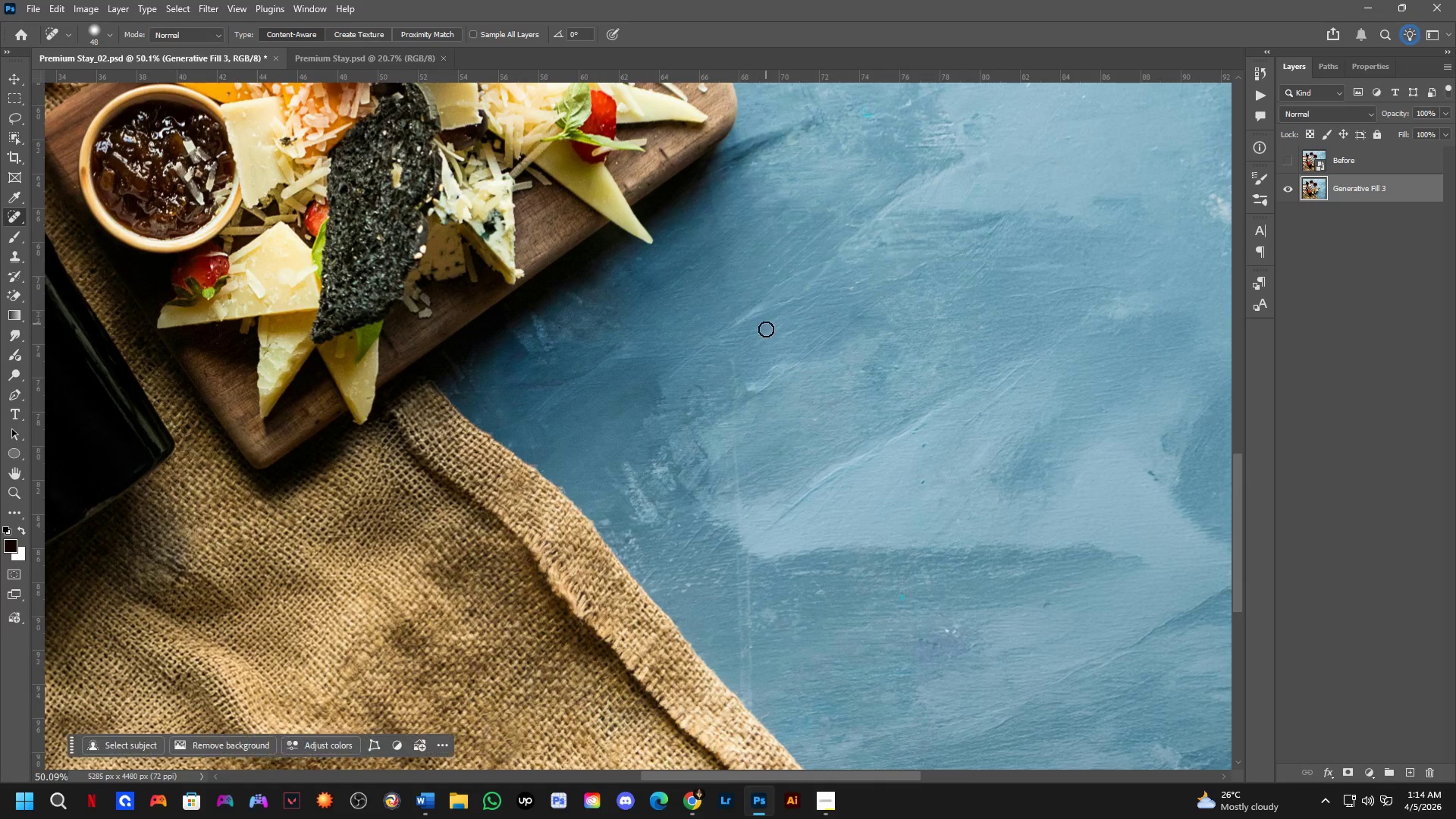 
hold_key(key=Space, duration=0.73)
 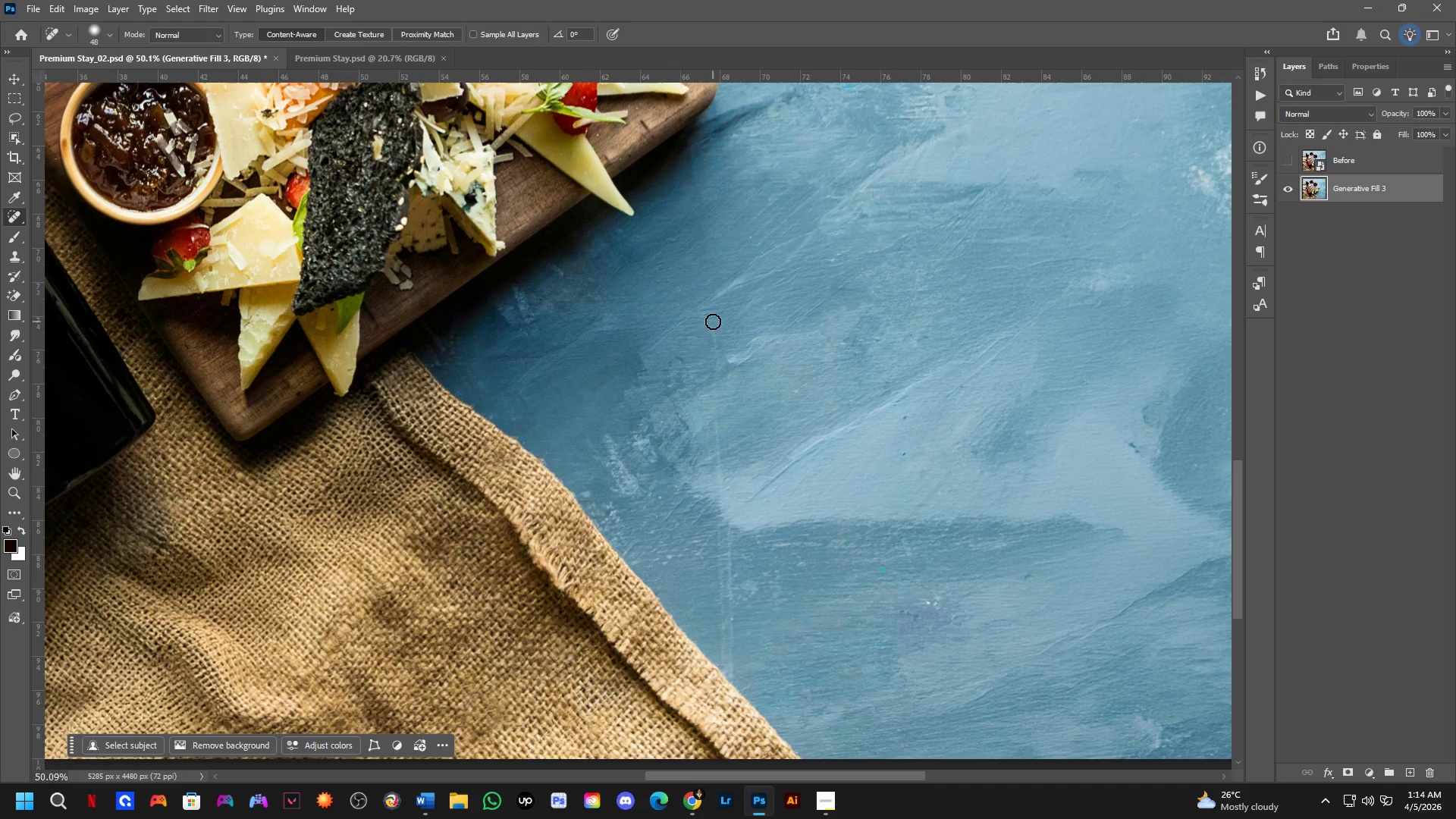 
left_click_drag(start_coordinate=[767, 427], to_coordinate=[748, 399])
 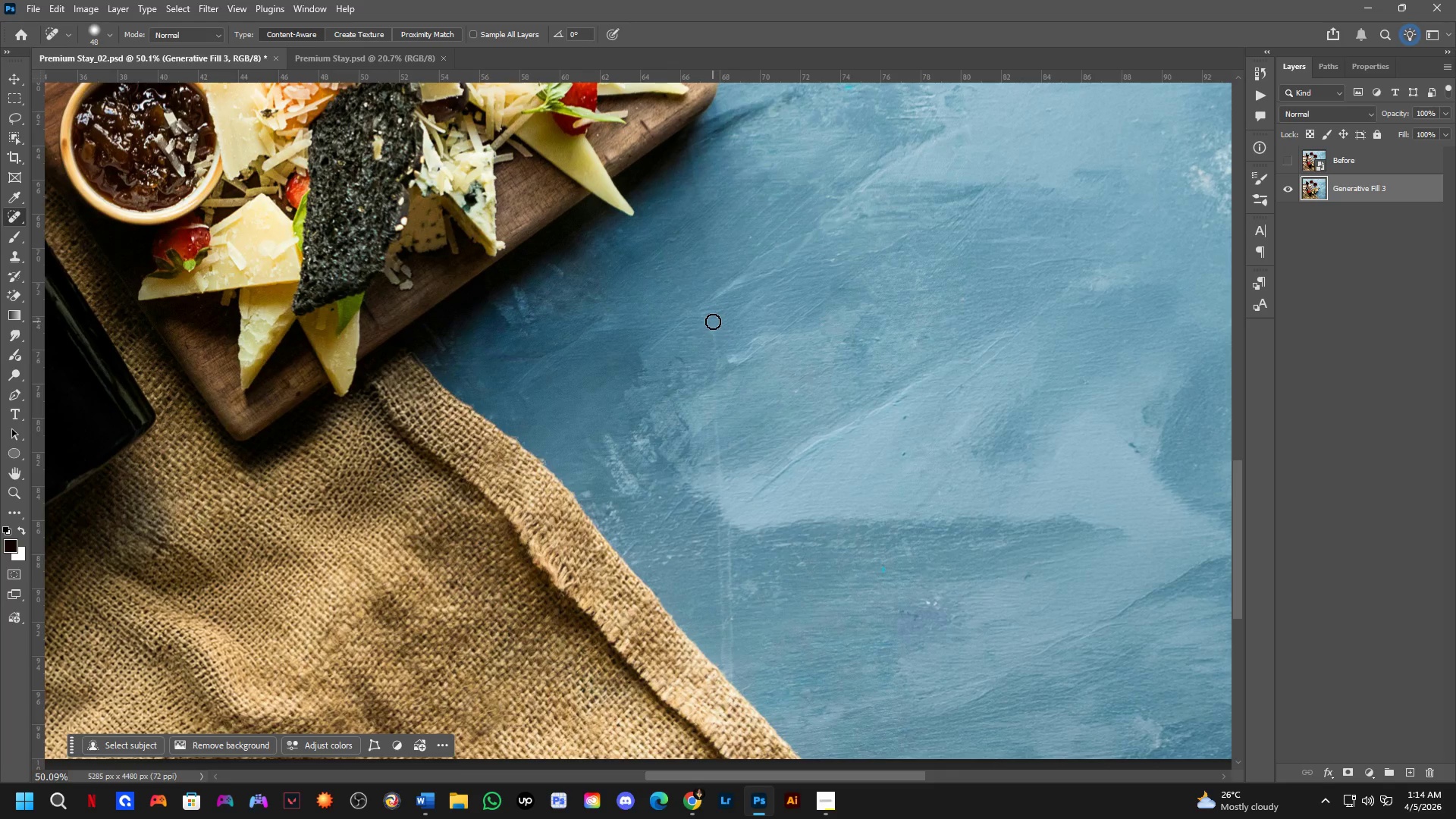 
left_click_drag(start_coordinate=[713, 322], to_coordinate=[714, 372])
 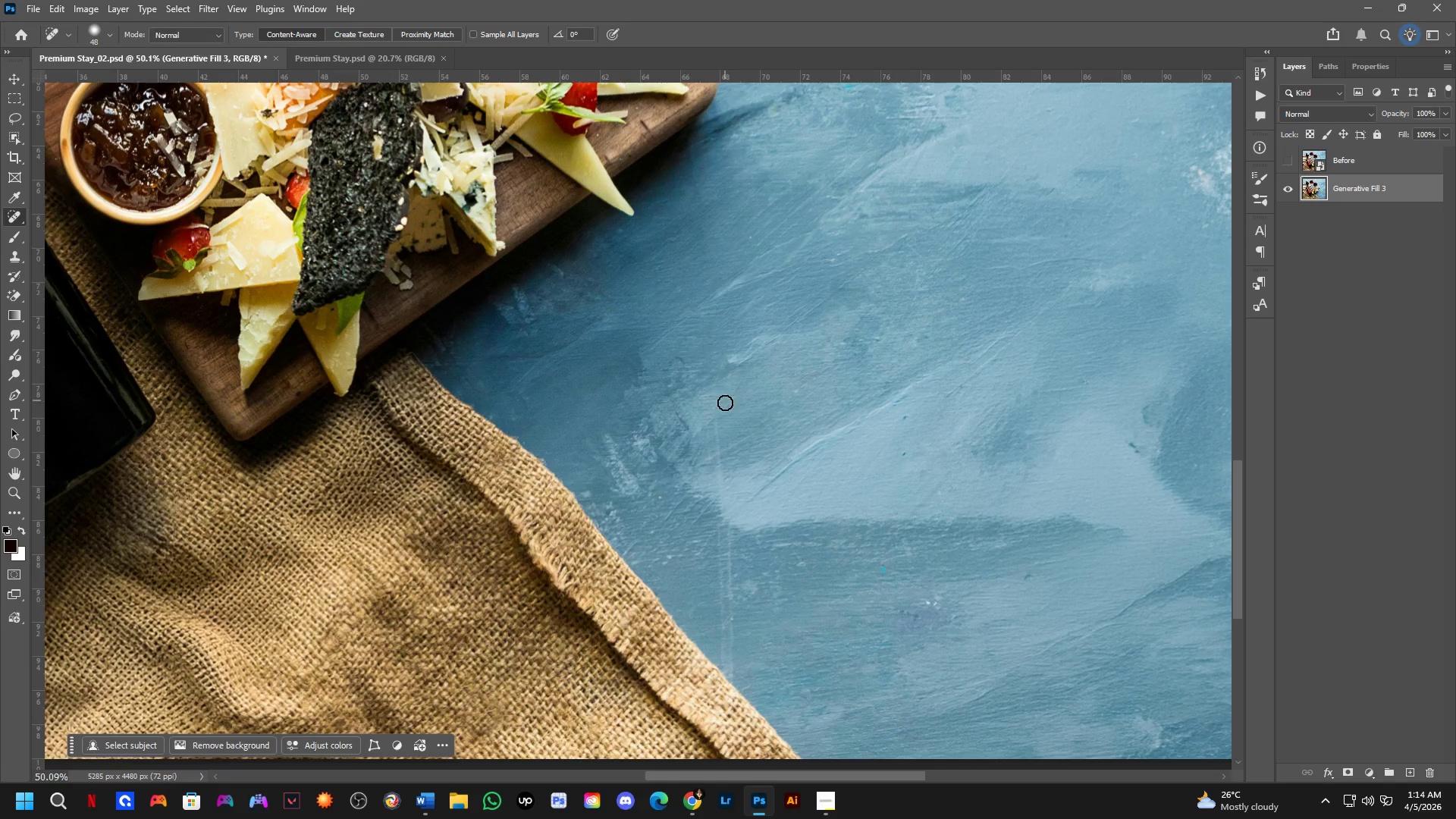 
hold_key(key=Space, duration=0.47)
 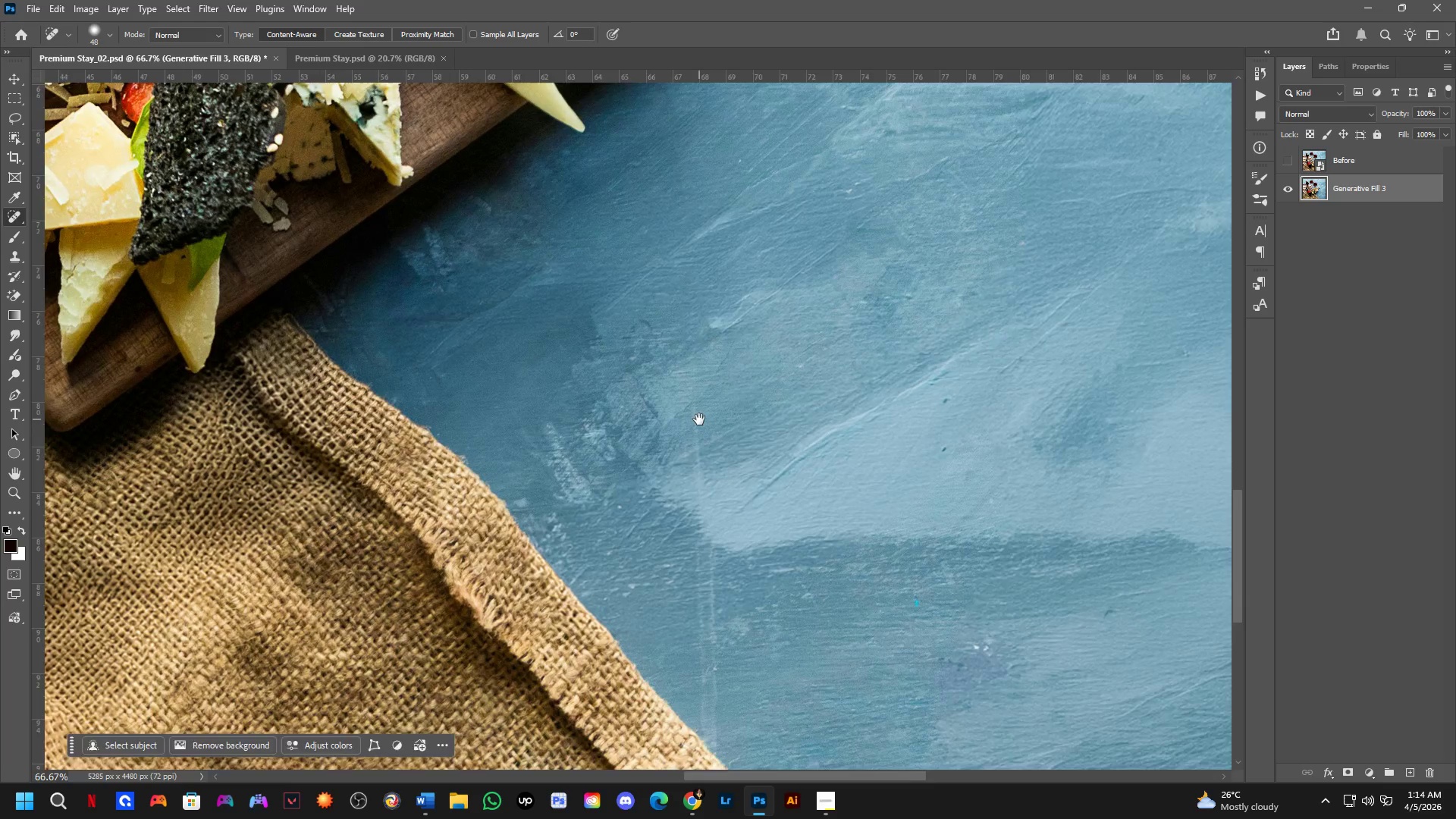 
left_click_drag(start_coordinate=[733, 427], to_coordinate=[713, 413])
 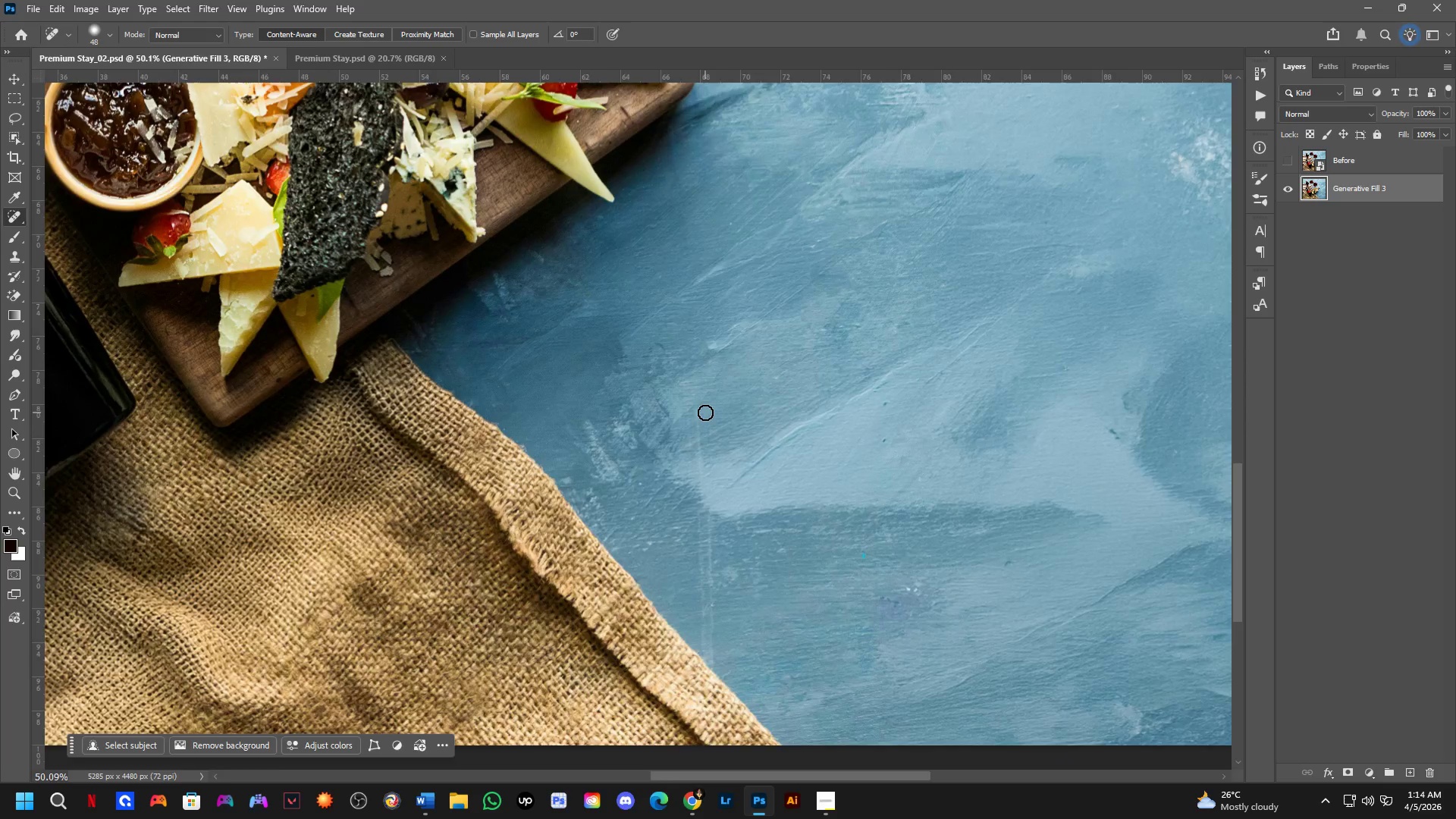 
hold_key(key=Space, duration=0.61)
 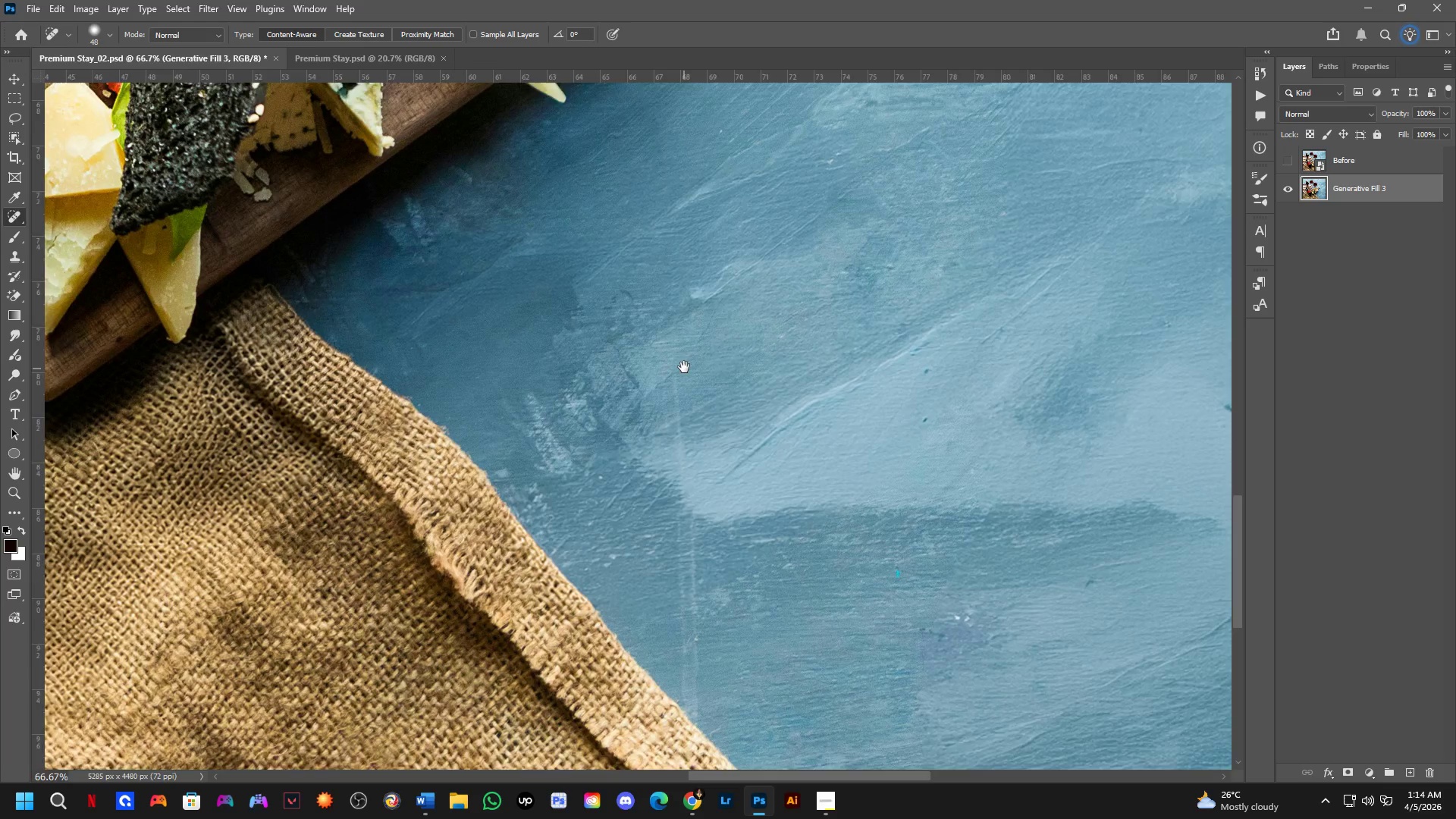 
left_click_drag(start_coordinate=[699, 418], to_coordinate=[680, 388])
 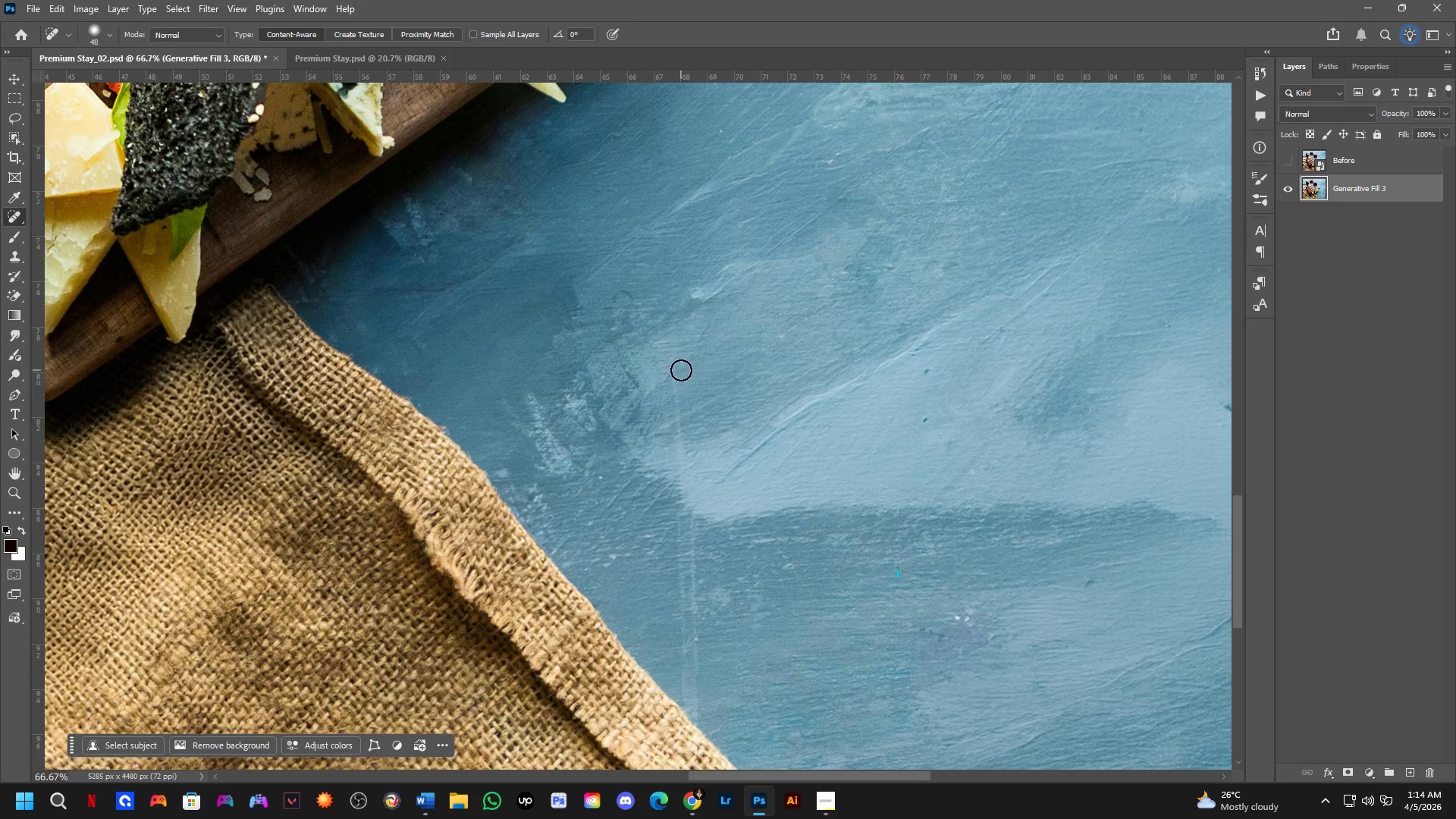 
scroll: coordinate [703, 413], scroll_direction: up, amount: 3.0
 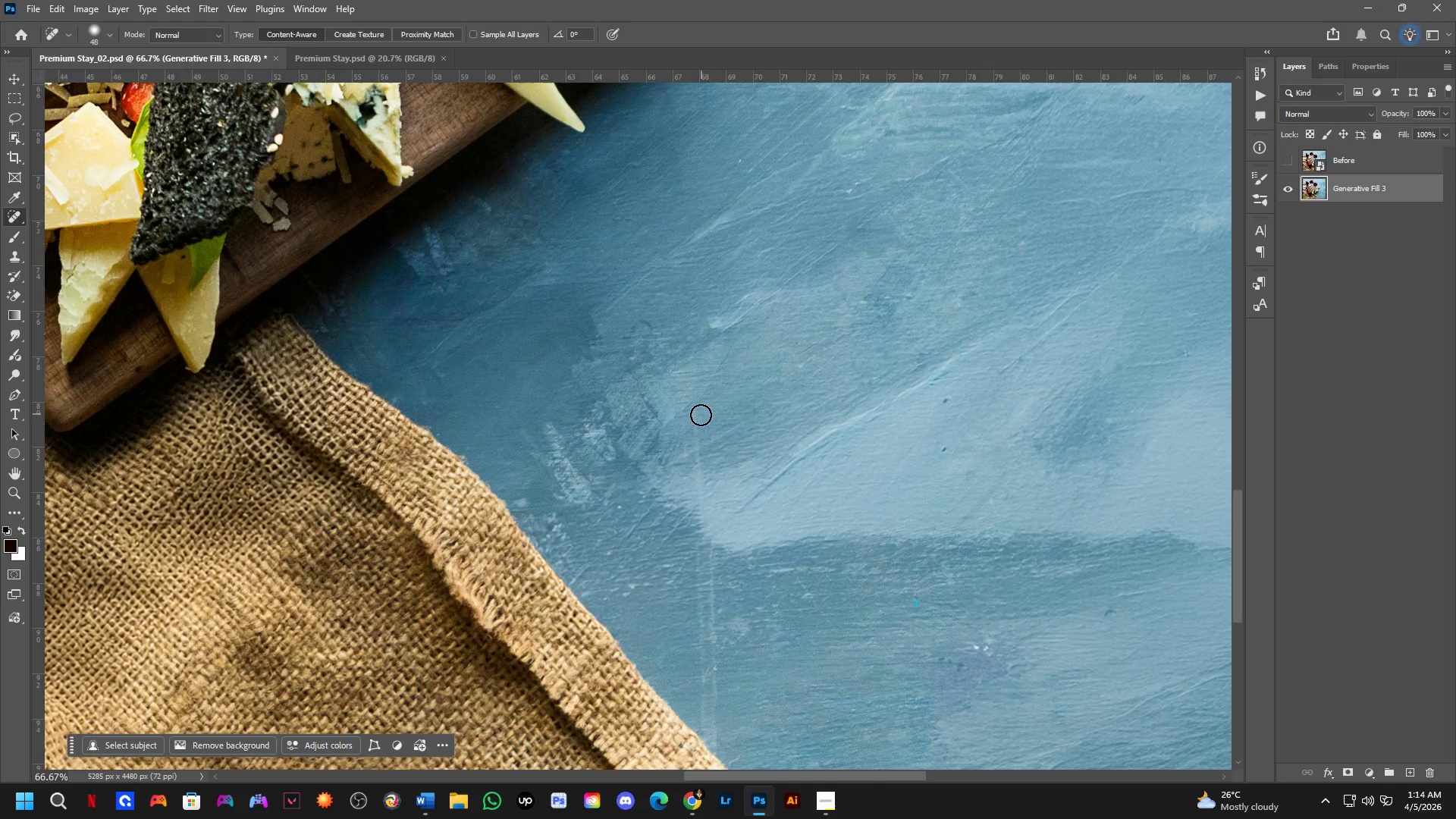 
hold_key(key=Space, duration=0.55)
 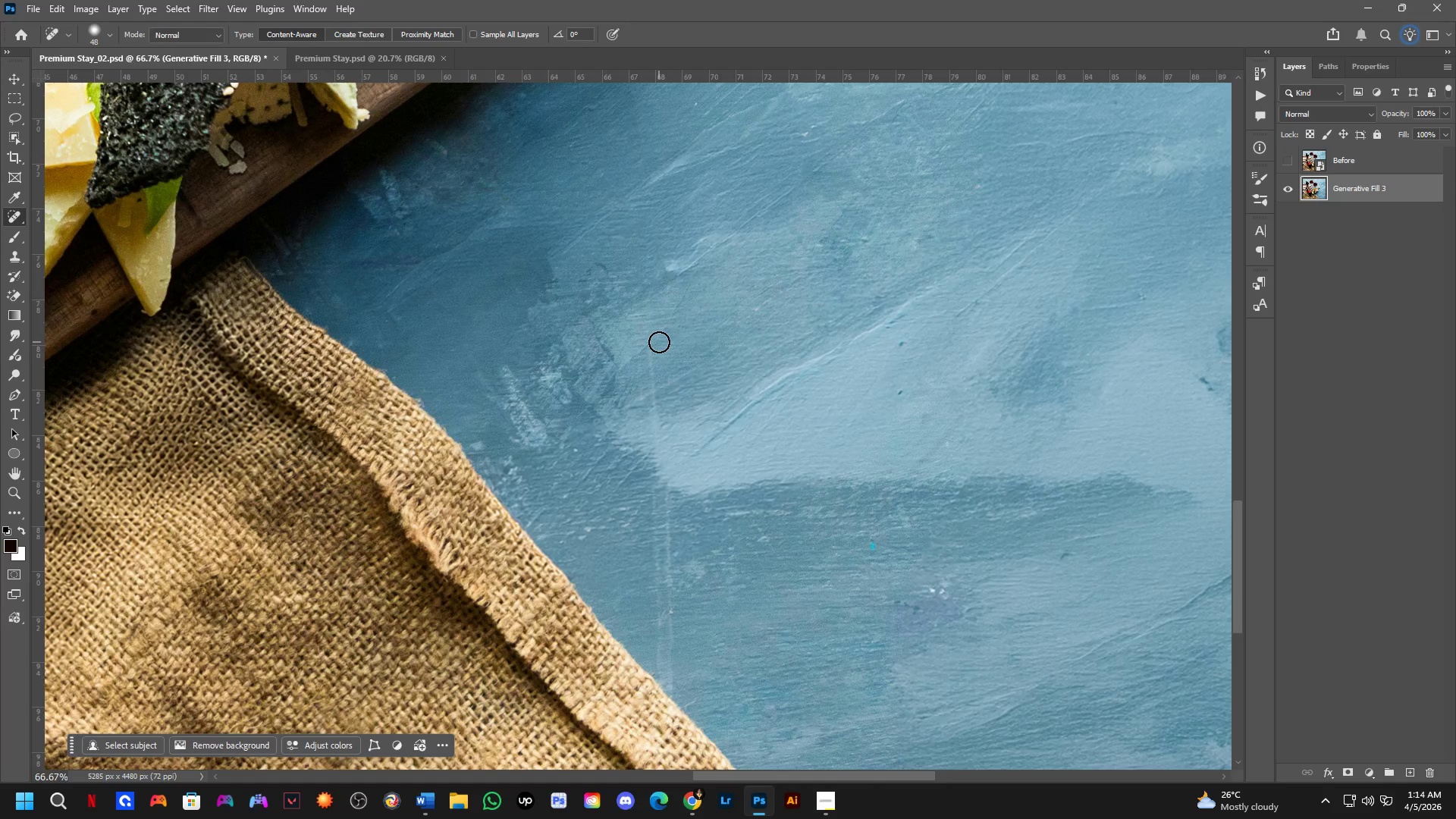 
left_click_drag(start_coordinate=[684, 369], to_coordinate=[659, 342])
 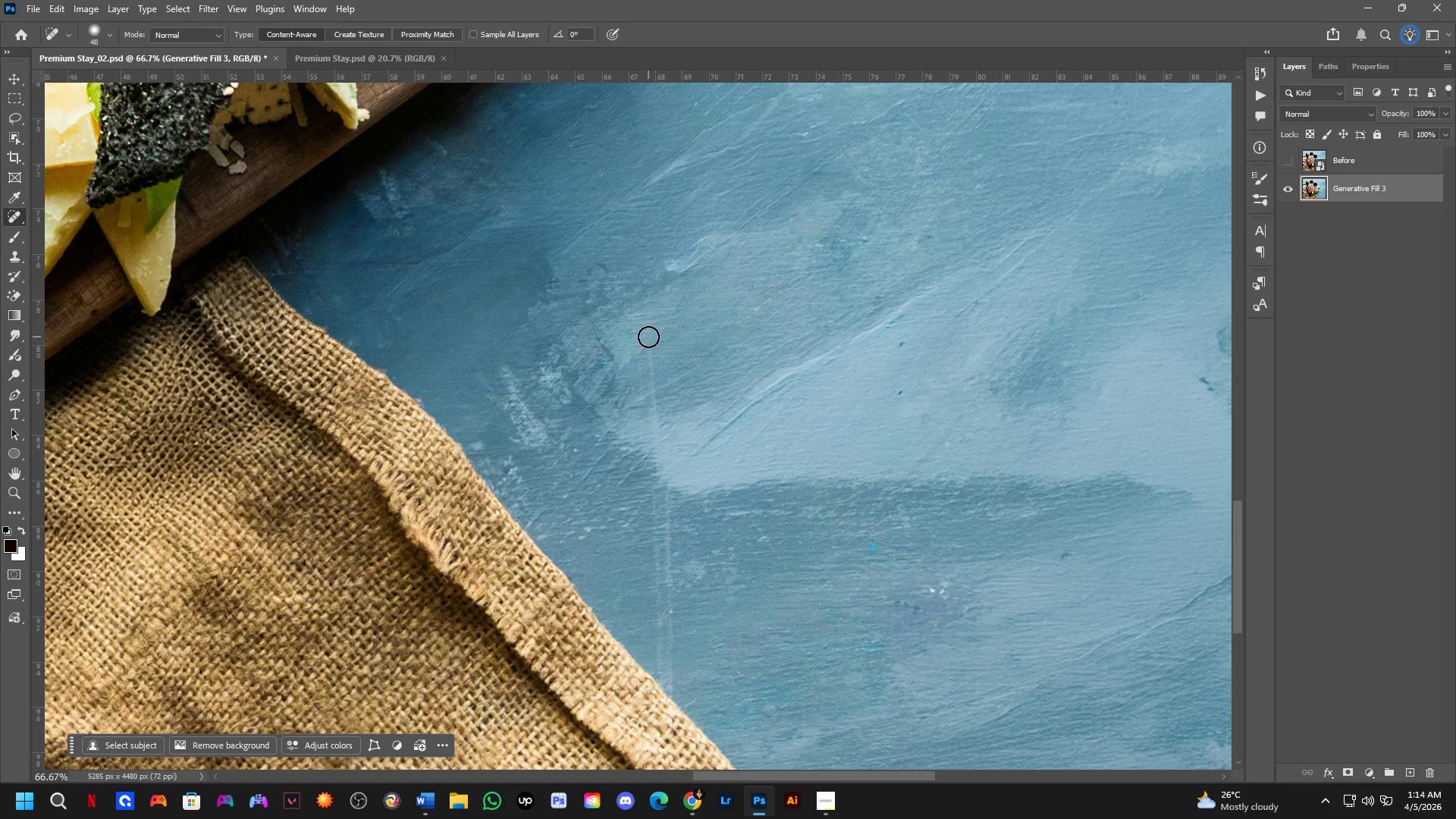 
left_click_drag(start_coordinate=[646, 337], to_coordinate=[673, 578])
 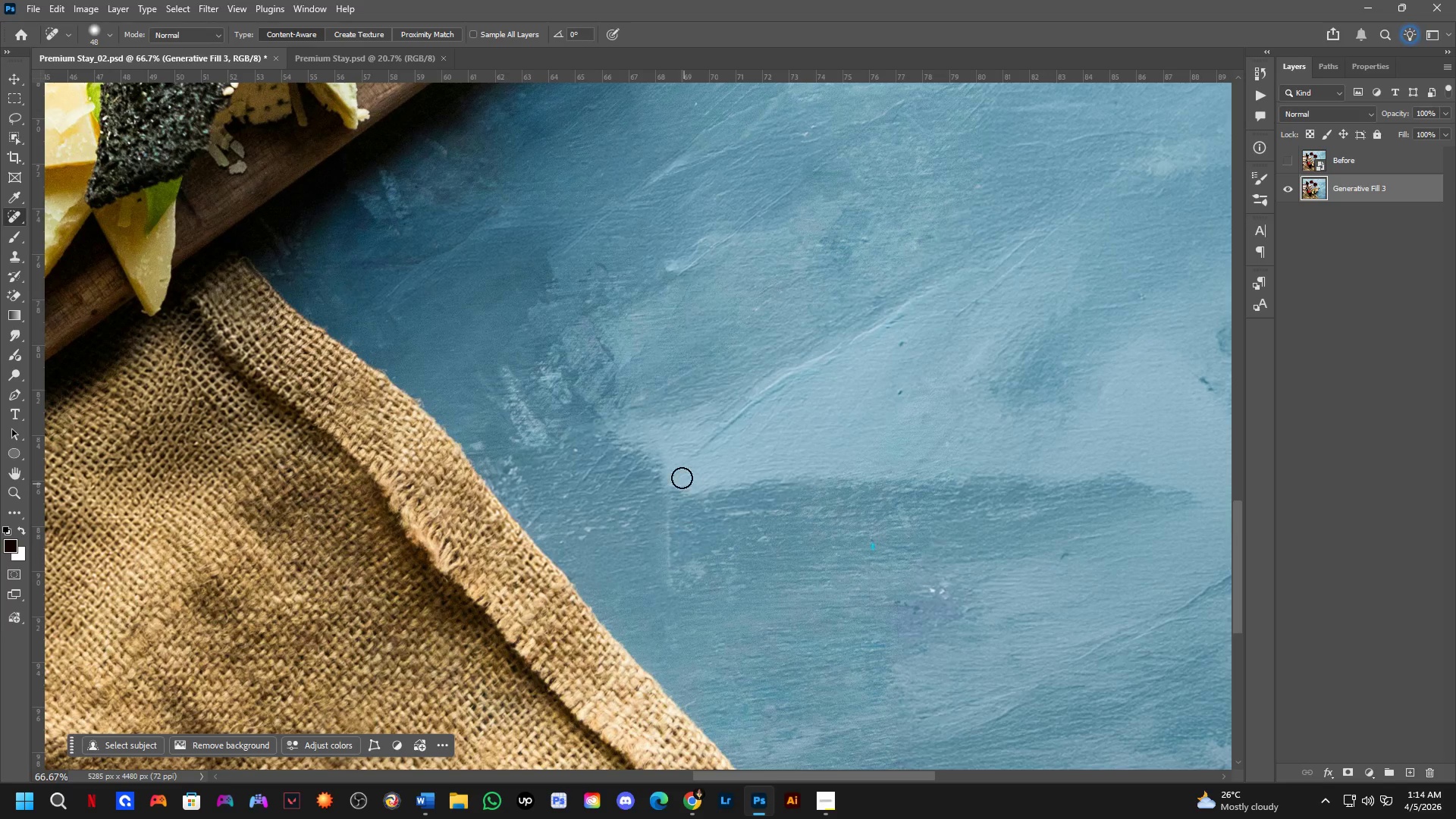 
left_click_drag(start_coordinate=[662, 444], to_coordinate=[670, 595])
 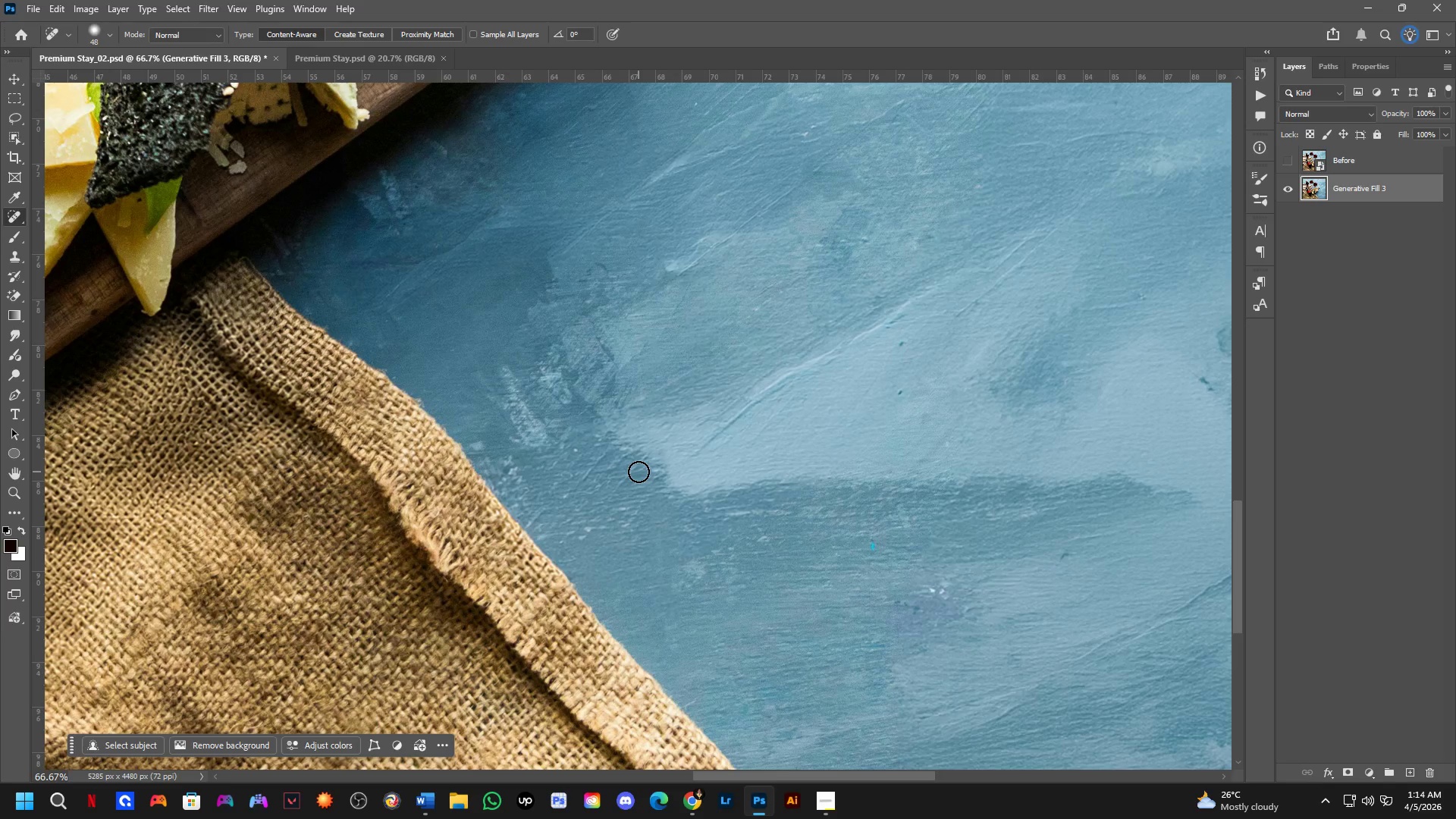 
left_click_drag(start_coordinate=[922, 595], to_coordinate=[943, 598])
 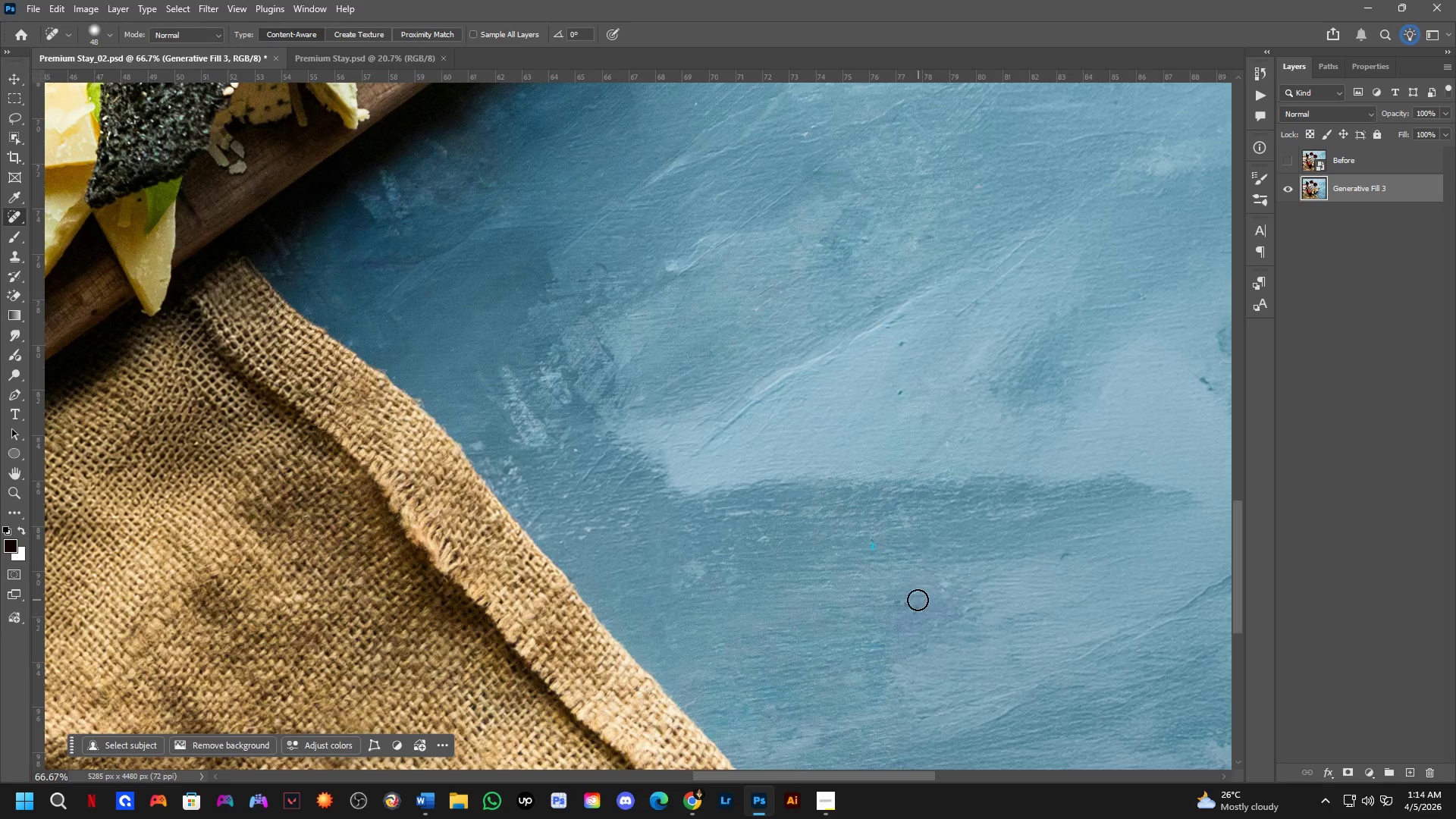 
left_click_drag(start_coordinate=[913, 600], to_coordinate=[897, 603])
 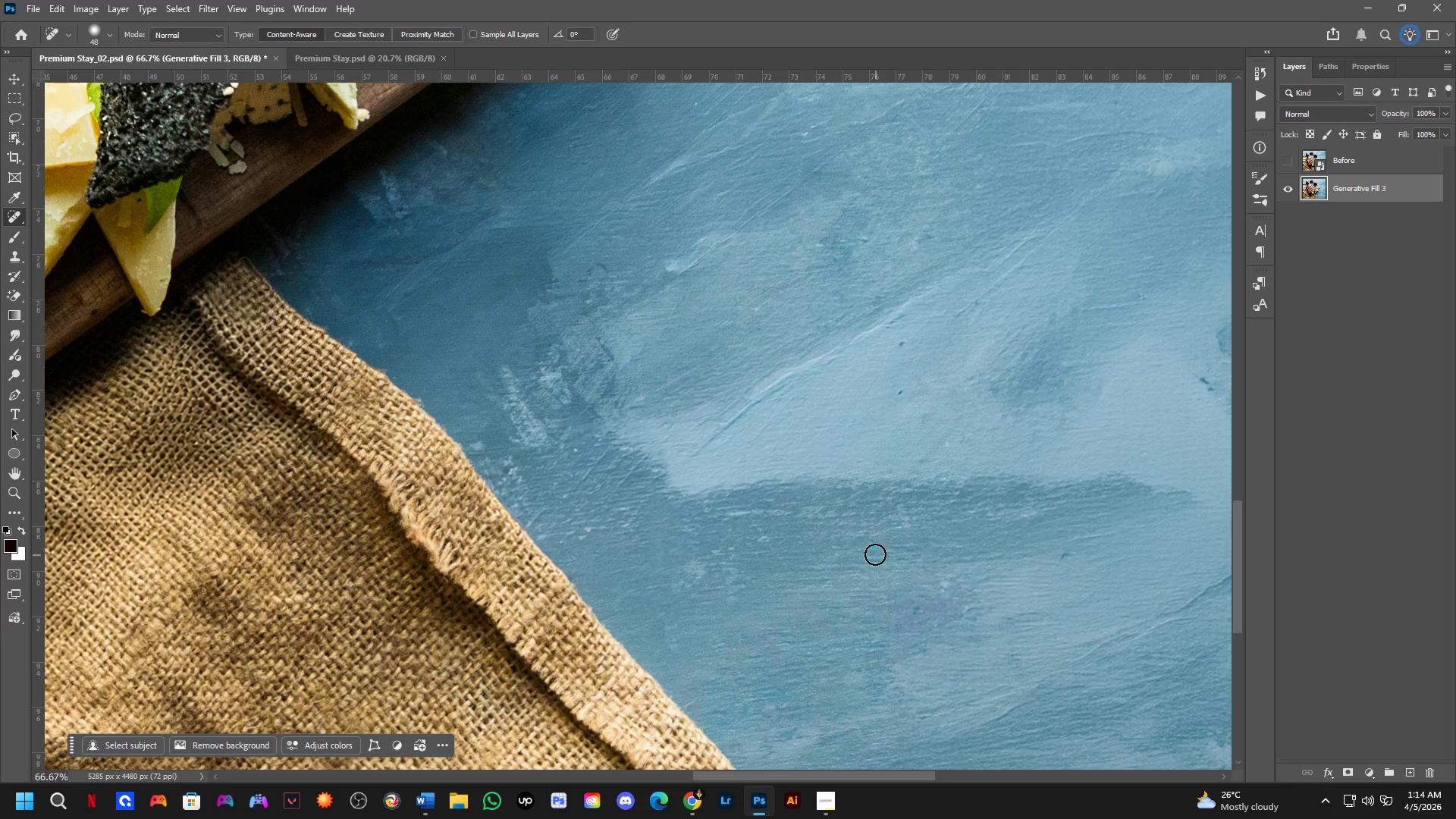 
left_click_drag(start_coordinate=[872, 547], to_coordinate=[871, 551])
 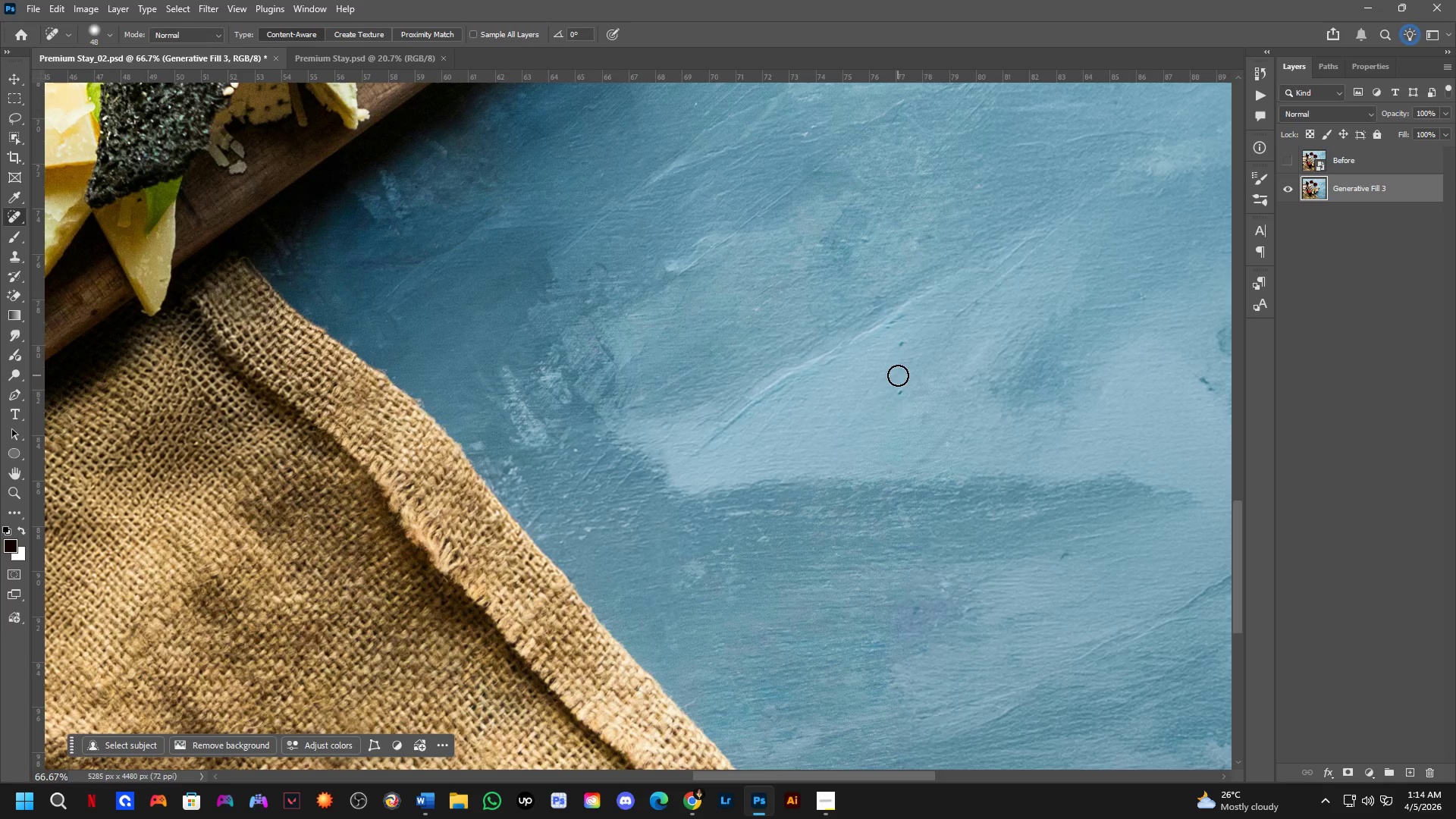 
left_click_drag(start_coordinate=[898, 388], to_coordinate=[897, 413])
 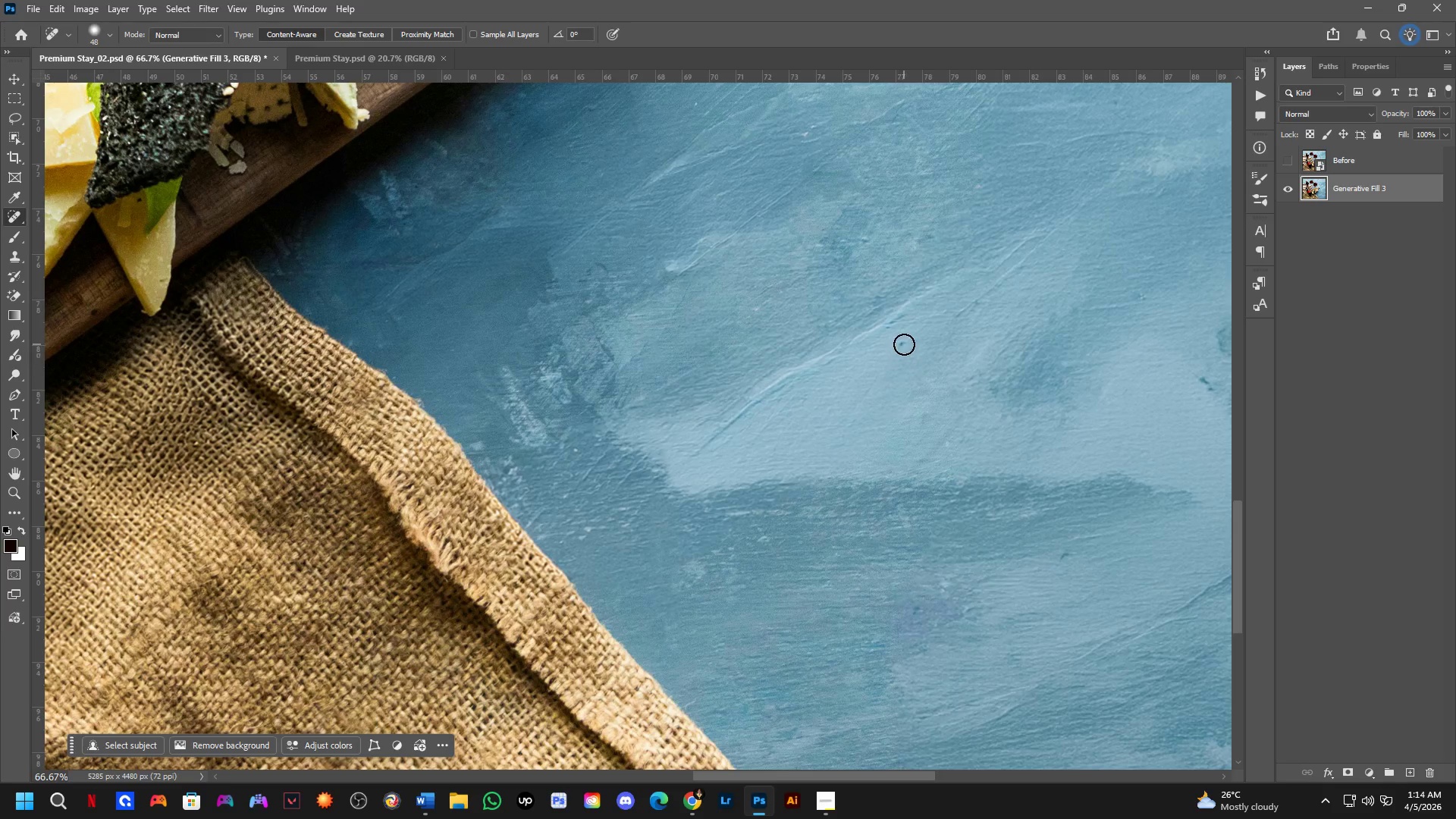 
left_click_drag(start_coordinate=[903, 343], to_coordinate=[896, 353])
 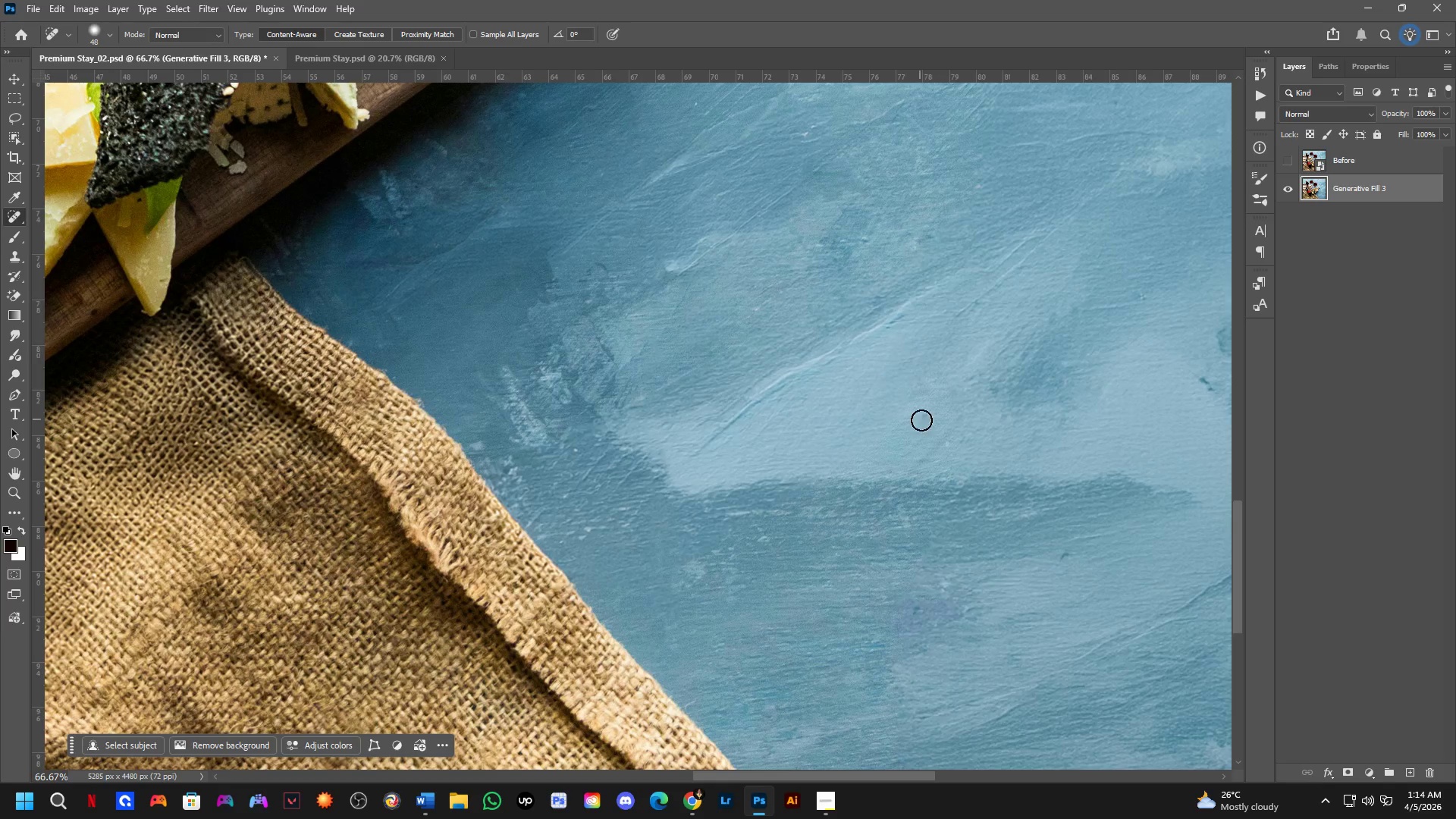 
hold_key(key=Space, duration=0.5)
 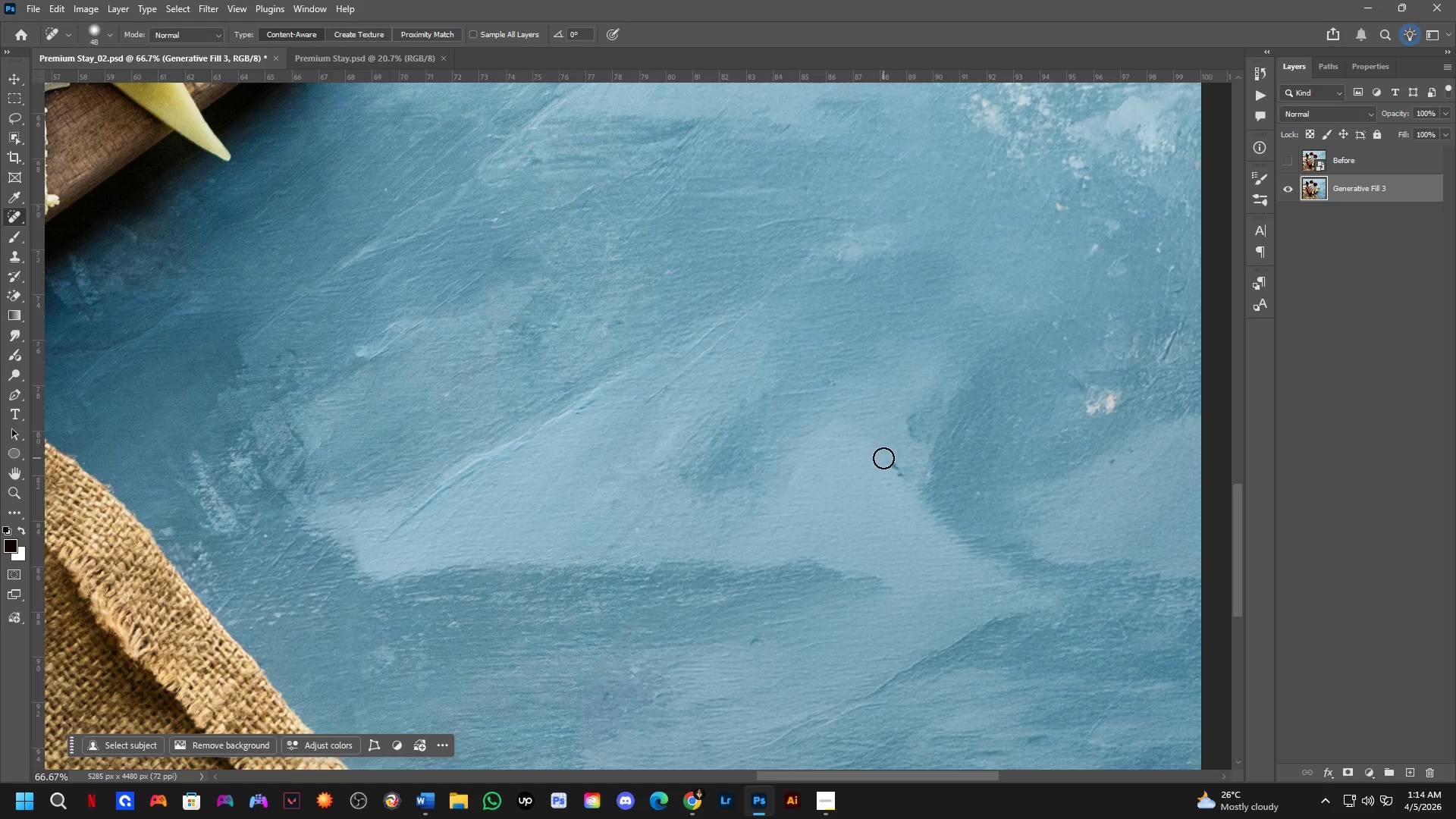 
left_click_drag(start_coordinate=[921, 427], to_coordinate=[610, 513])
 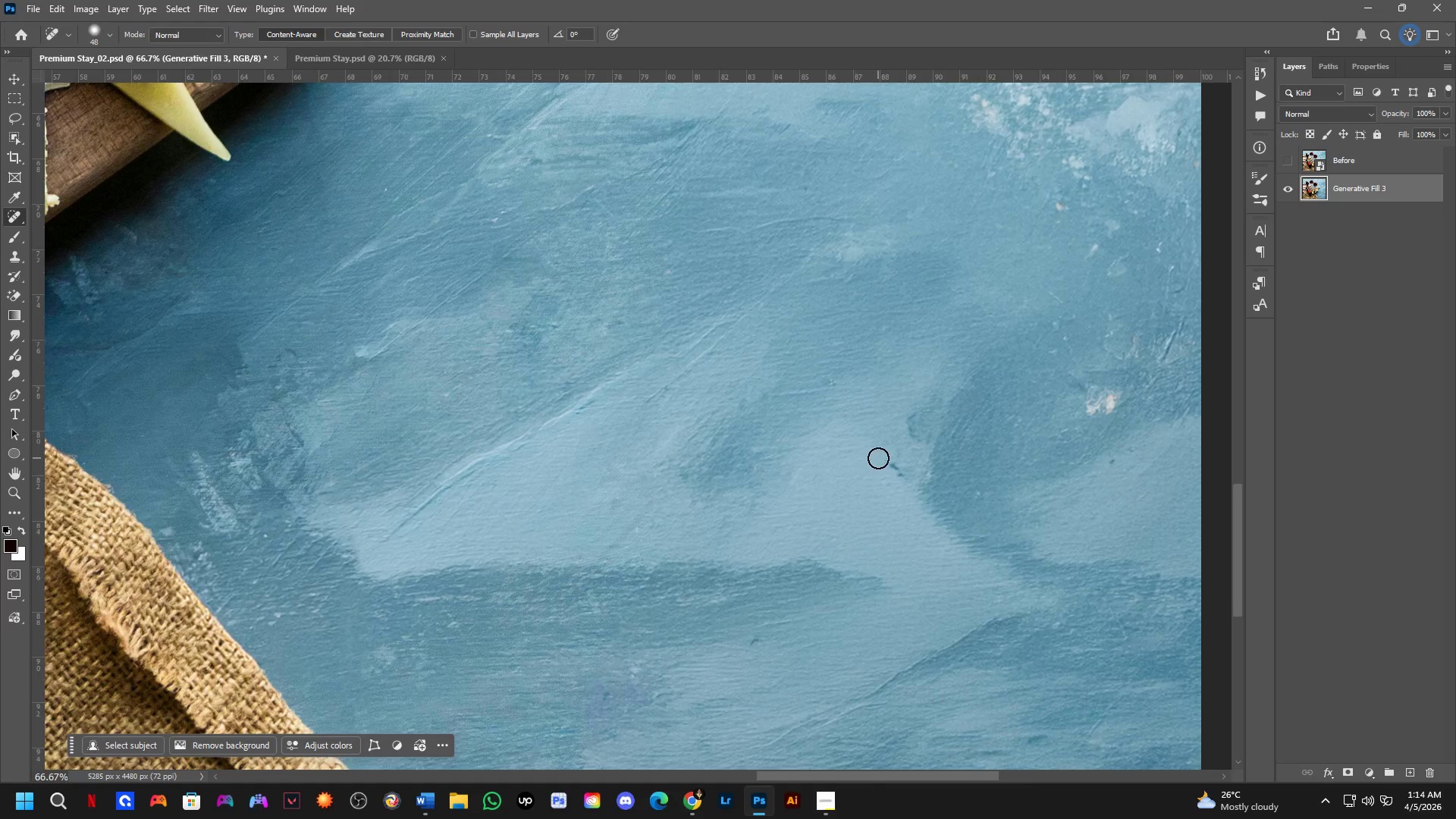 
left_click_drag(start_coordinate=[885, 458], to_coordinate=[904, 484])
 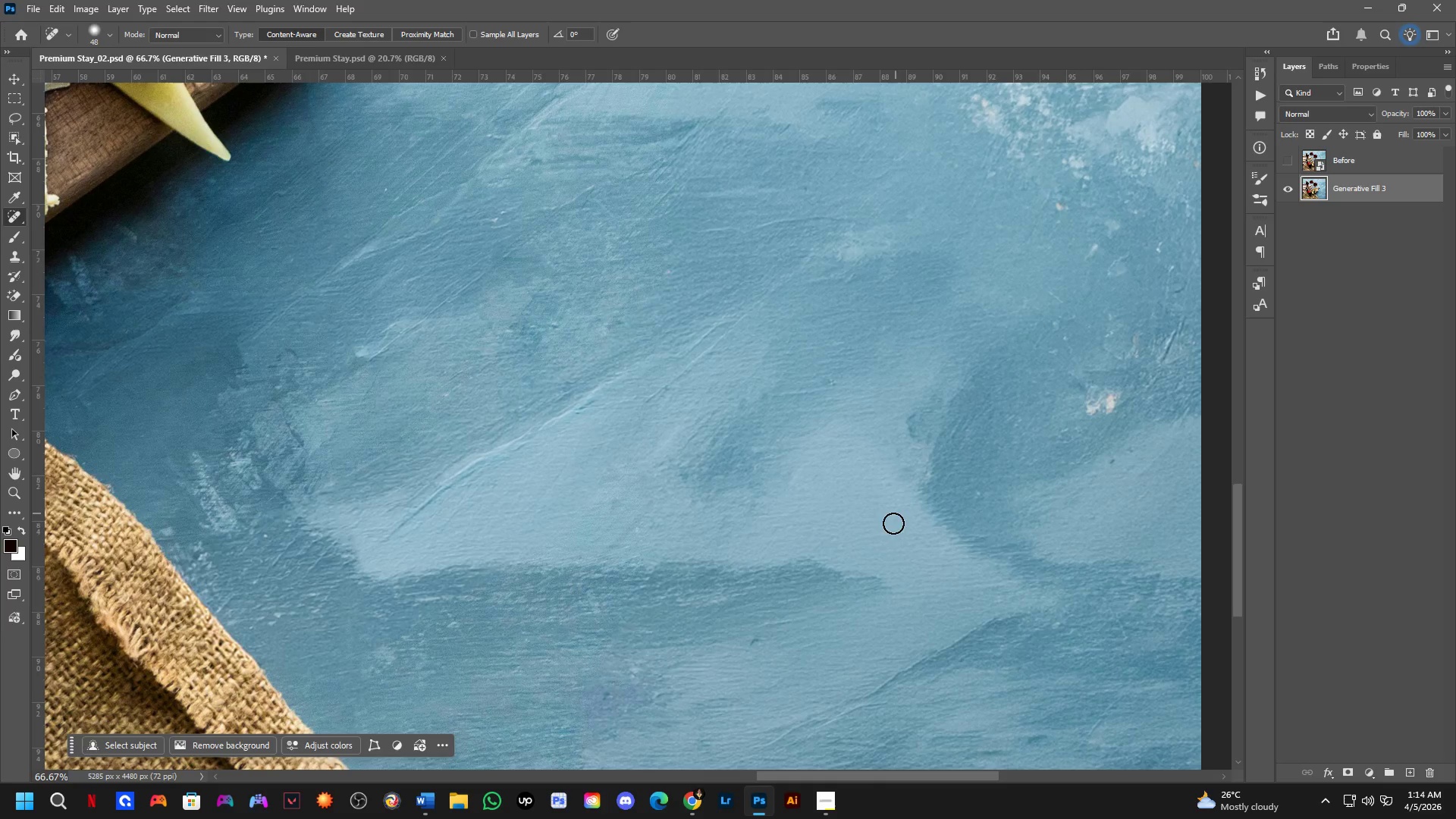 
hold_key(key=Space, duration=0.47)
 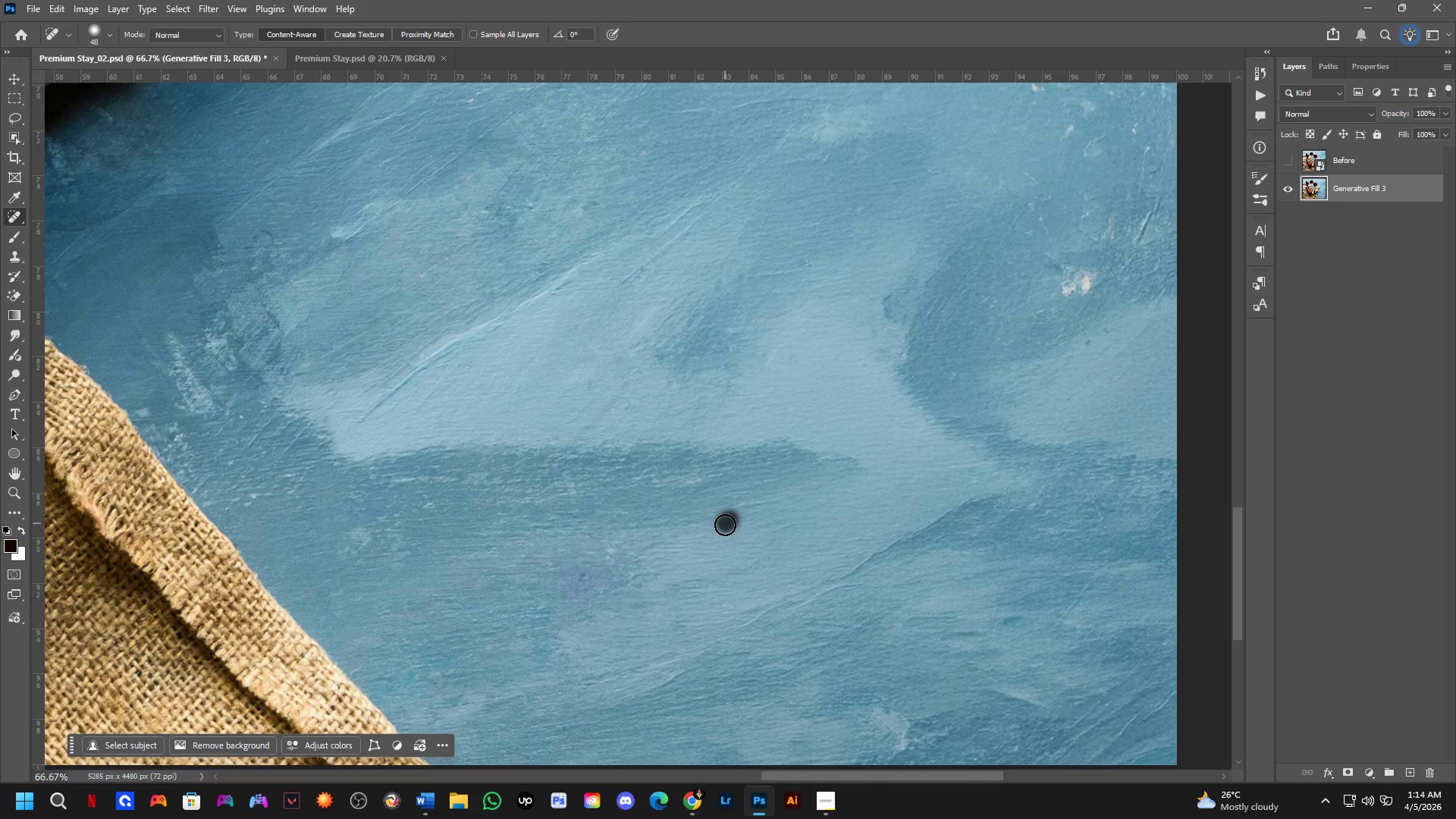 
left_click_drag(start_coordinate=[881, 562], to_coordinate=[857, 443])
 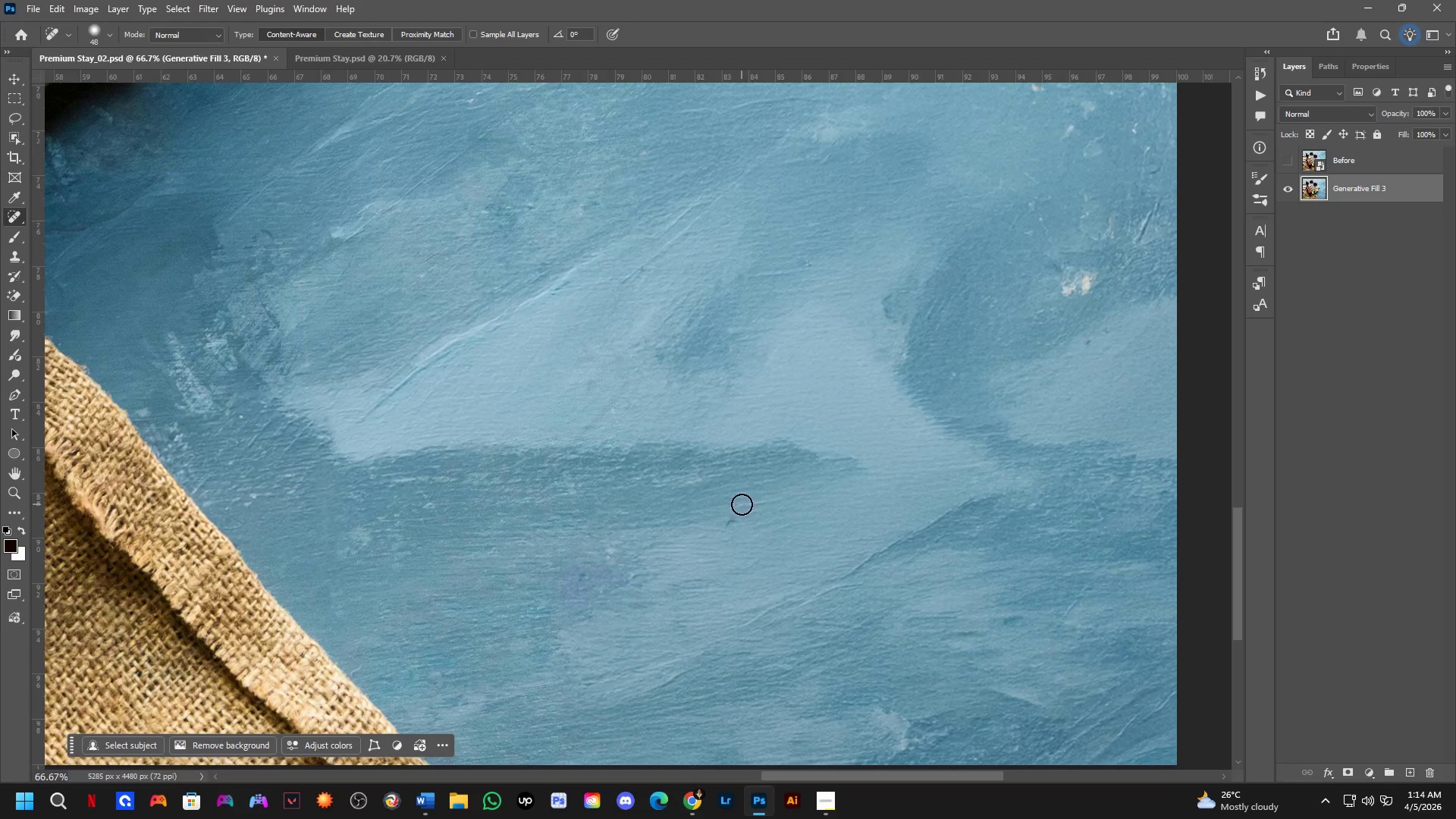 
left_click_drag(start_coordinate=[730, 519], to_coordinate=[724, 525])
 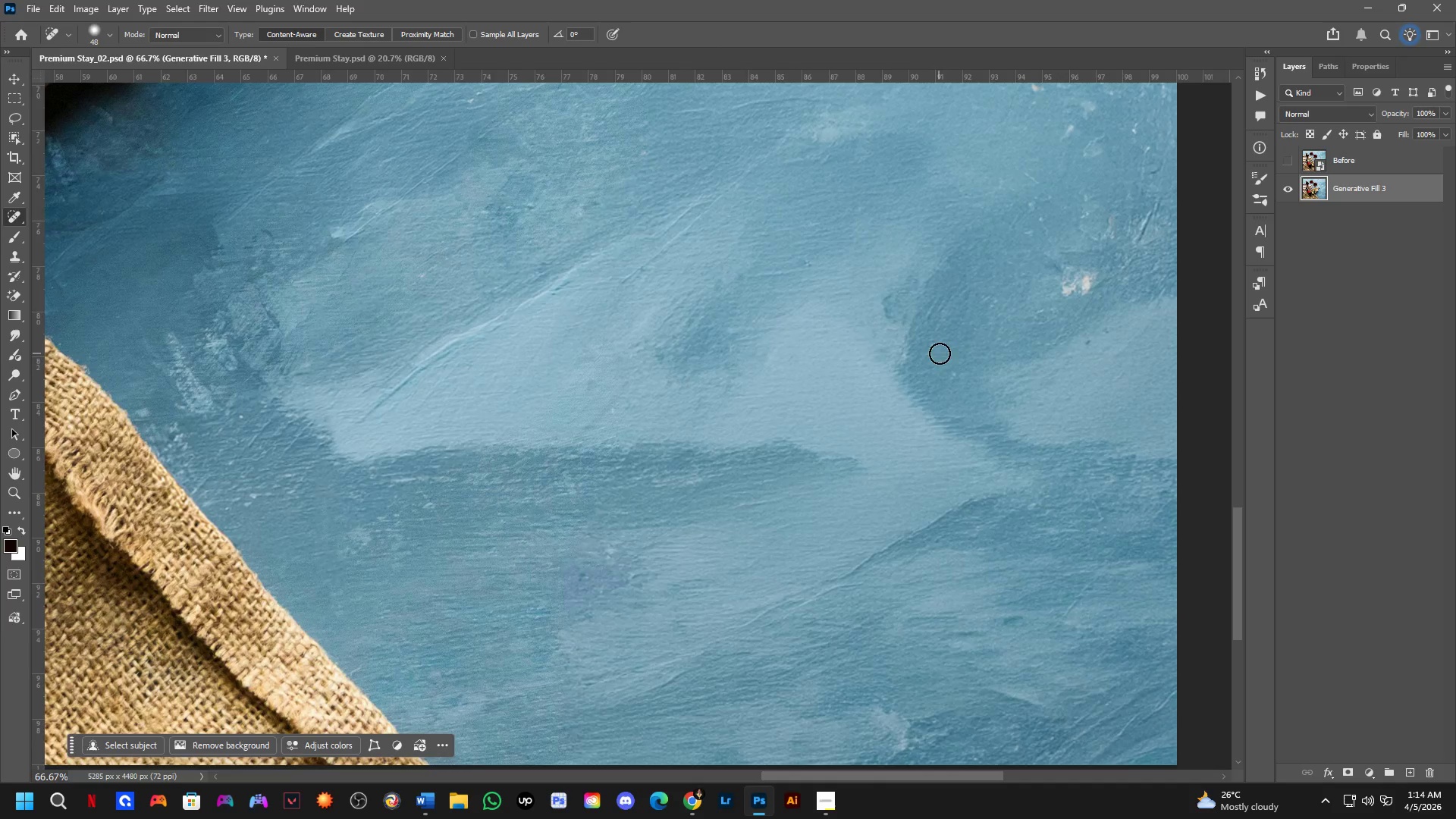 
hold_key(key=Space, duration=0.5)
 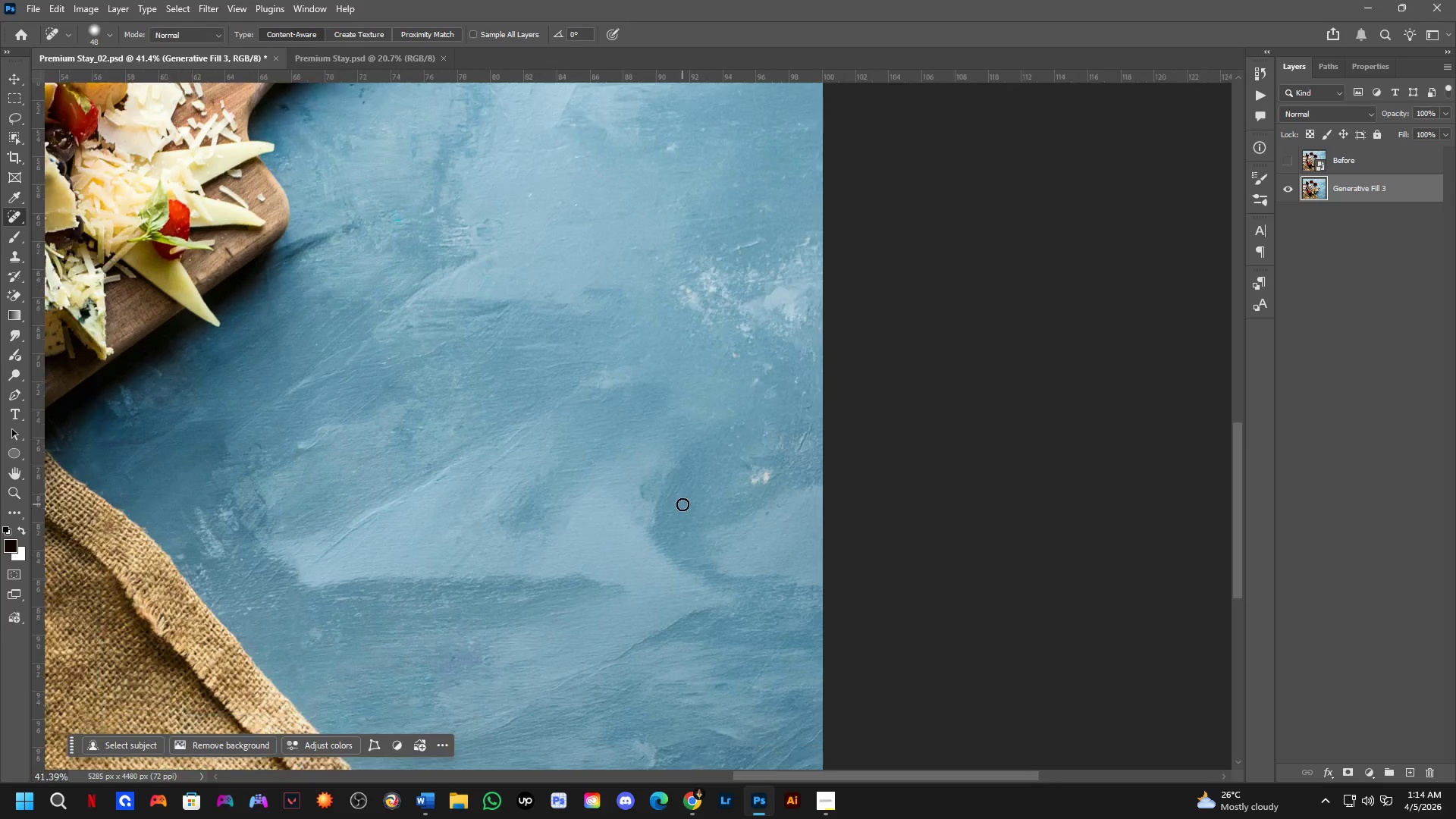 
left_click_drag(start_coordinate=[937, 353], to_coordinate=[668, 529])
 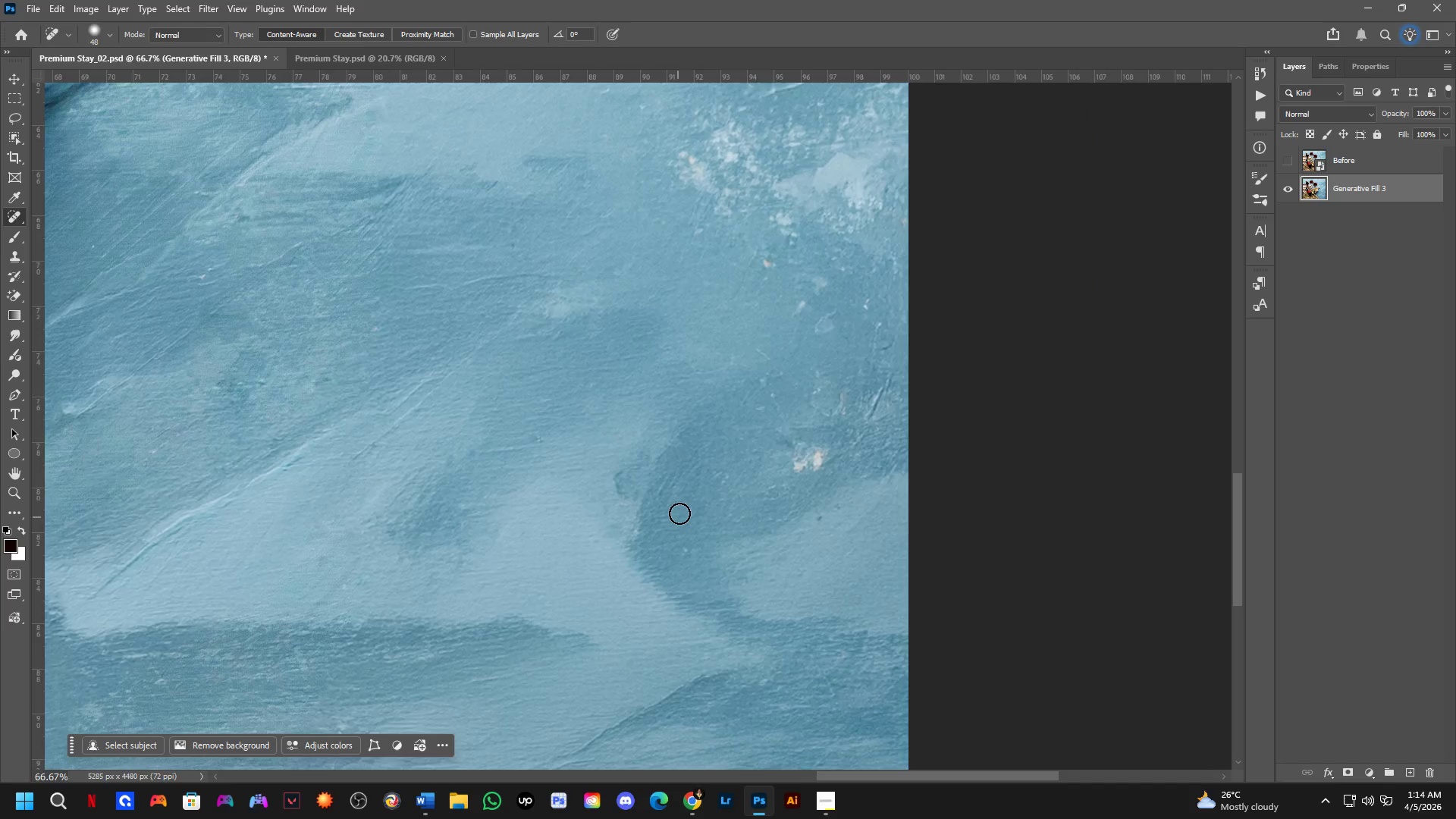 
scroll: coordinate [712, 481], scroll_direction: down, amount: 8.0
 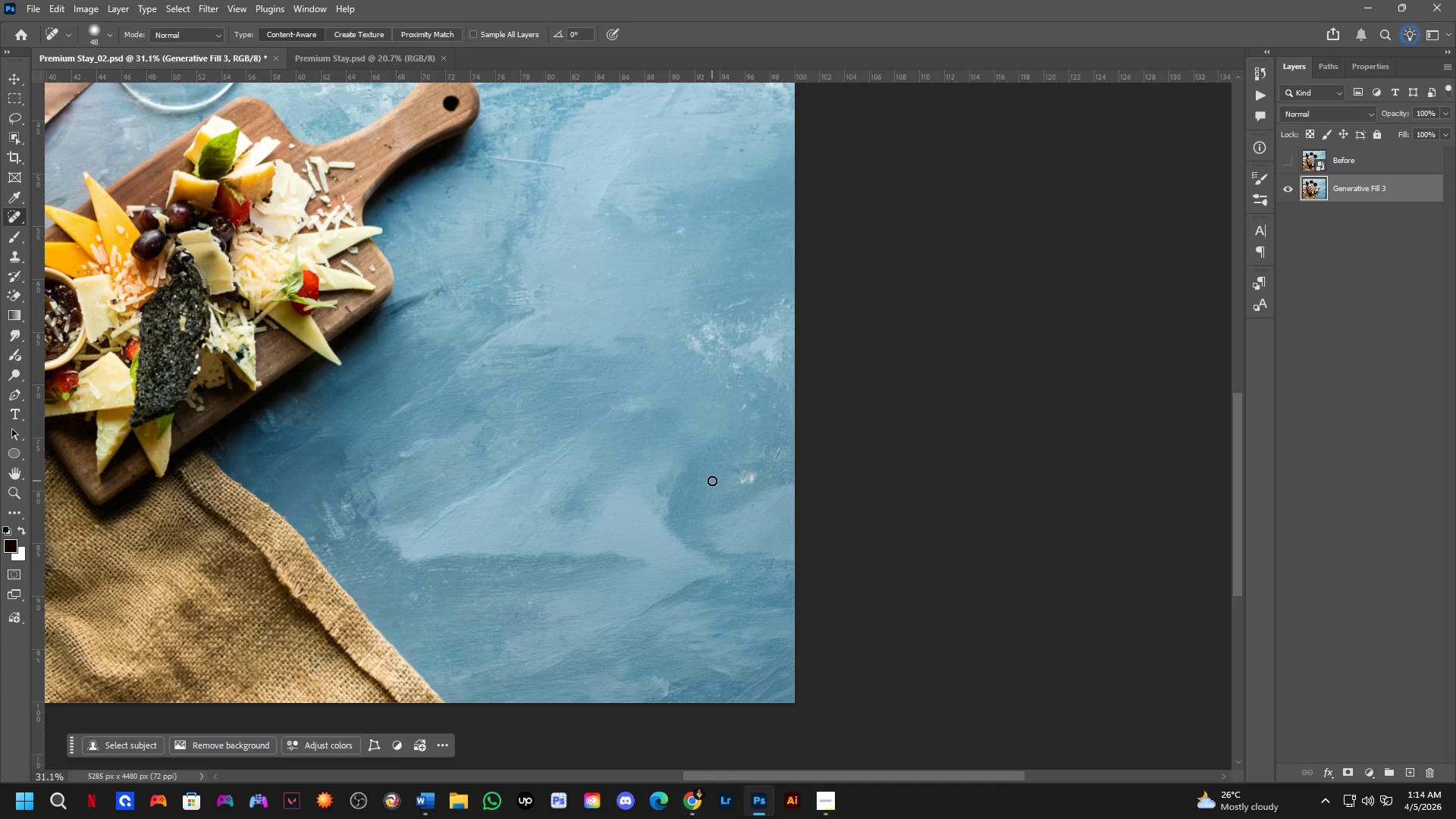 
hold_key(key=Space, duration=0.62)
 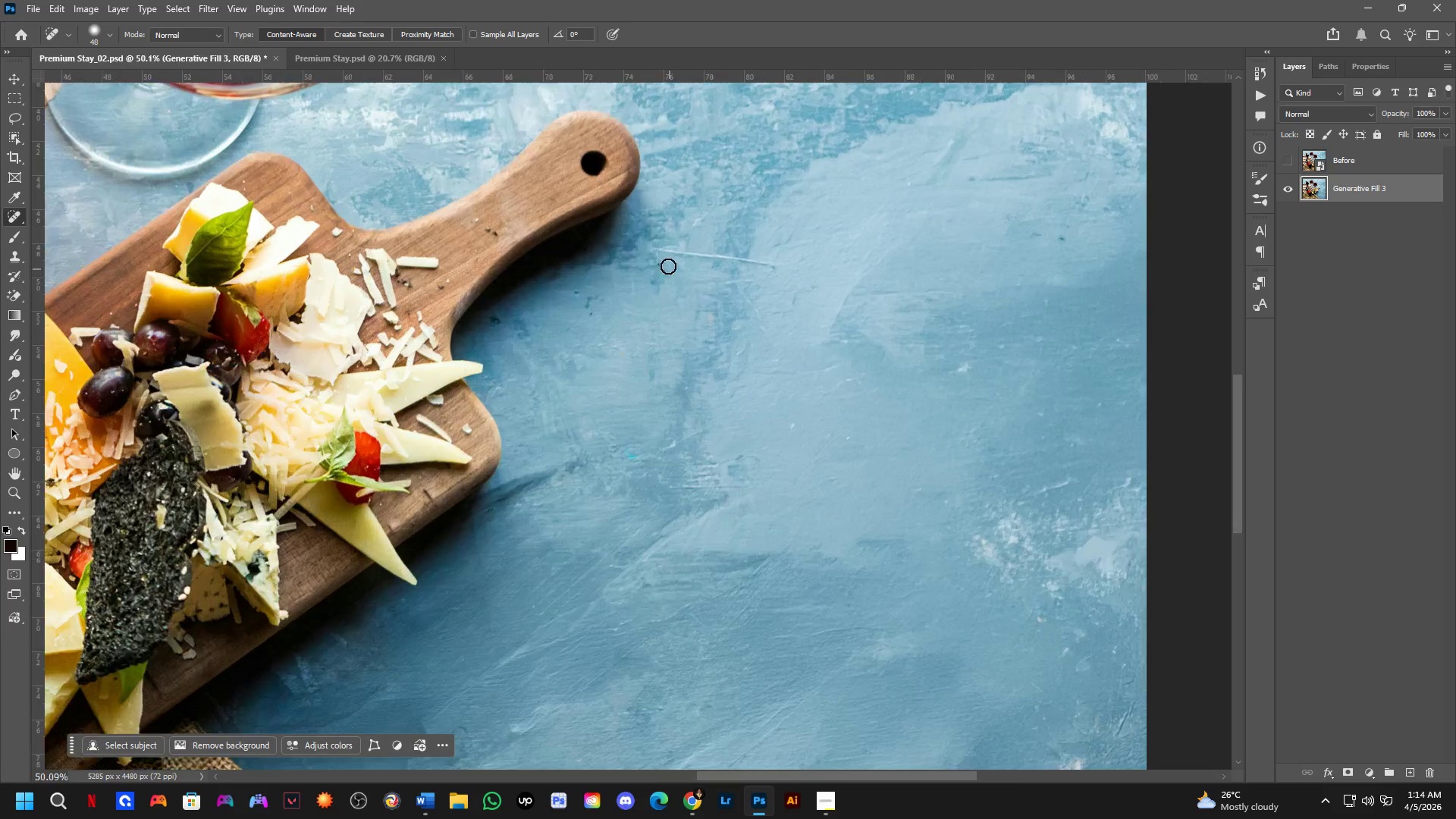 
left_click_drag(start_coordinate=[614, 502], to_coordinate=[743, 548])
 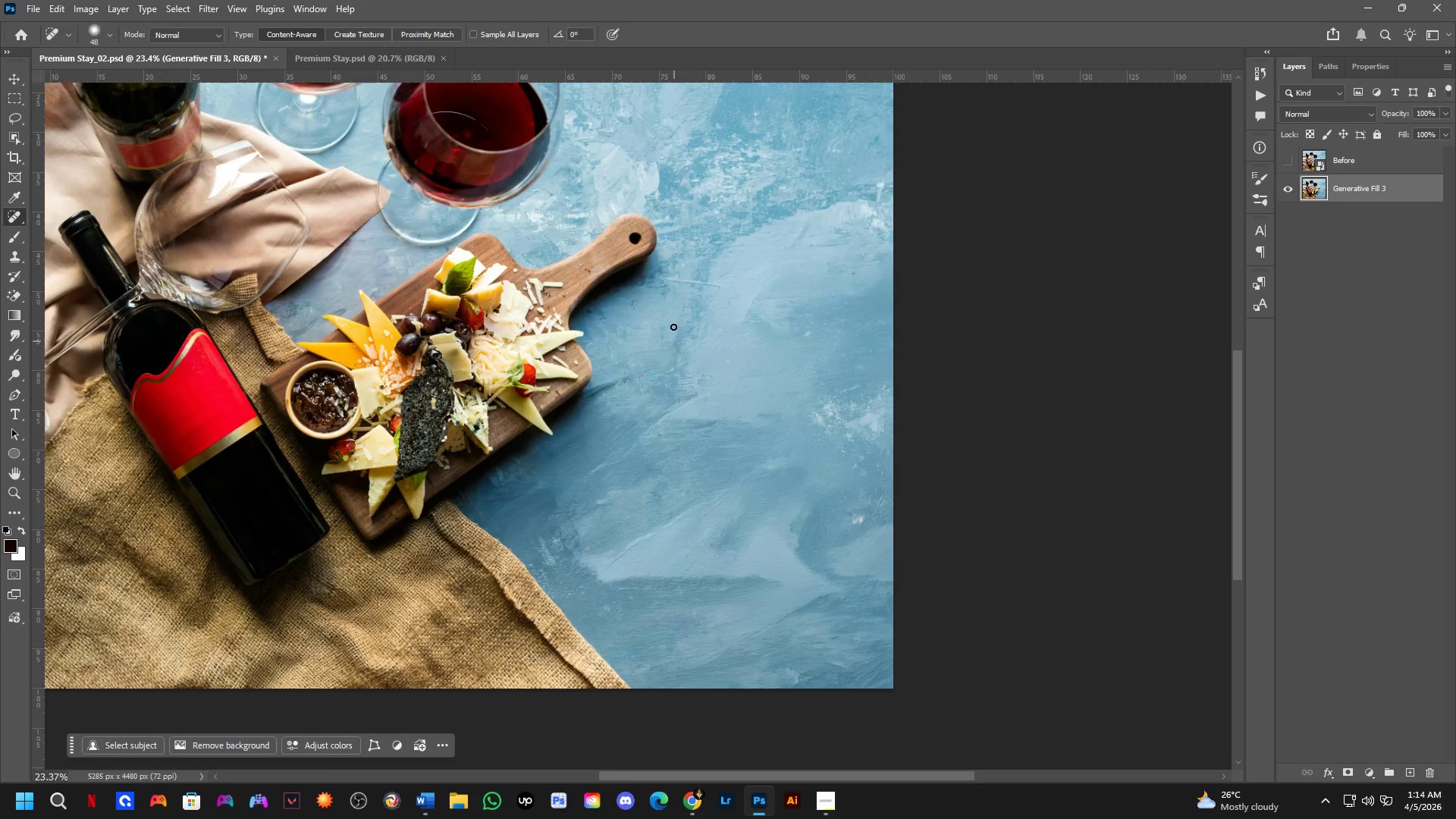 
scroll: coordinate [671, 459], scroll_direction: down, amount: 3.0
 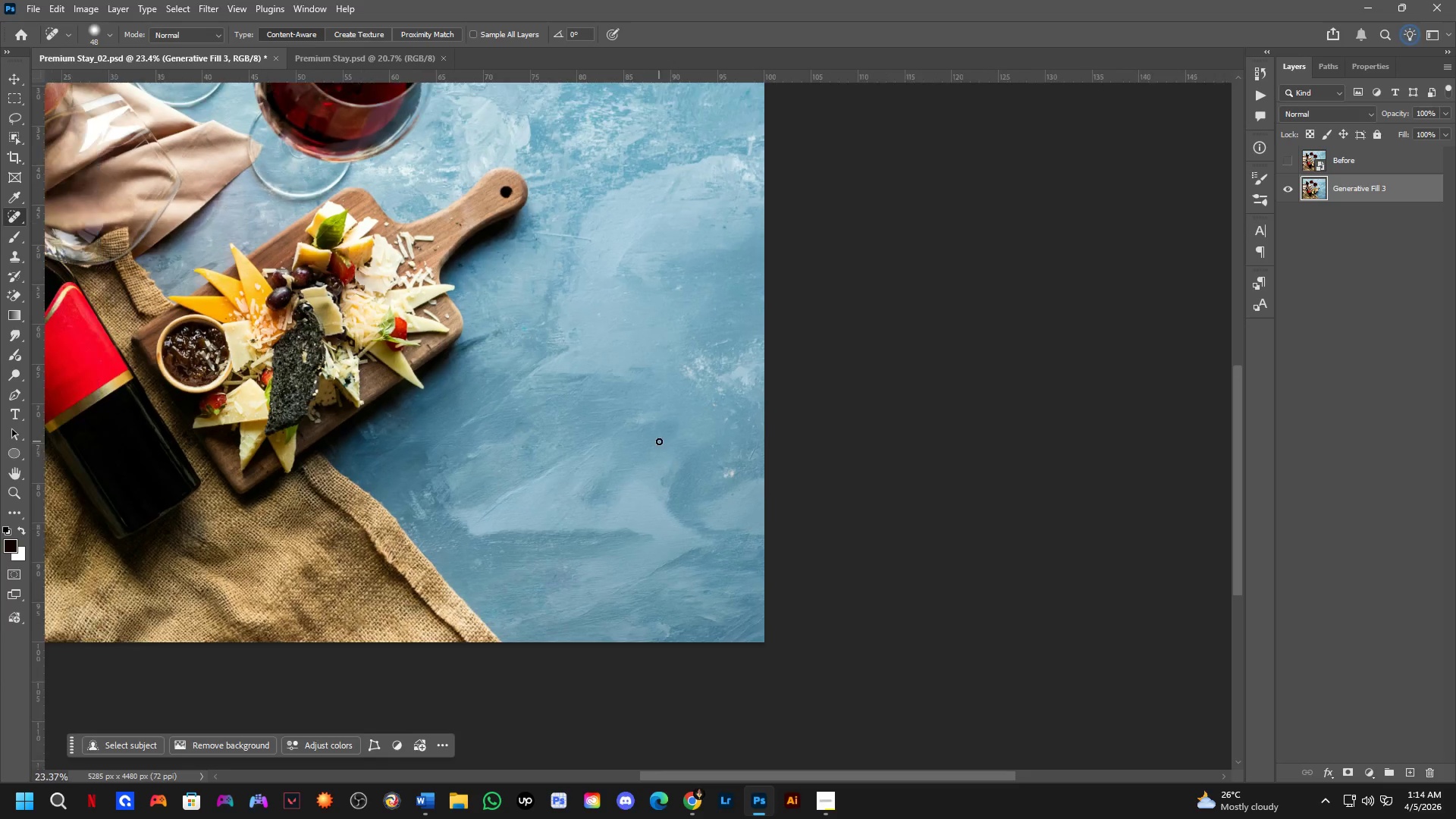 
left_click([656, 252])
 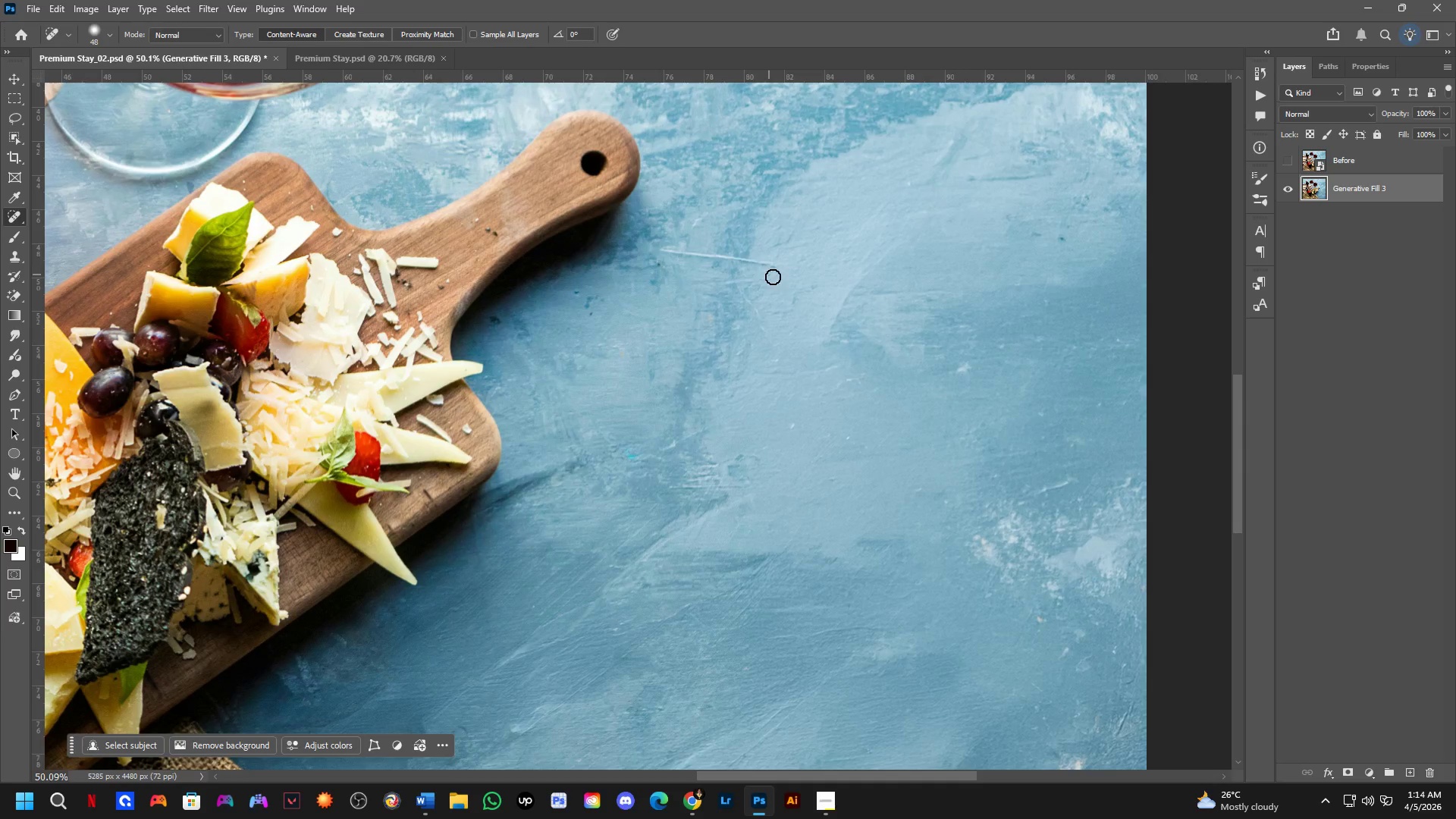 
scroll: coordinate [672, 275], scroll_direction: up, amount: 8.0
 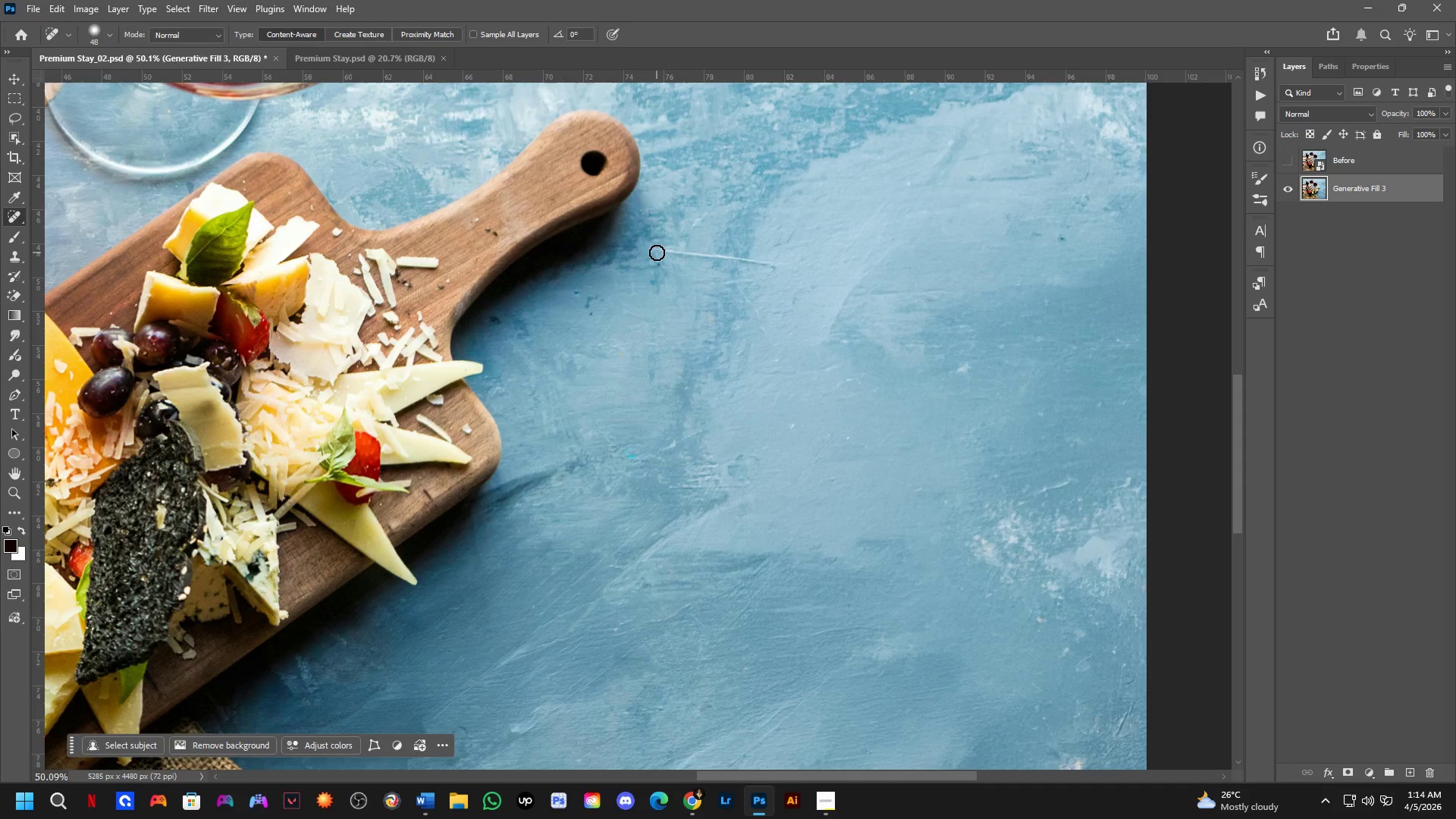 
hold_key(key=ShiftLeft, duration=0.52)
 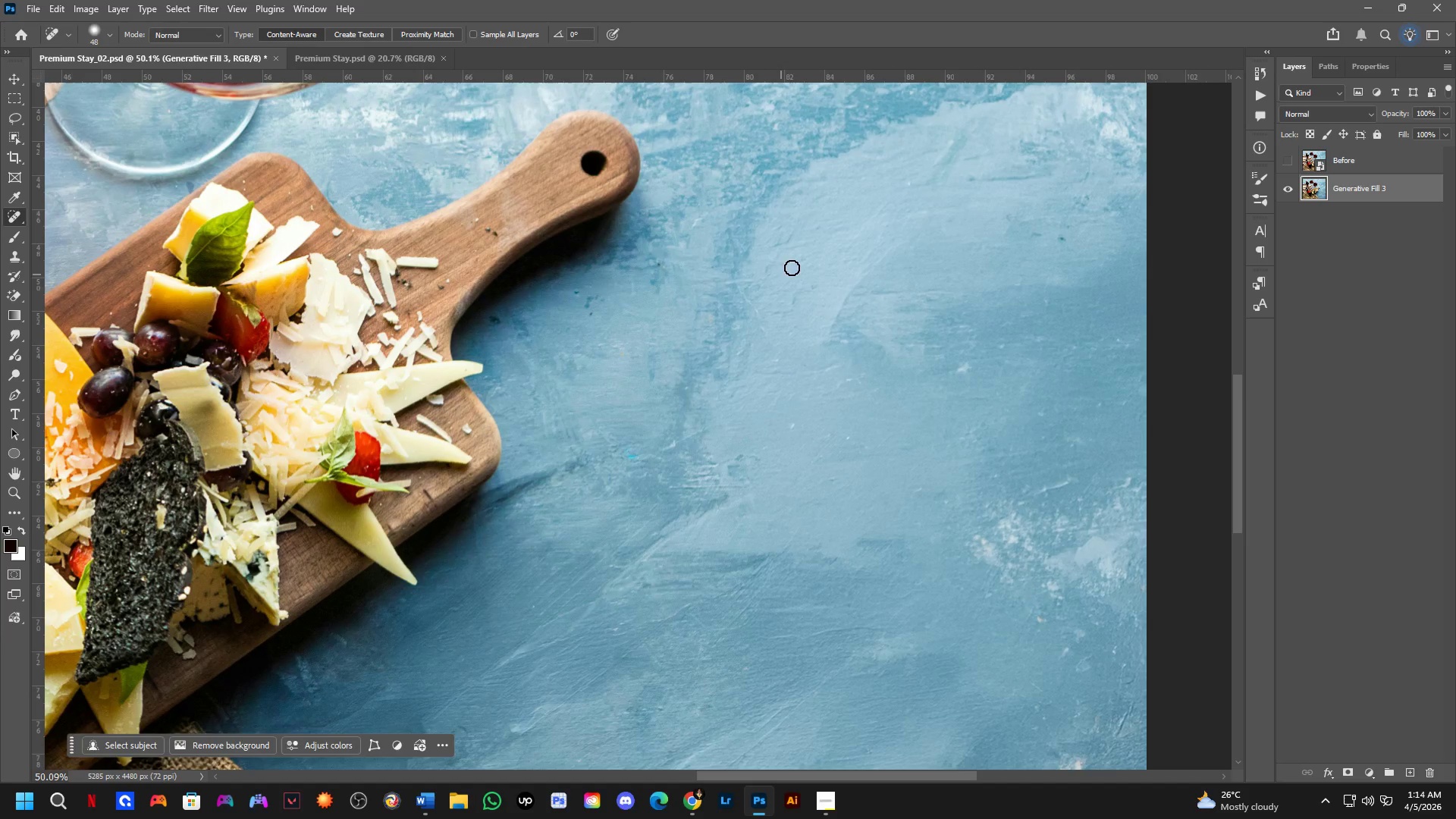 
hold_key(key=Space, duration=0.64)
 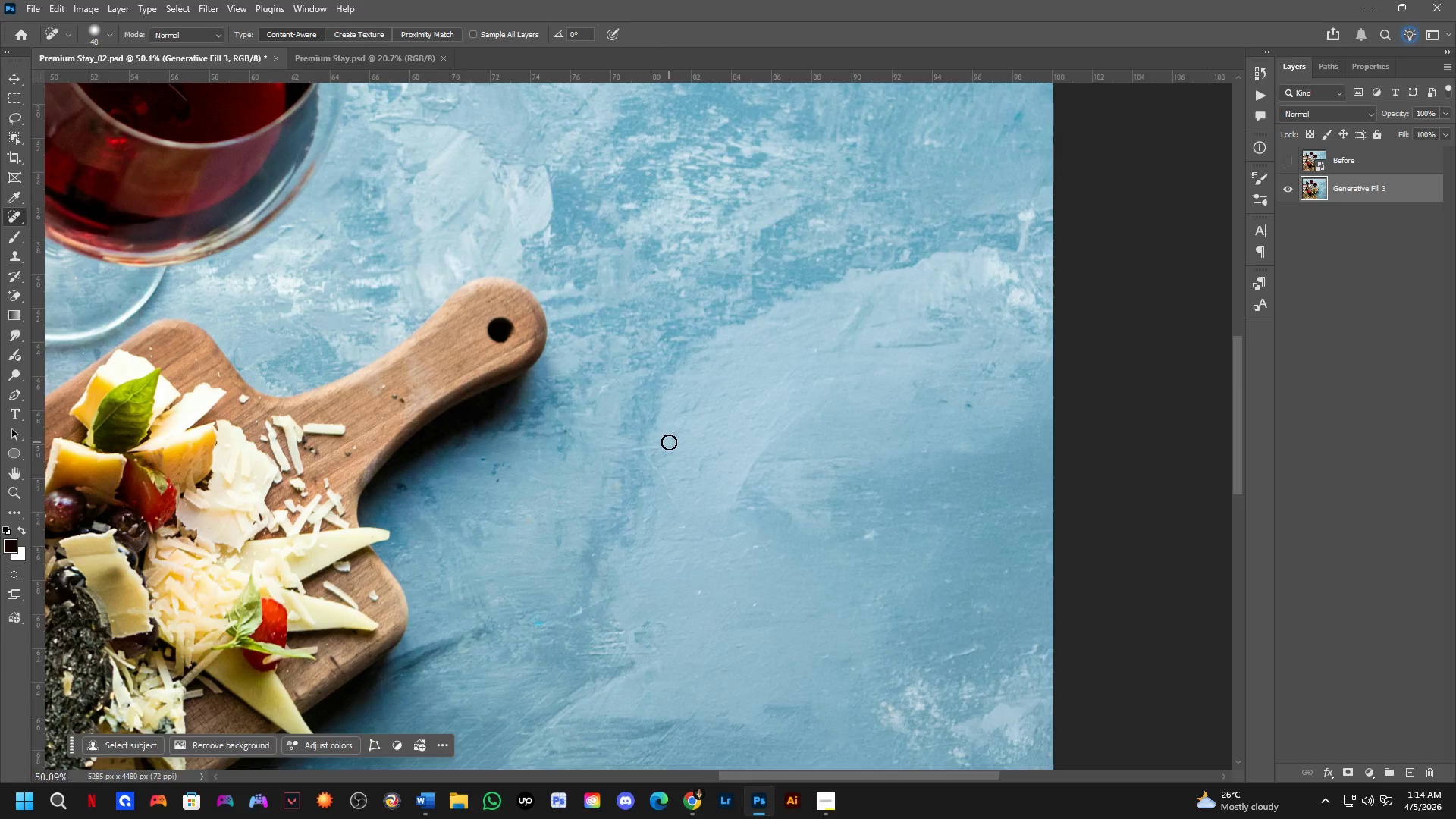 
left_click_drag(start_coordinate=[818, 249], to_coordinate=[725, 416])
 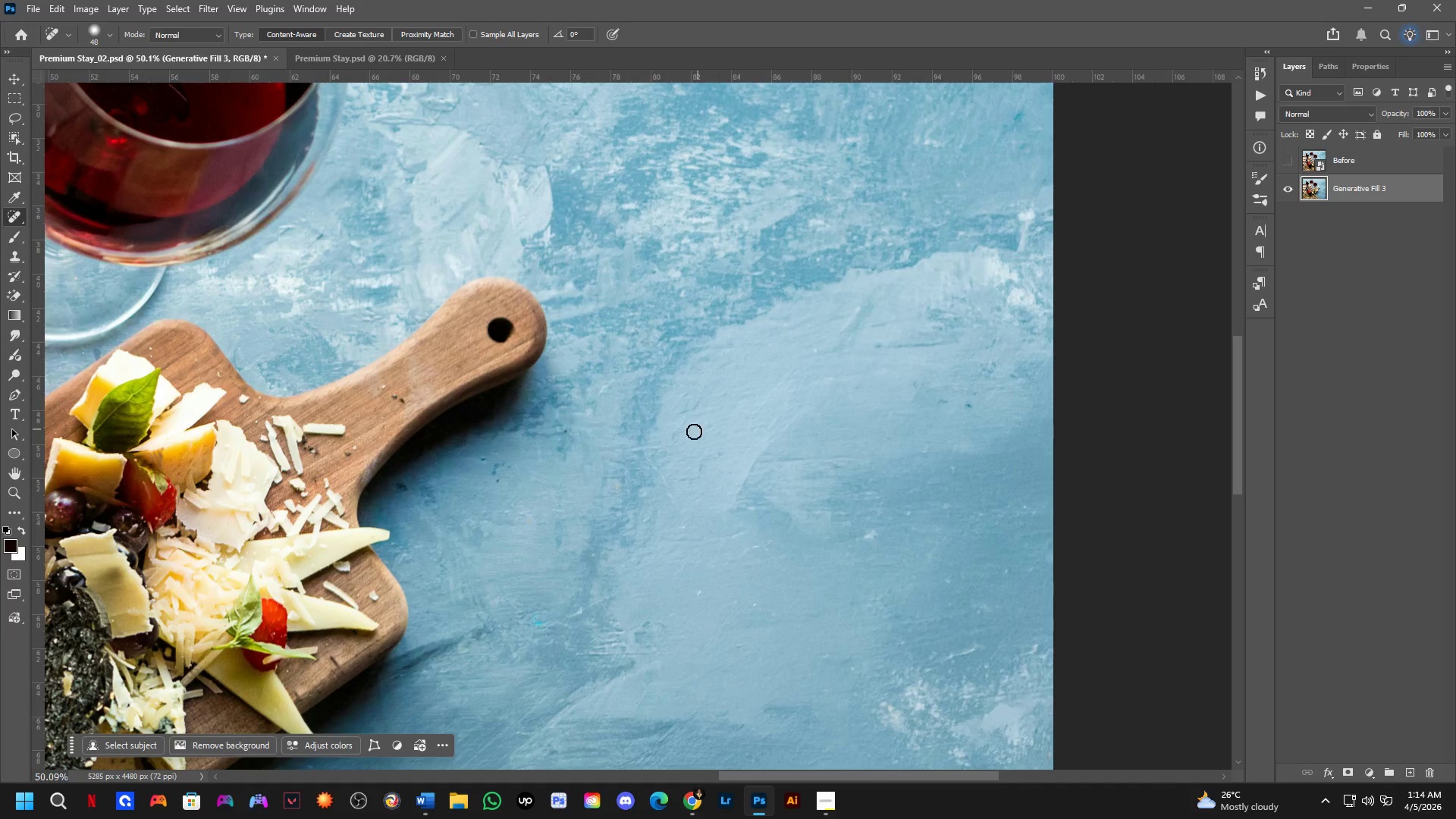 
key(Shift+ShiftLeft)
 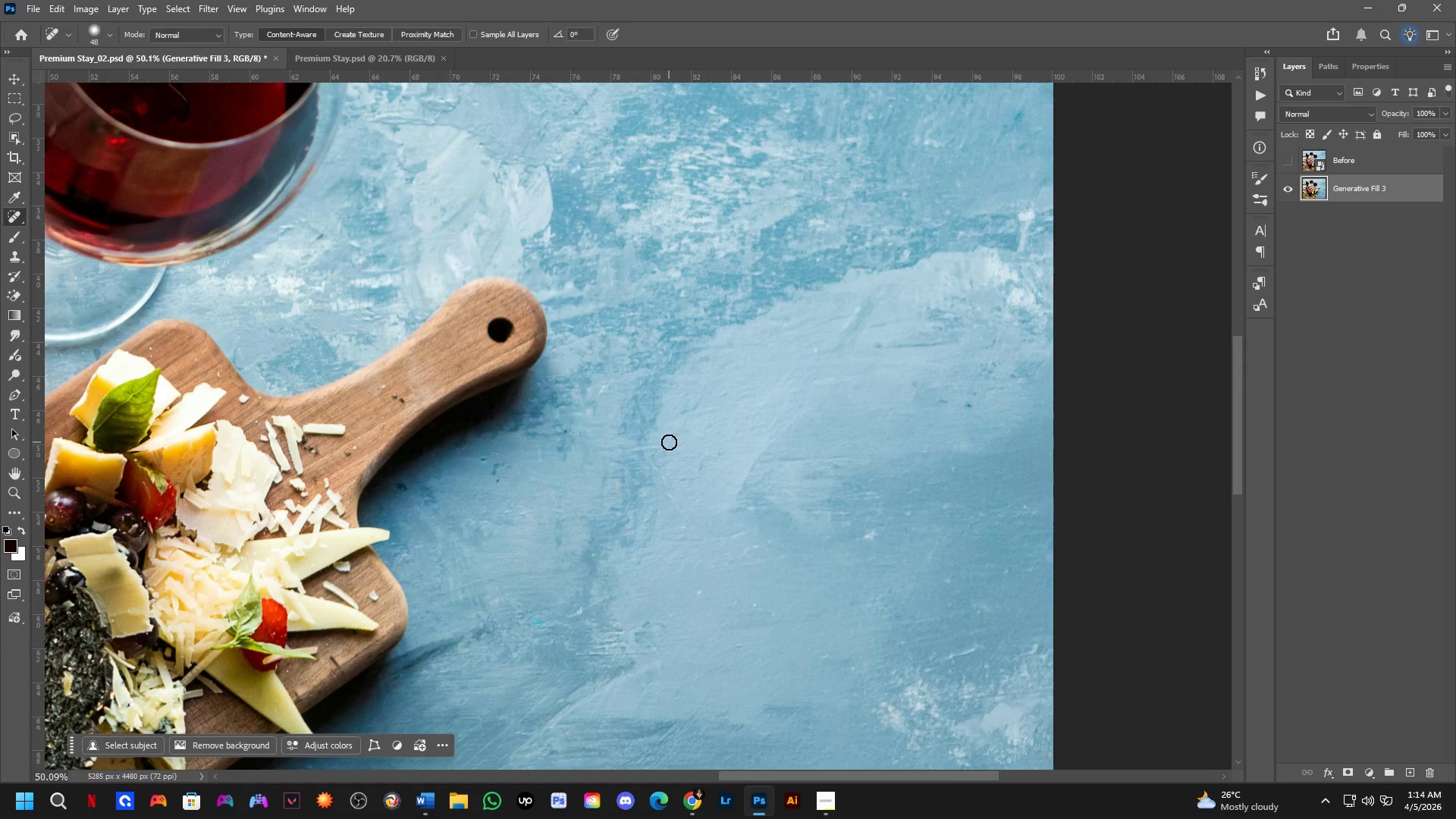 
hold_key(key=Space, duration=0.69)
 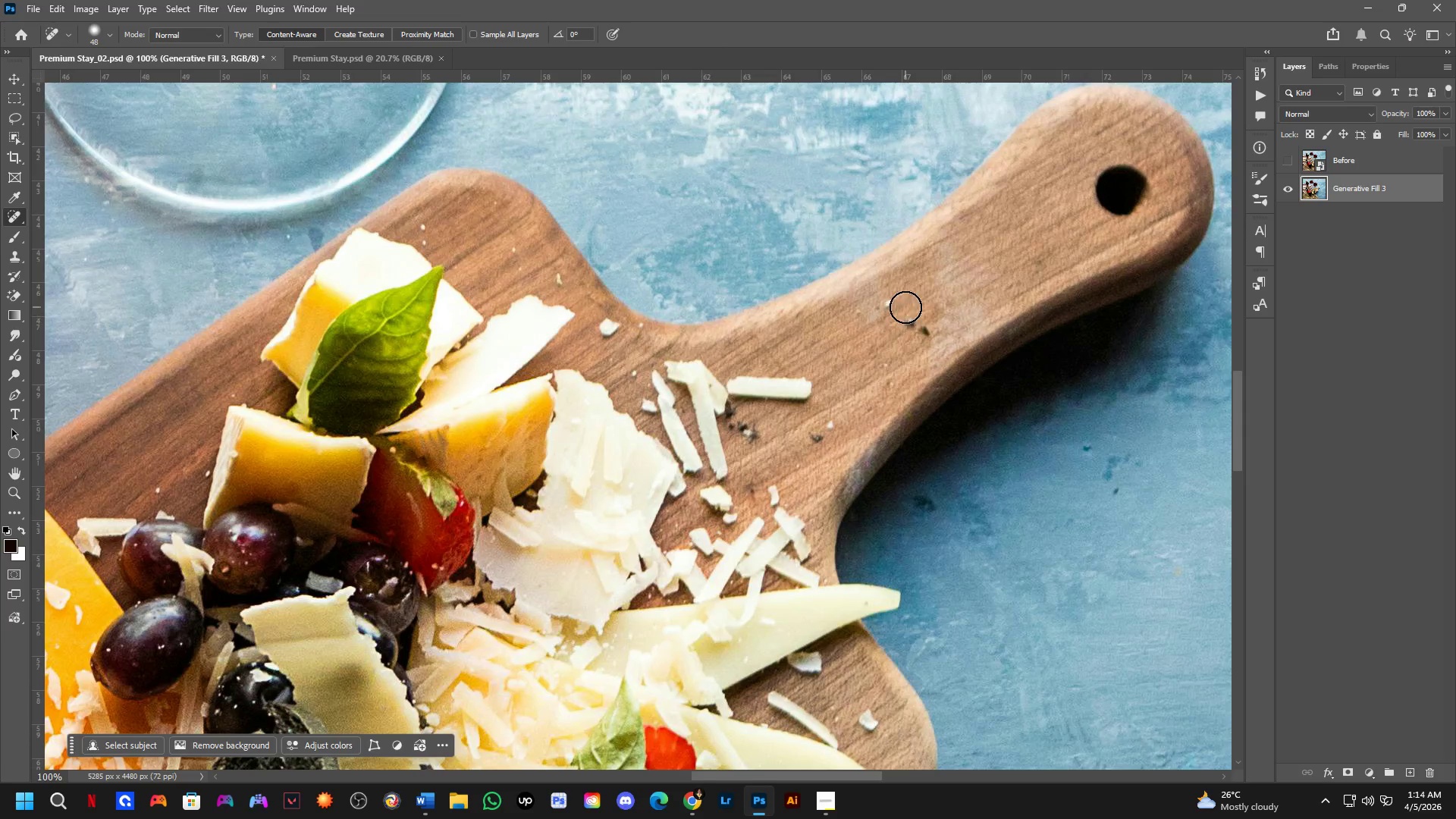 
left_click_drag(start_coordinate=[498, 349], to_coordinate=[974, 282])
 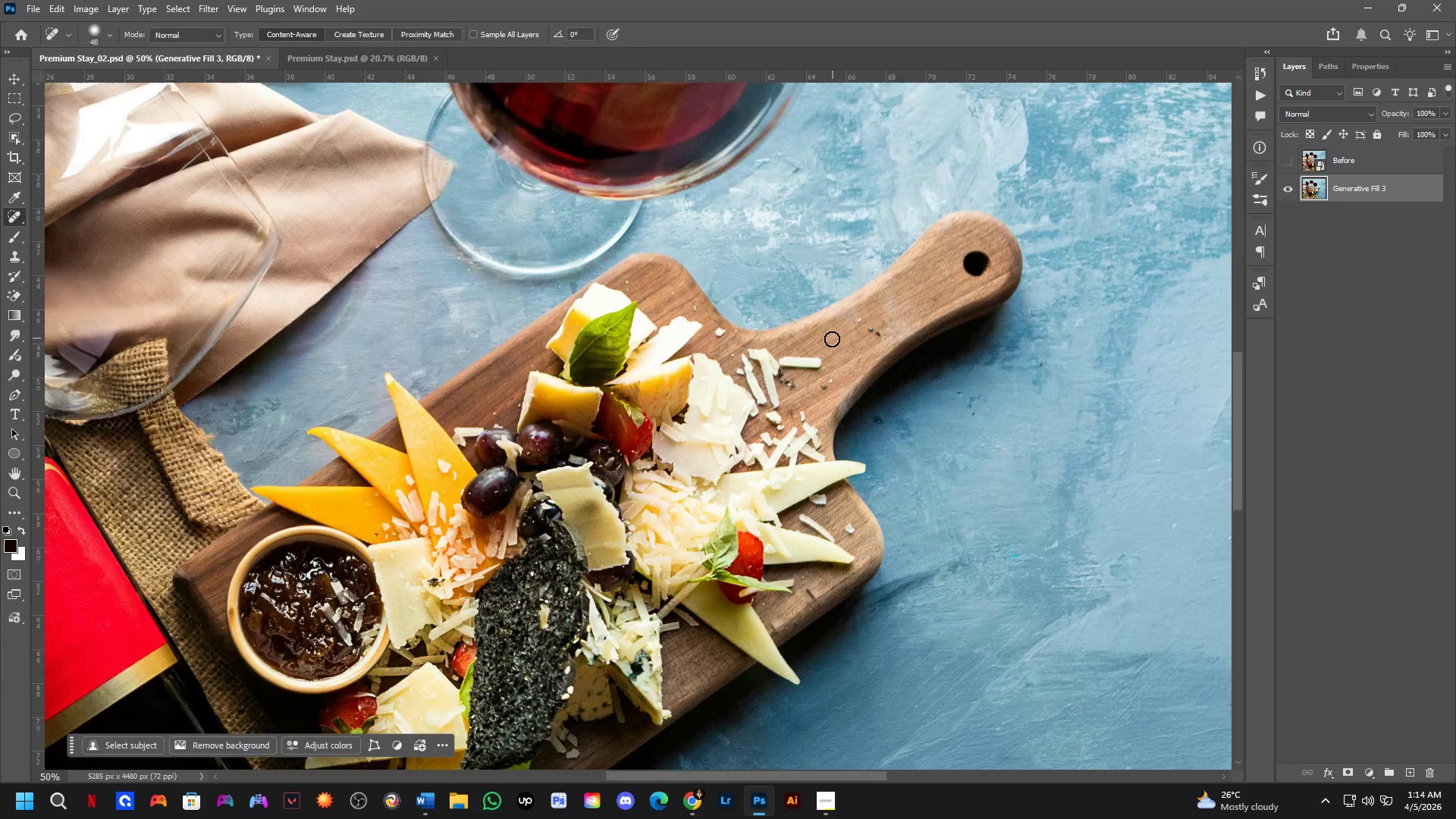 
scroll: coordinate [669, 442], scroll_direction: down, amount: 1.0
 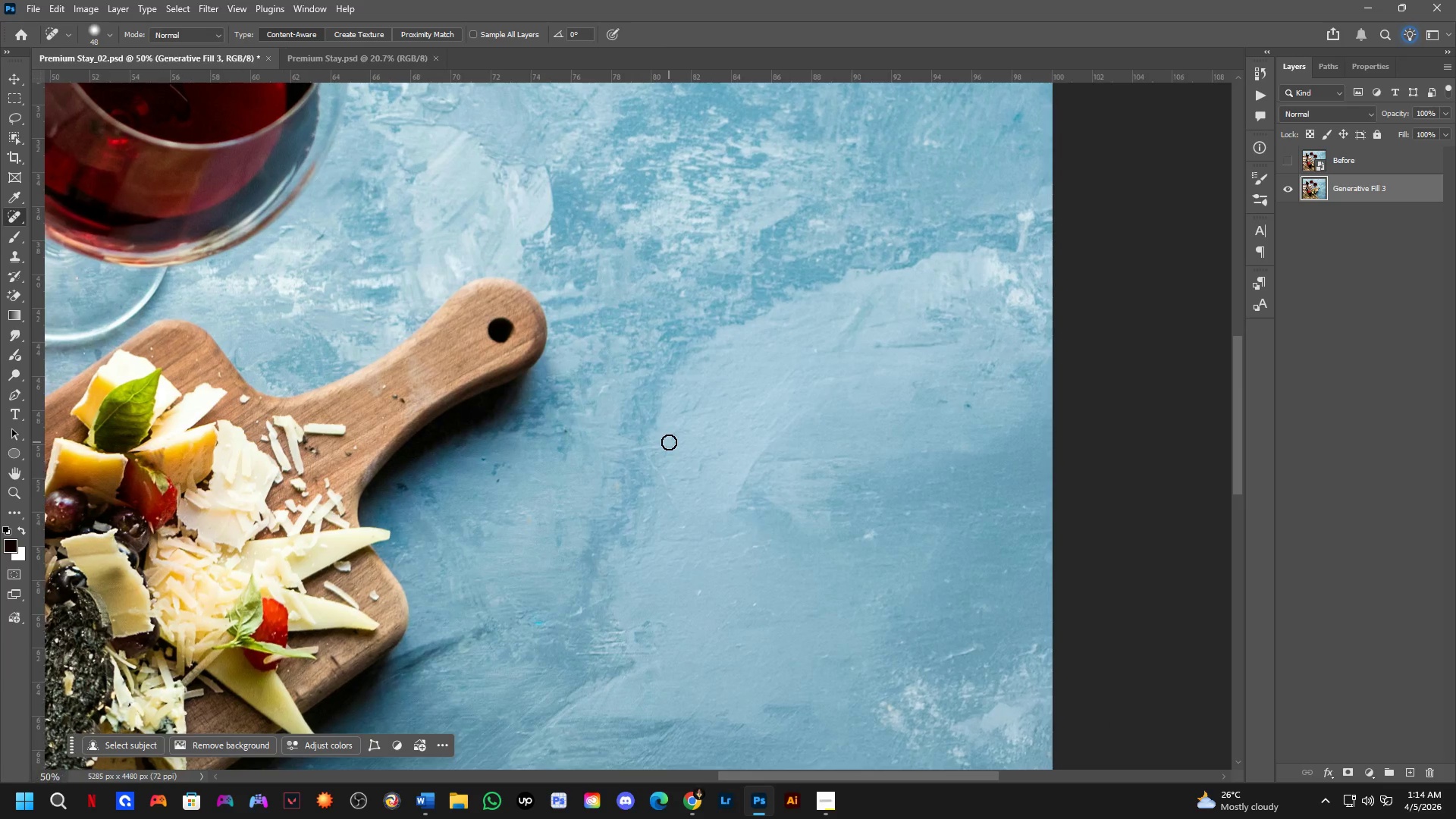 
key(Shift+ShiftLeft)
 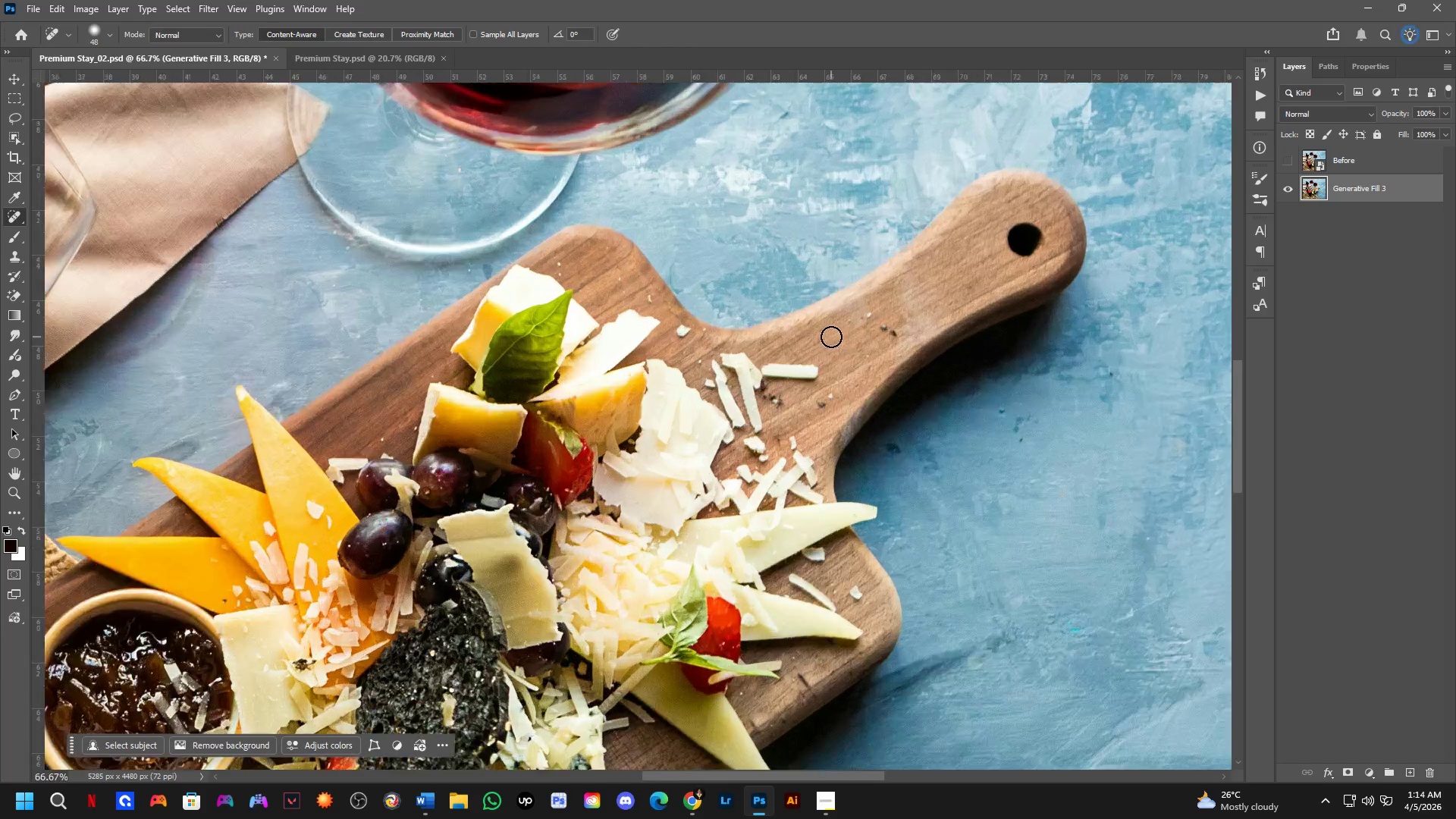 
scroll: coordinate [831, 337], scroll_direction: up, amount: 2.0
 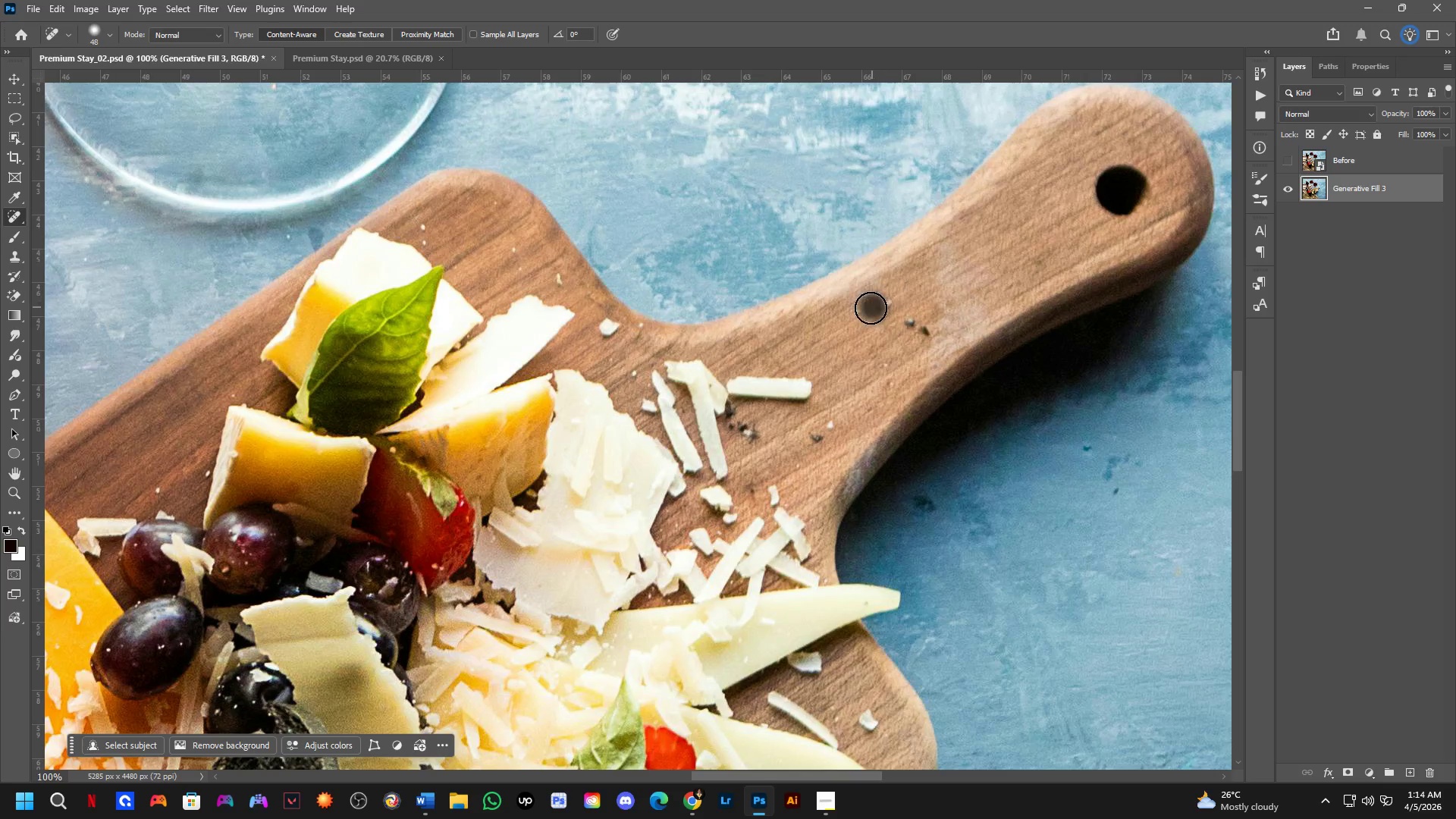 
left_click_drag(start_coordinate=[886, 300], to_coordinate=[890, 299])
 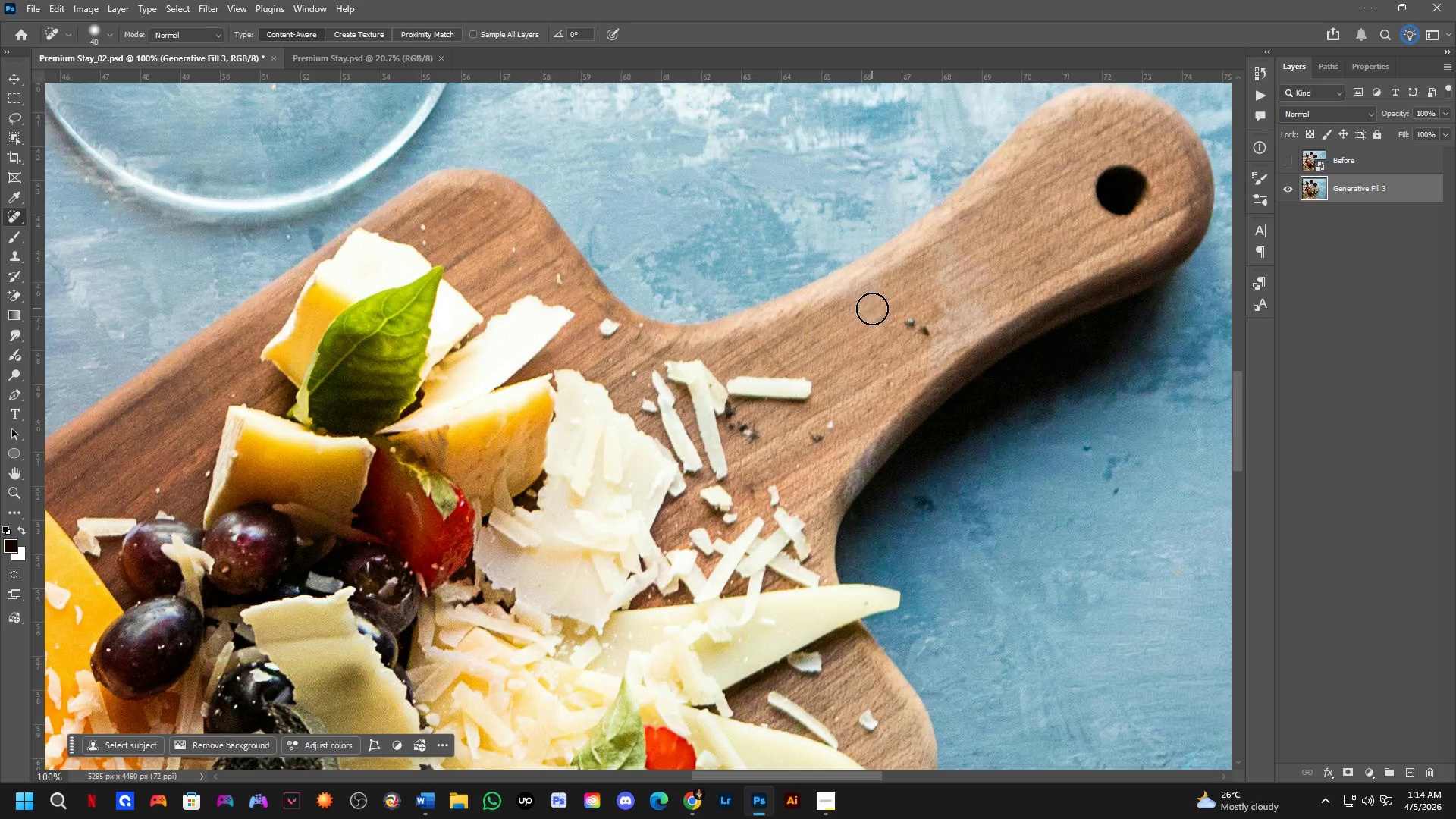 
left_click_drag(start_coordinate=[862, 310], to_coordinate=[852, 317])
 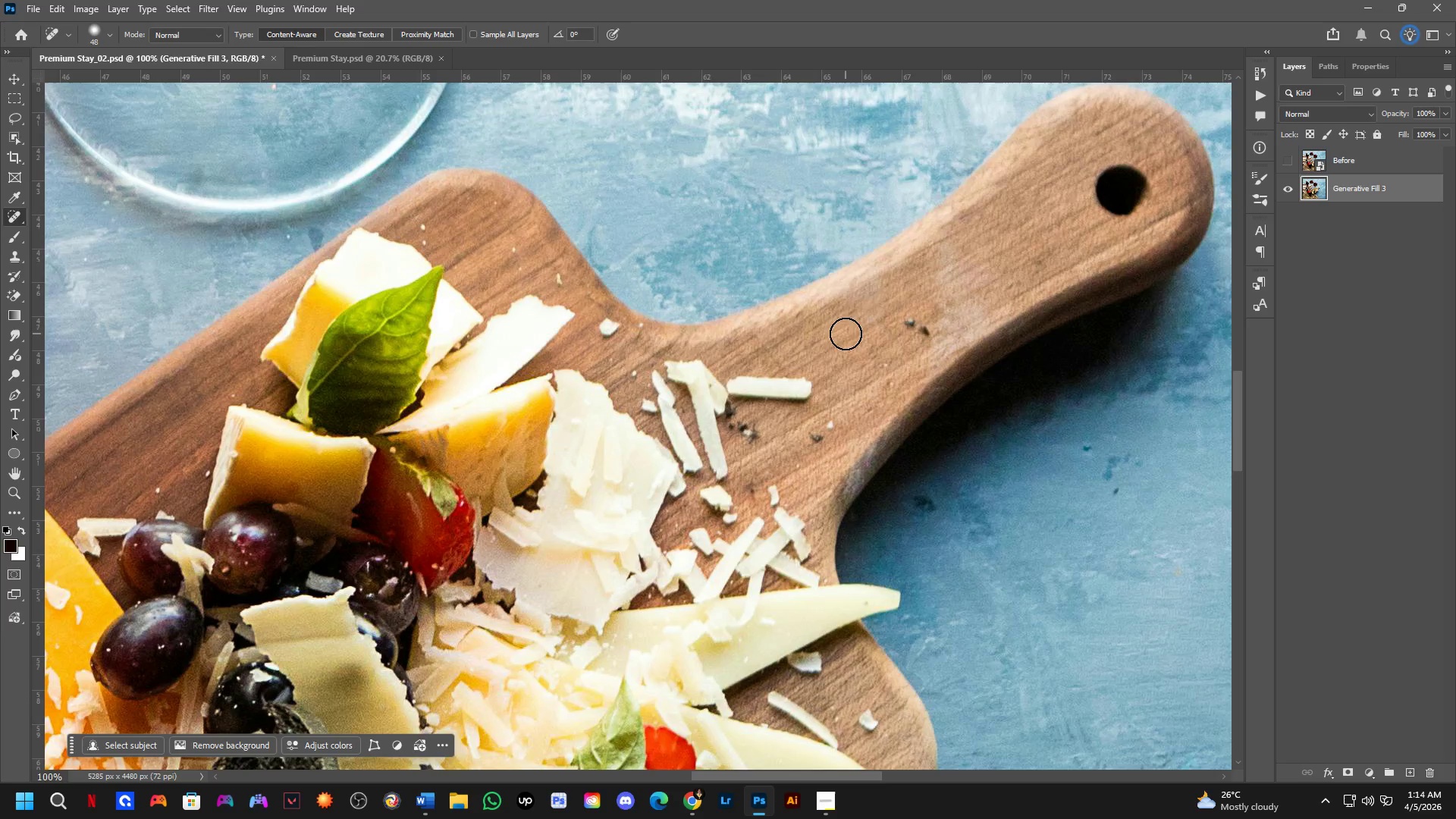 
hold_key(key=Space, duration=0.59)
 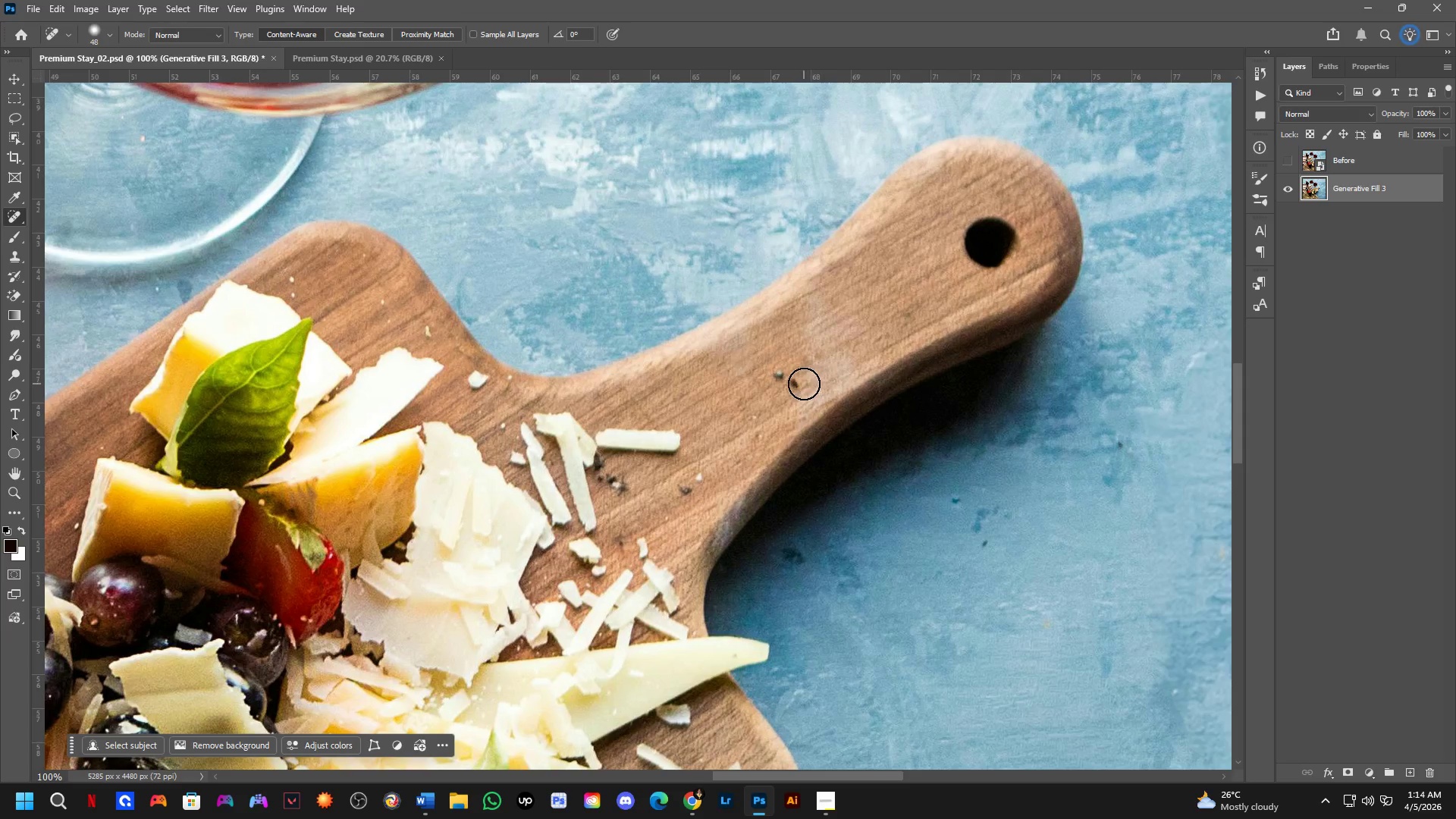 
left_click_drag(start_coordinate=[954, 328], to_coordinate=[823, 380])
 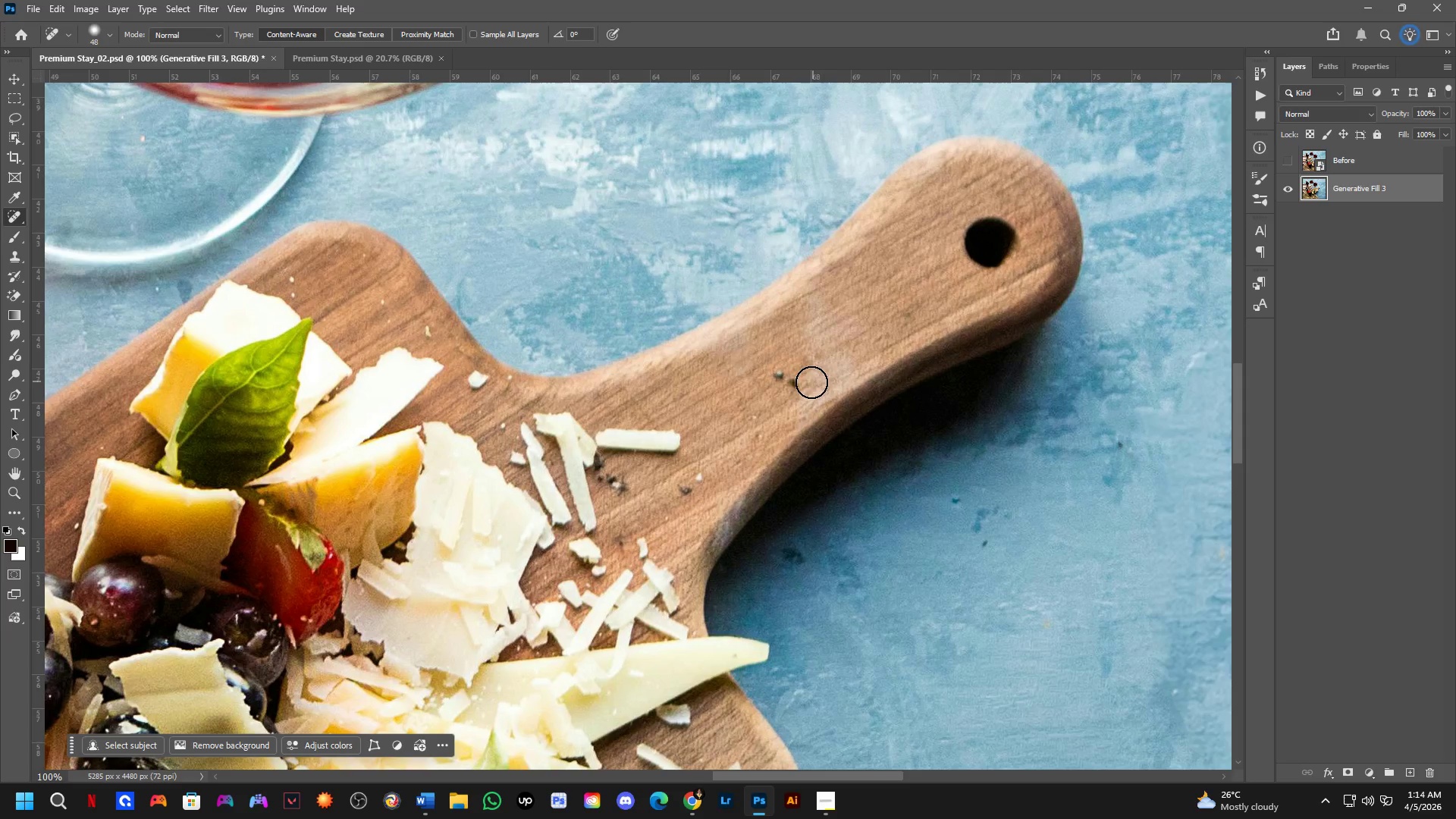 
left_click_drag(start_coordinate=[802, 382], to_coordinate=[789, 382])
 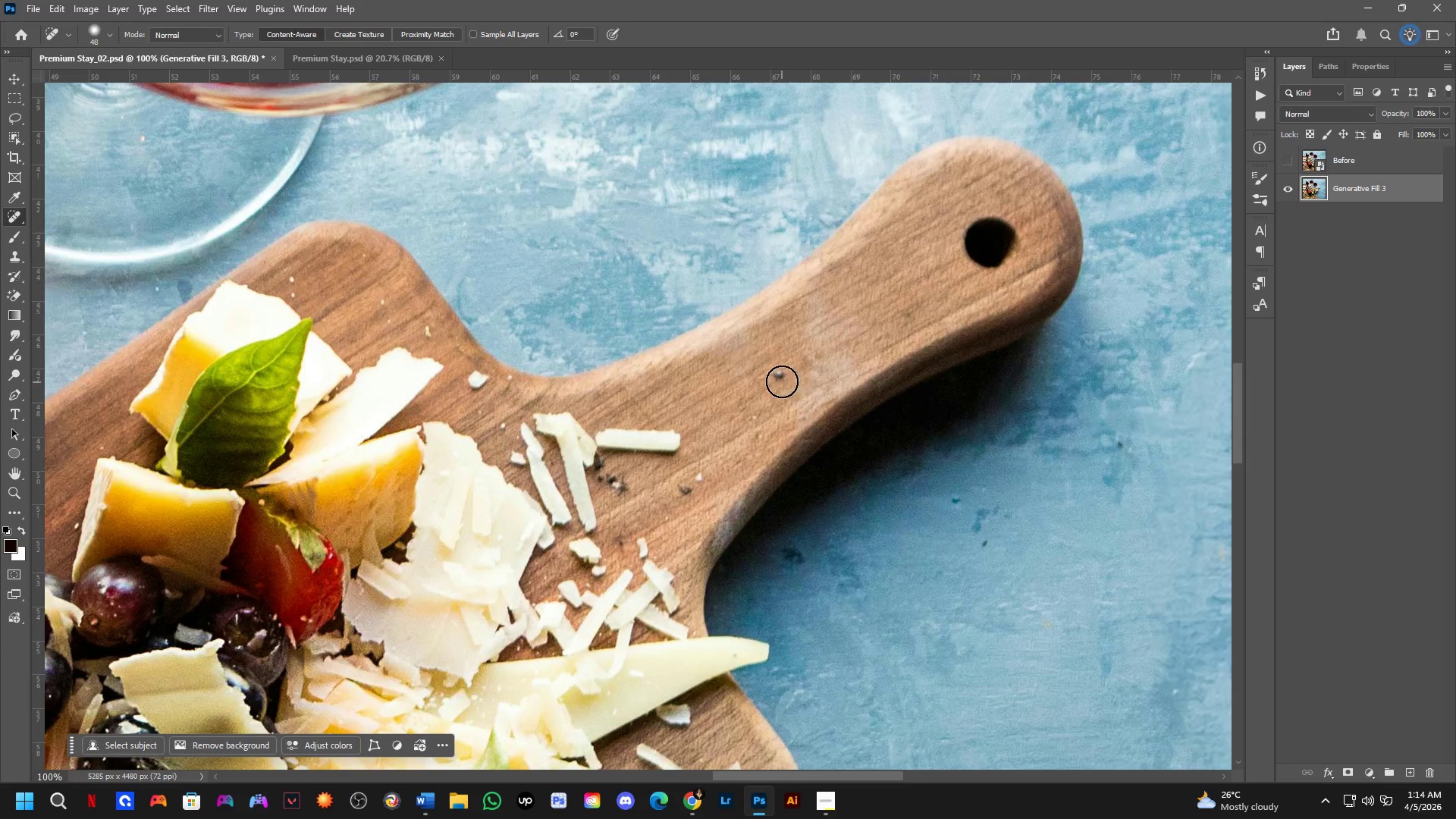 
left_click_drag(start_coordinate=[782, 372], to_coordinate=[767, 382])
 